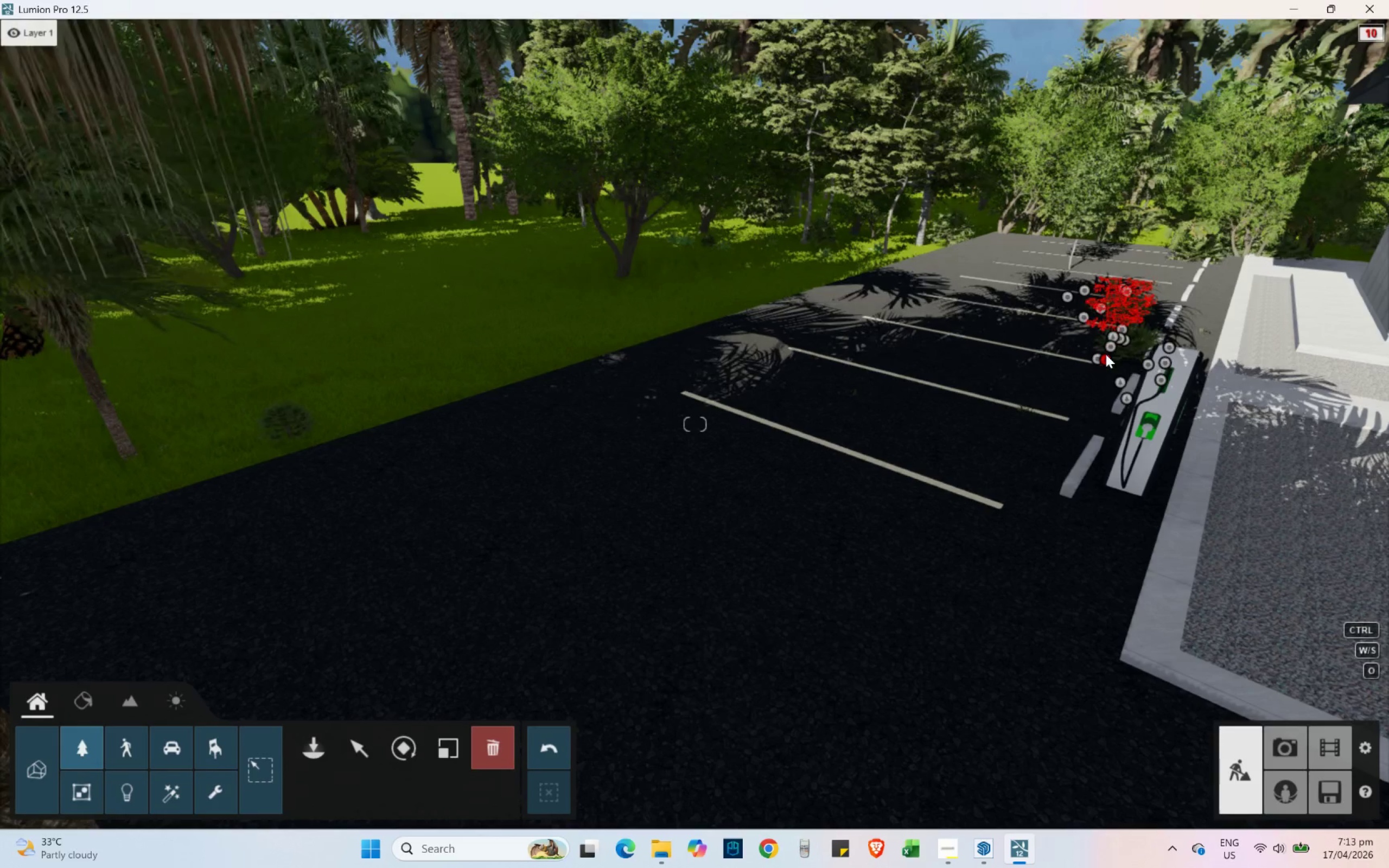 
double_click([1100, 359])
 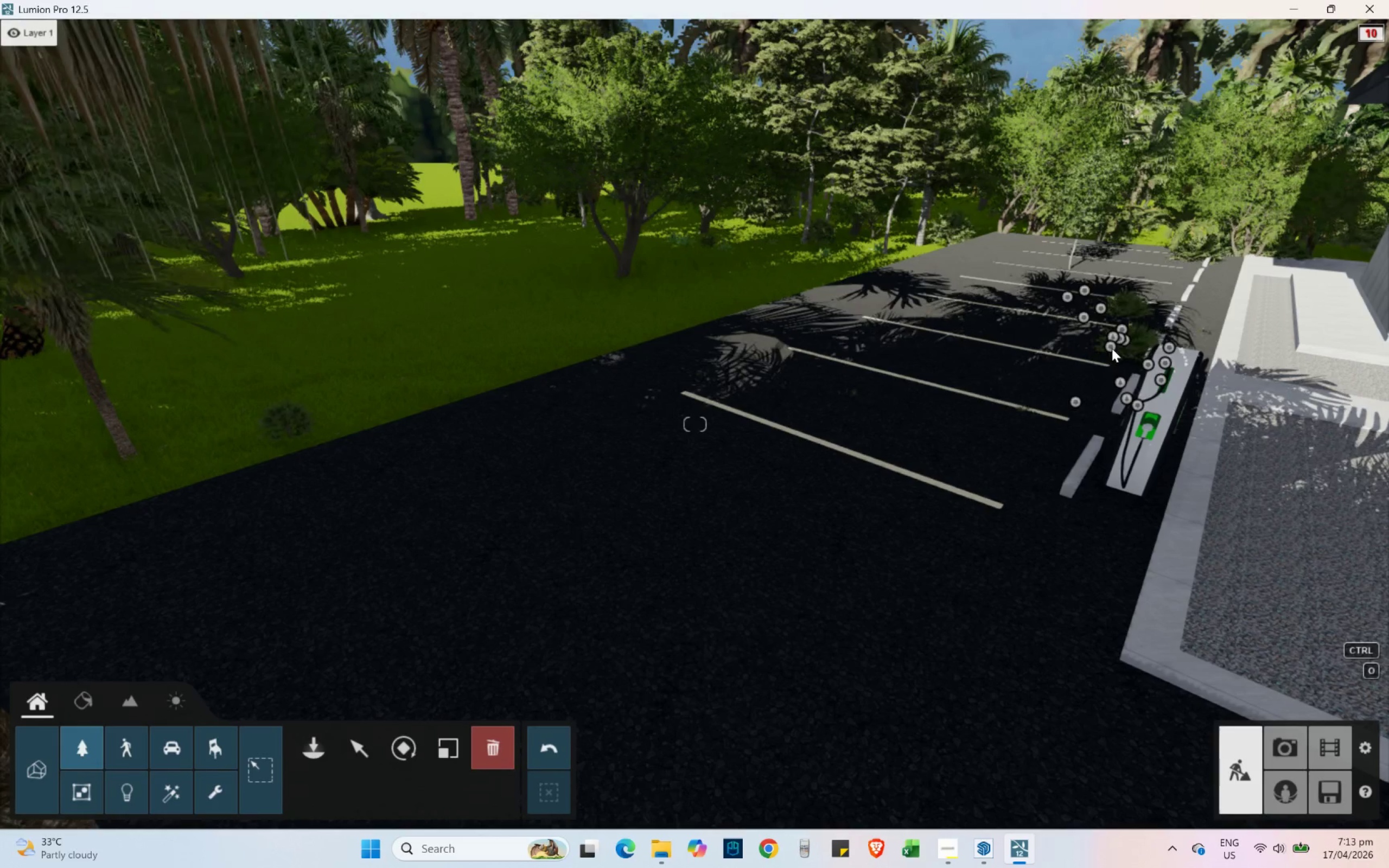 
triple_click([1112, 348])
 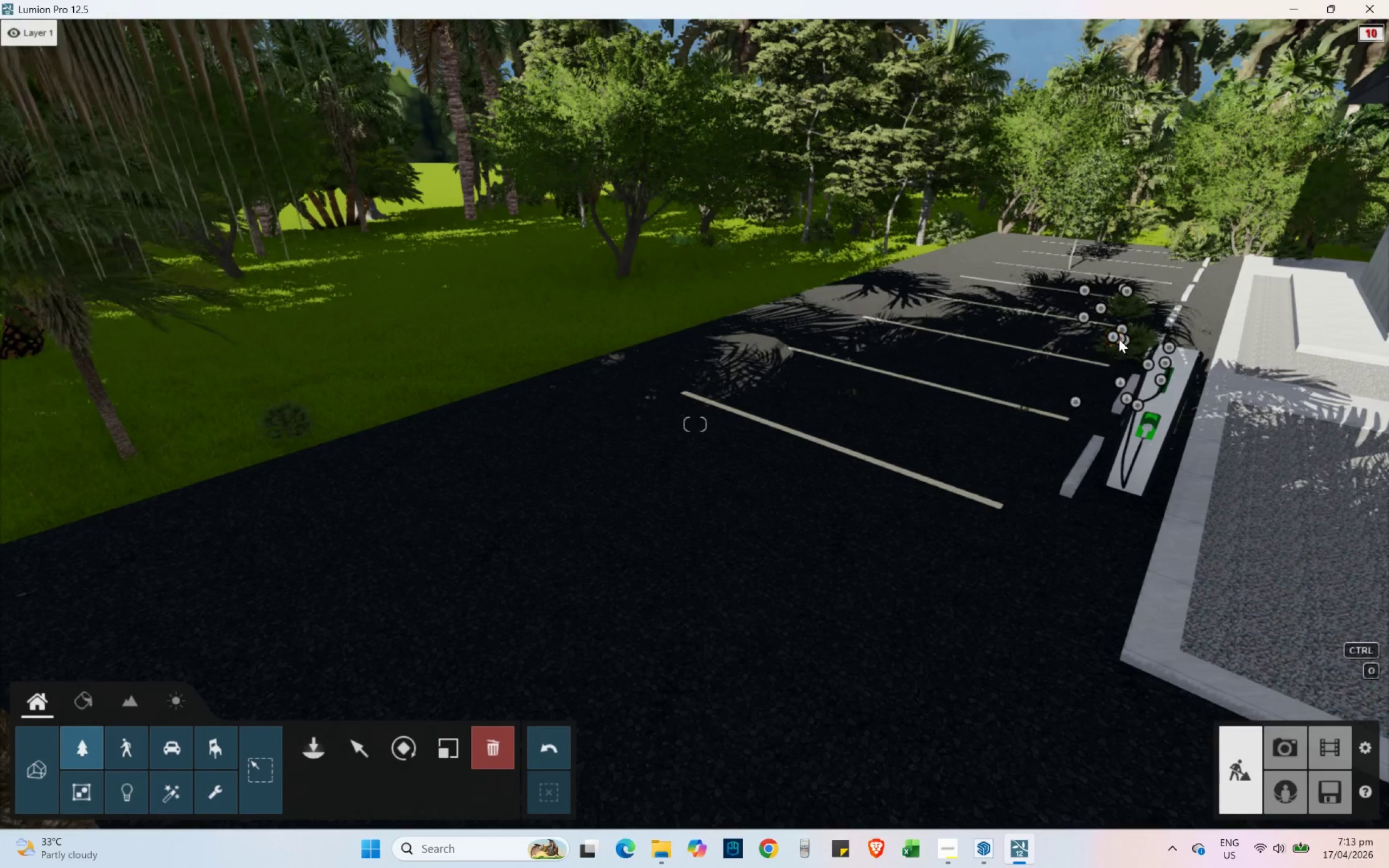 
triple_click([1119, 339])
 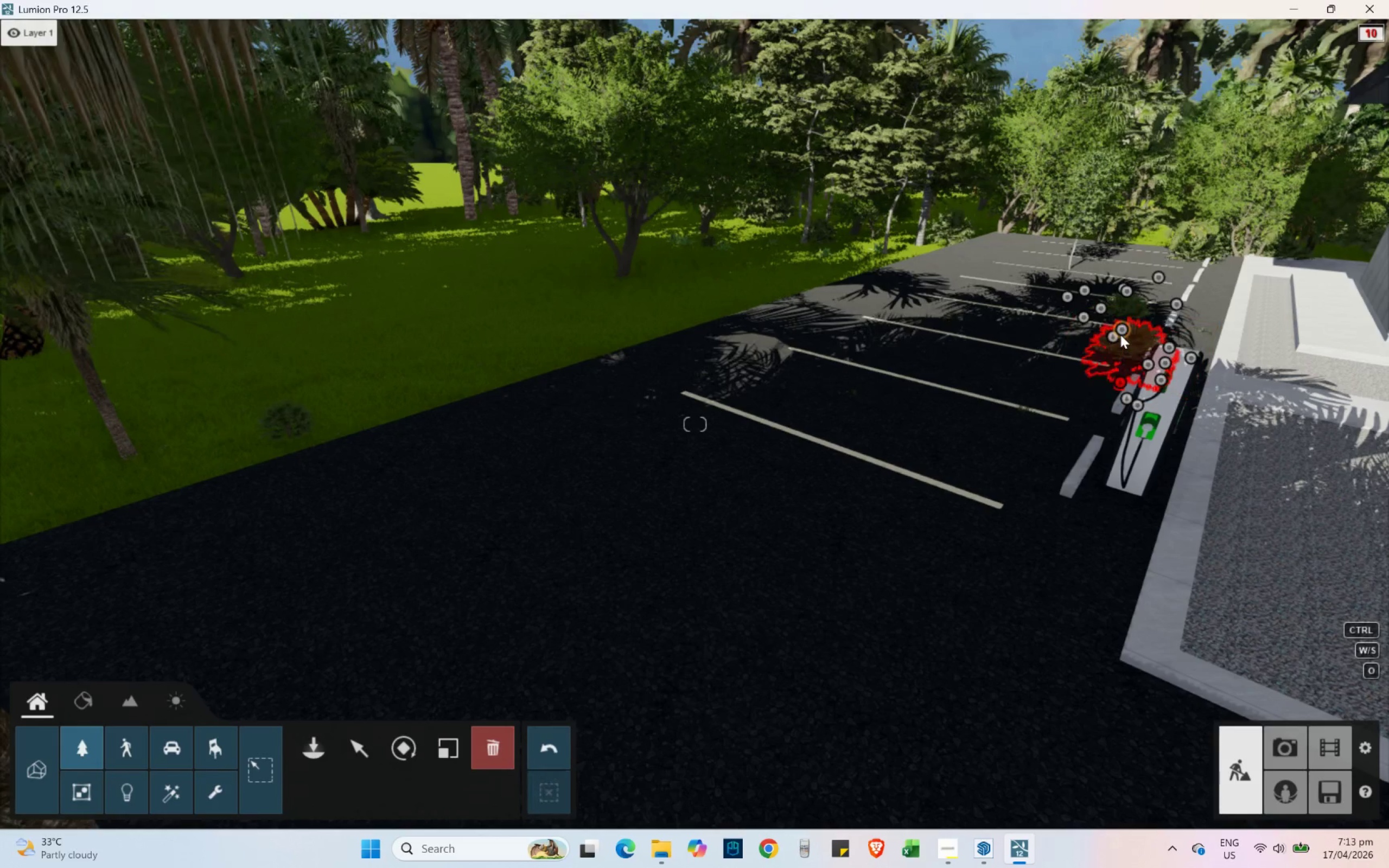 
triple_click([1120, 331])
 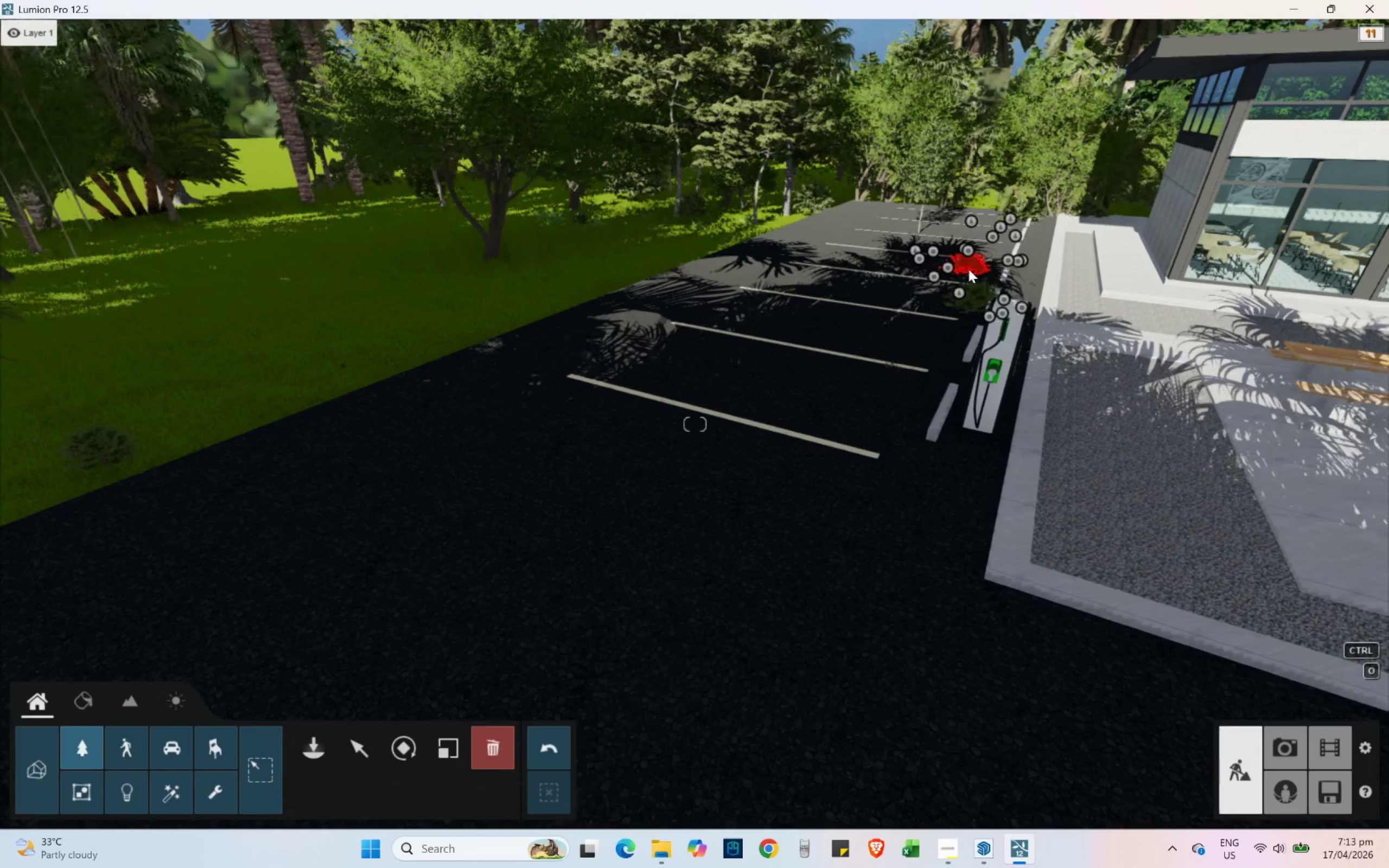 
double_click([959, 288])
 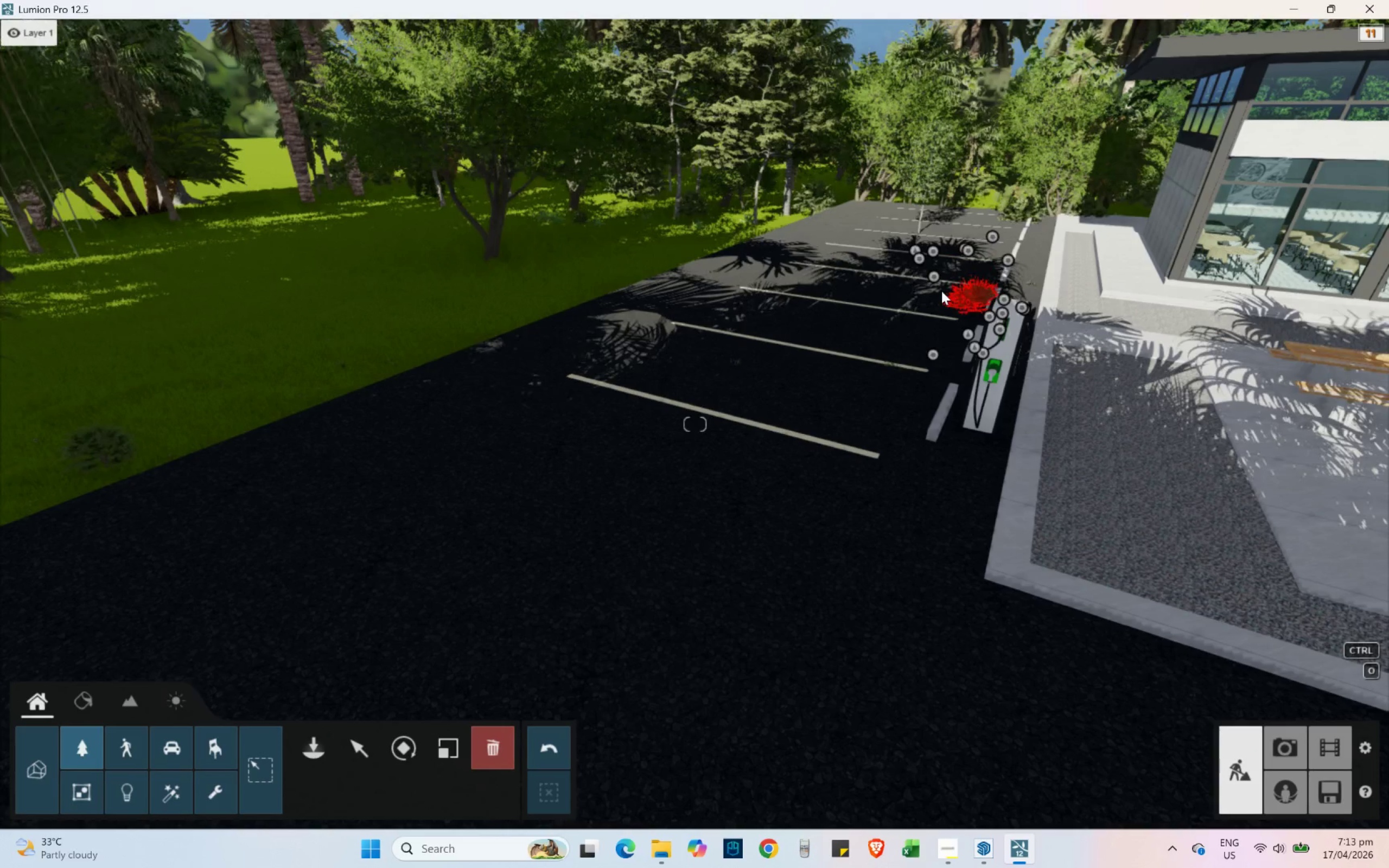 
left_click([929, 276])
 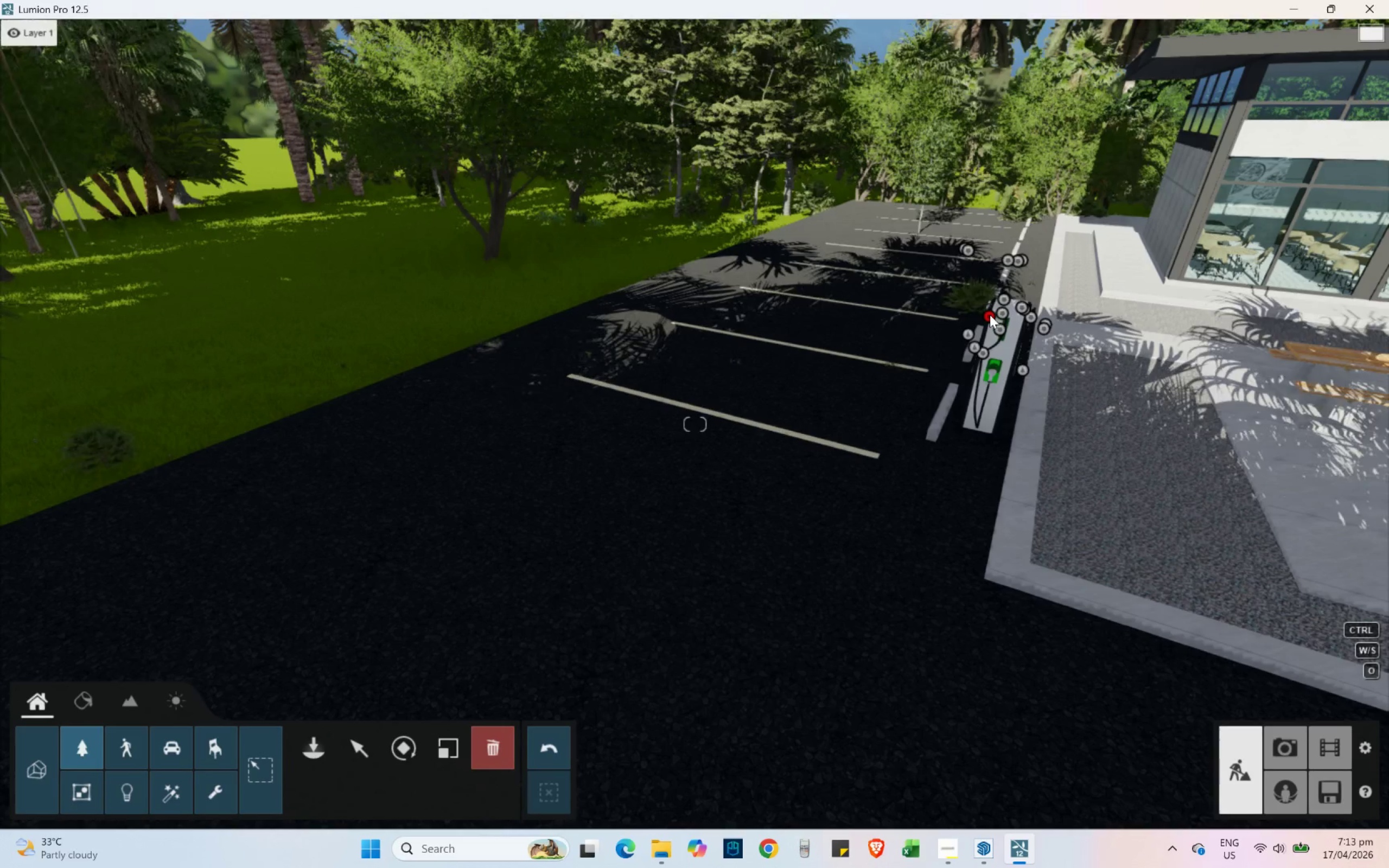 
double_click([971, 300])
 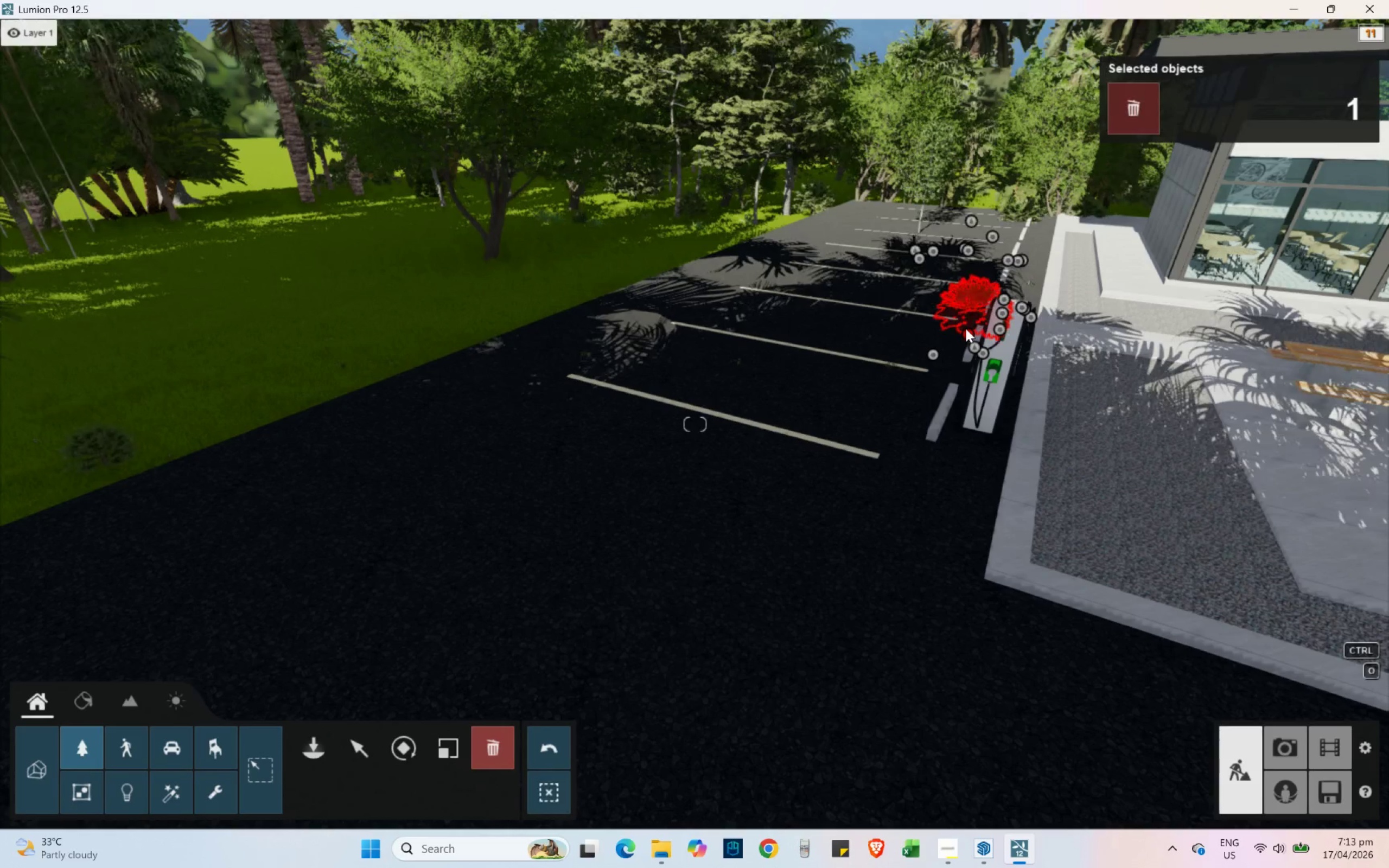 
left_click([966, 329])
 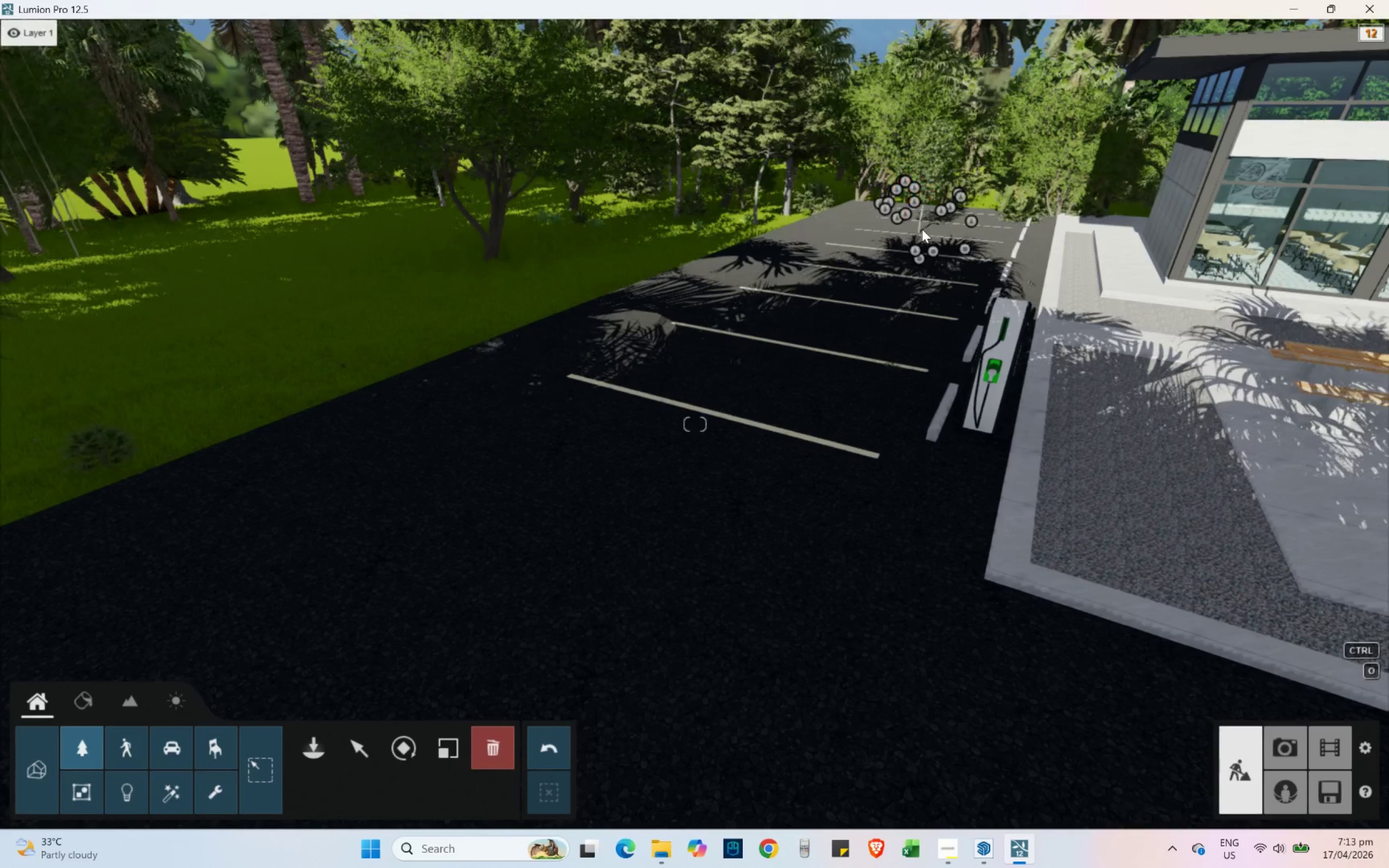 
left_click([915, 247])
 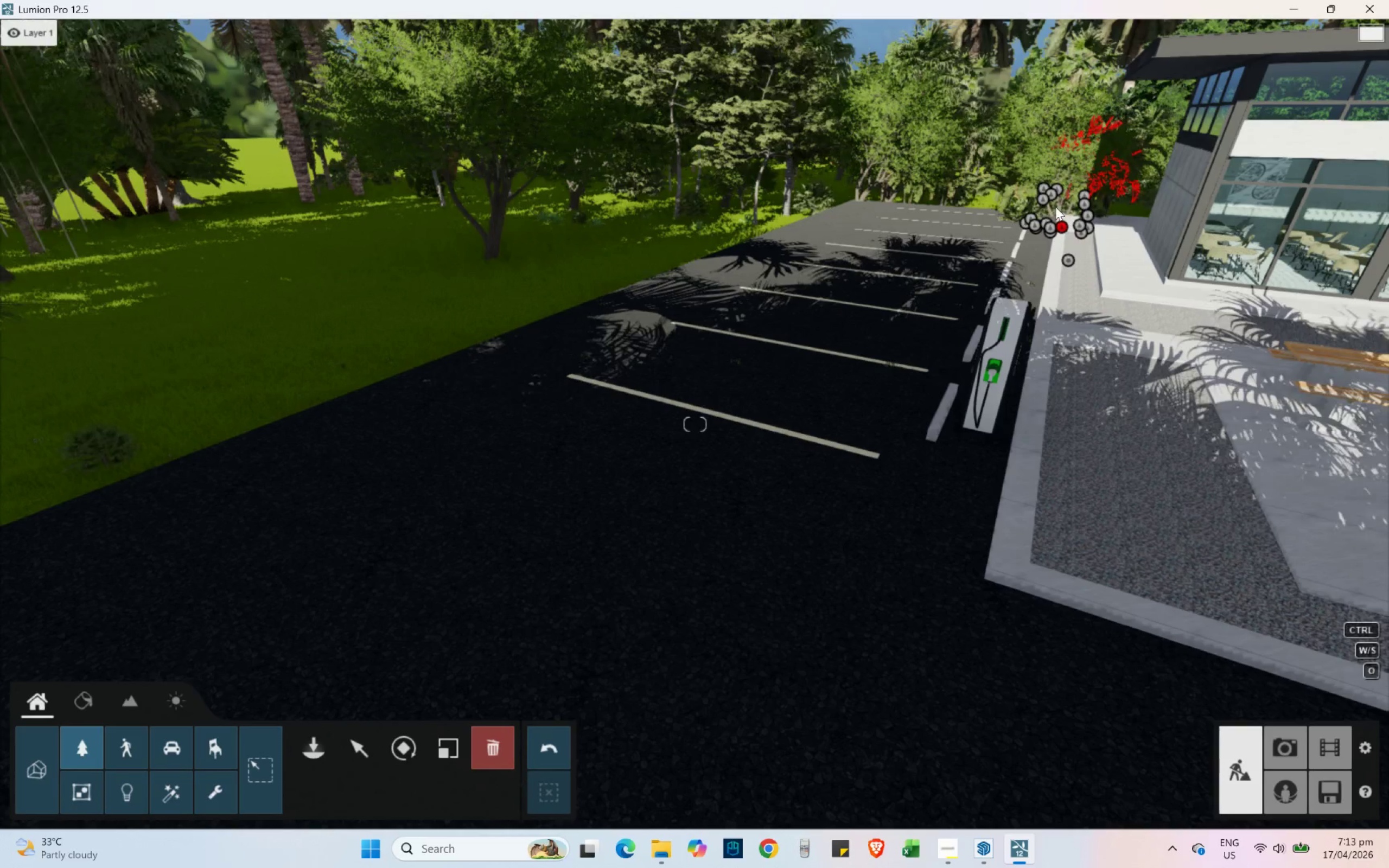 
left_click([1046, 167])
 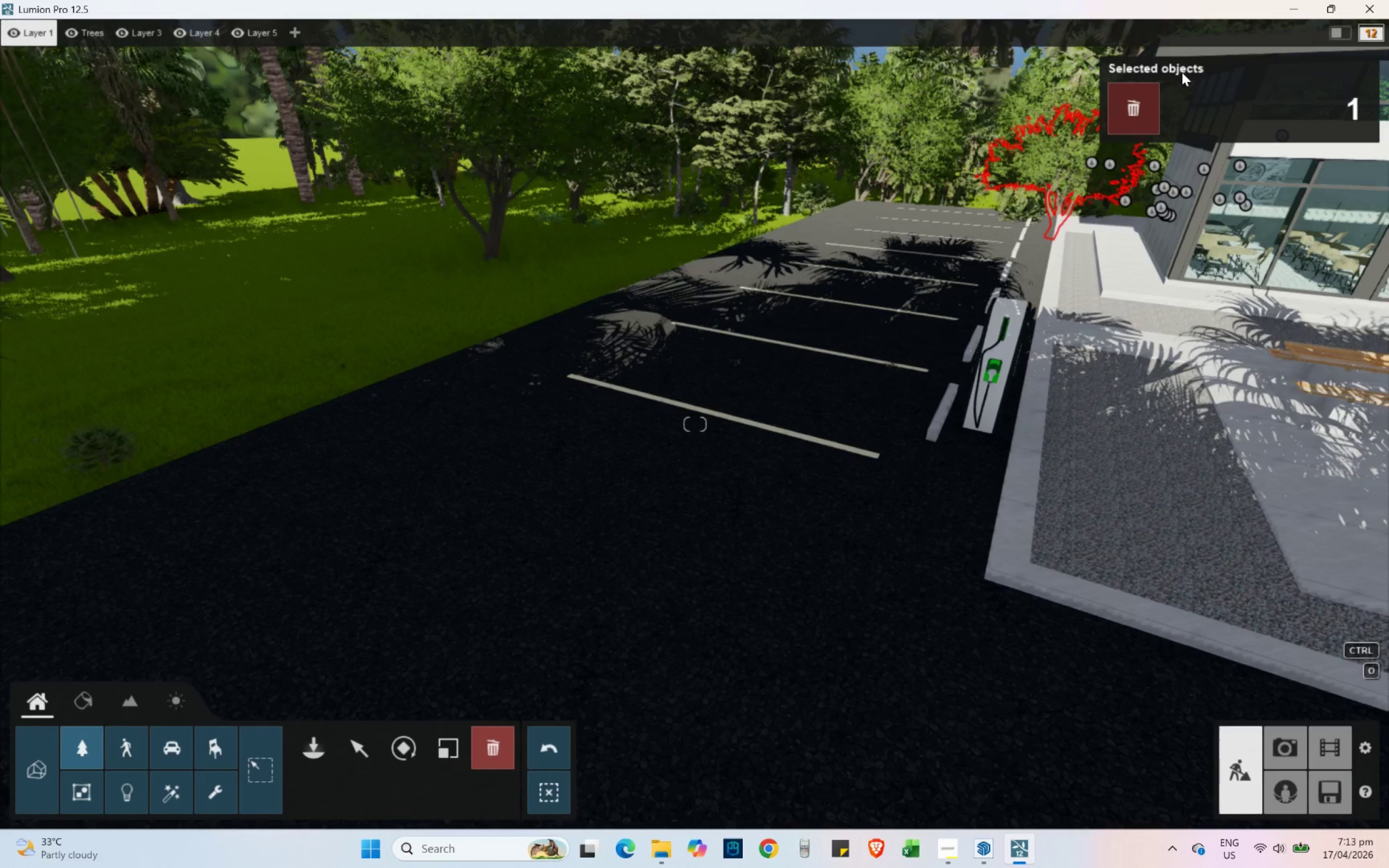 
left_click([1143, 104])
 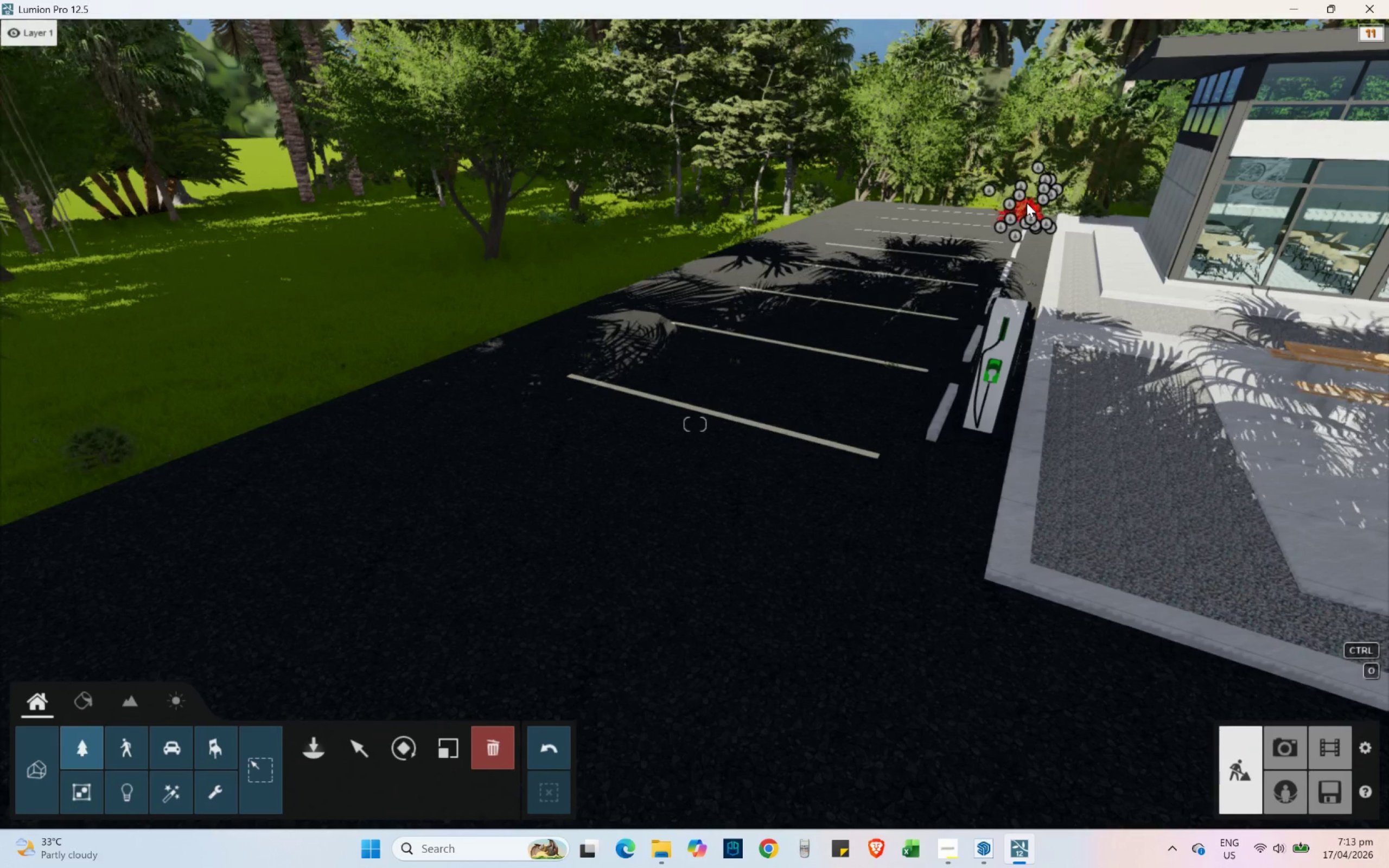 
hold_key(key=W, duration=0.83)
 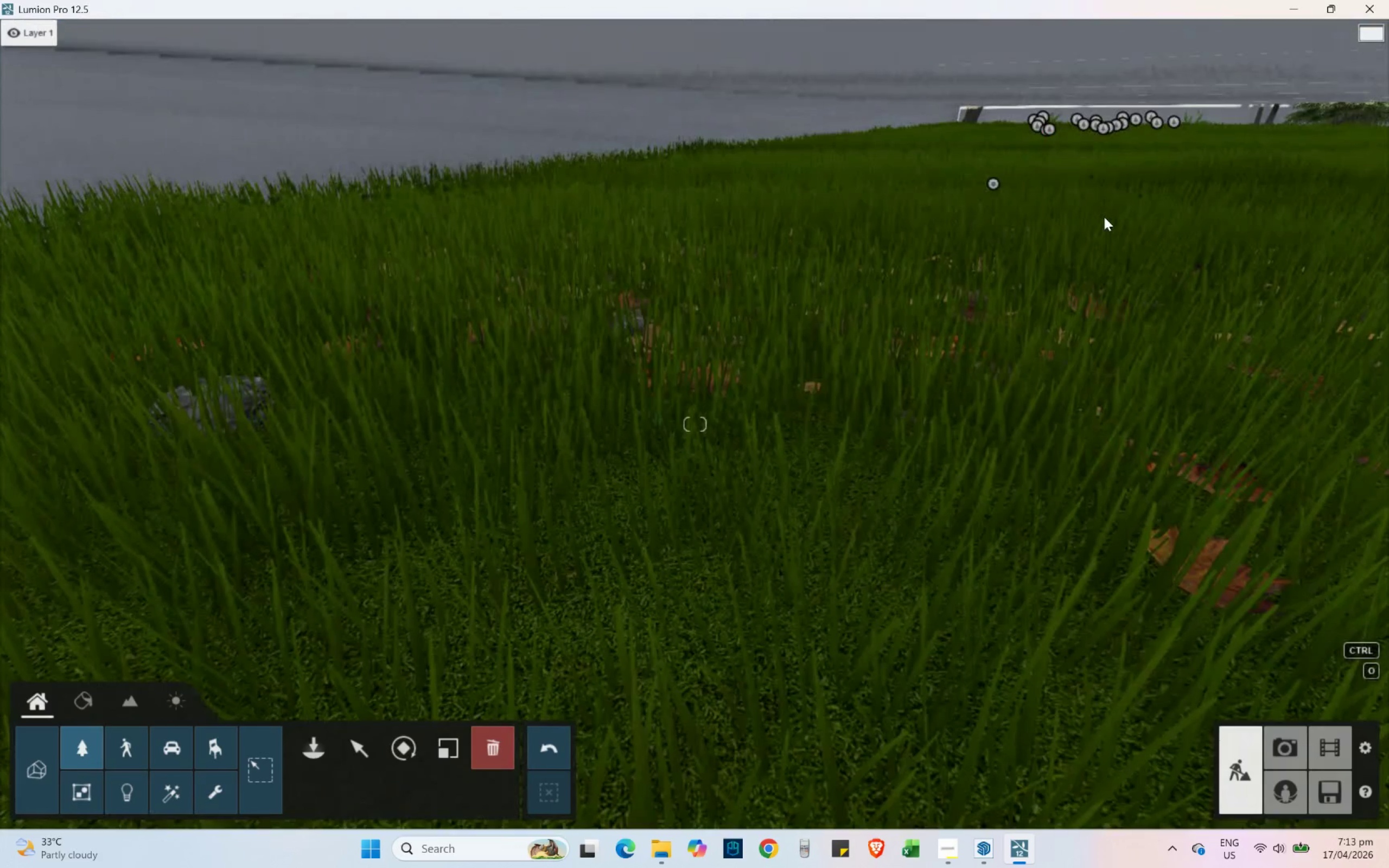 
key(Shift+Space)
 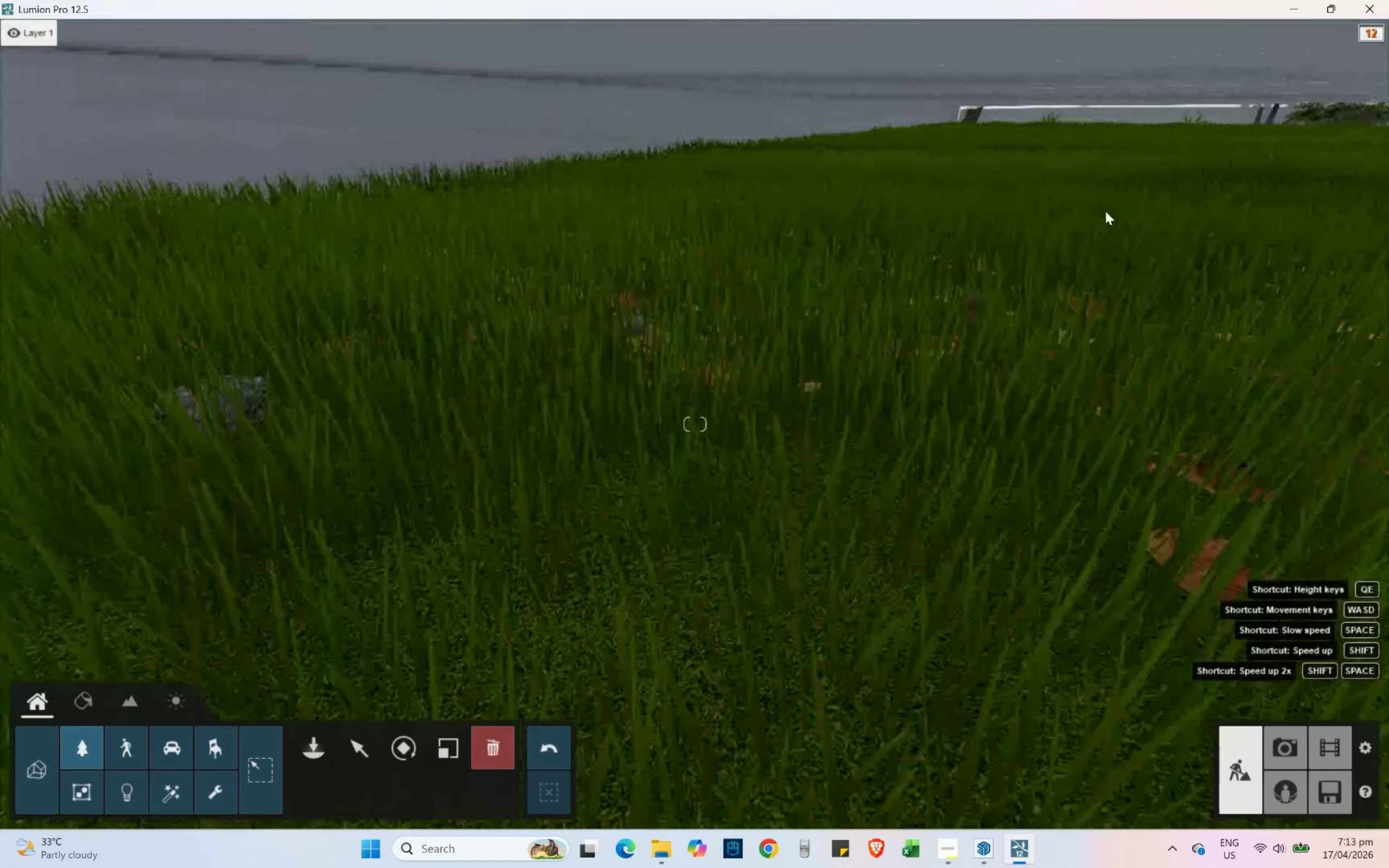 
key(Shift+Q)
 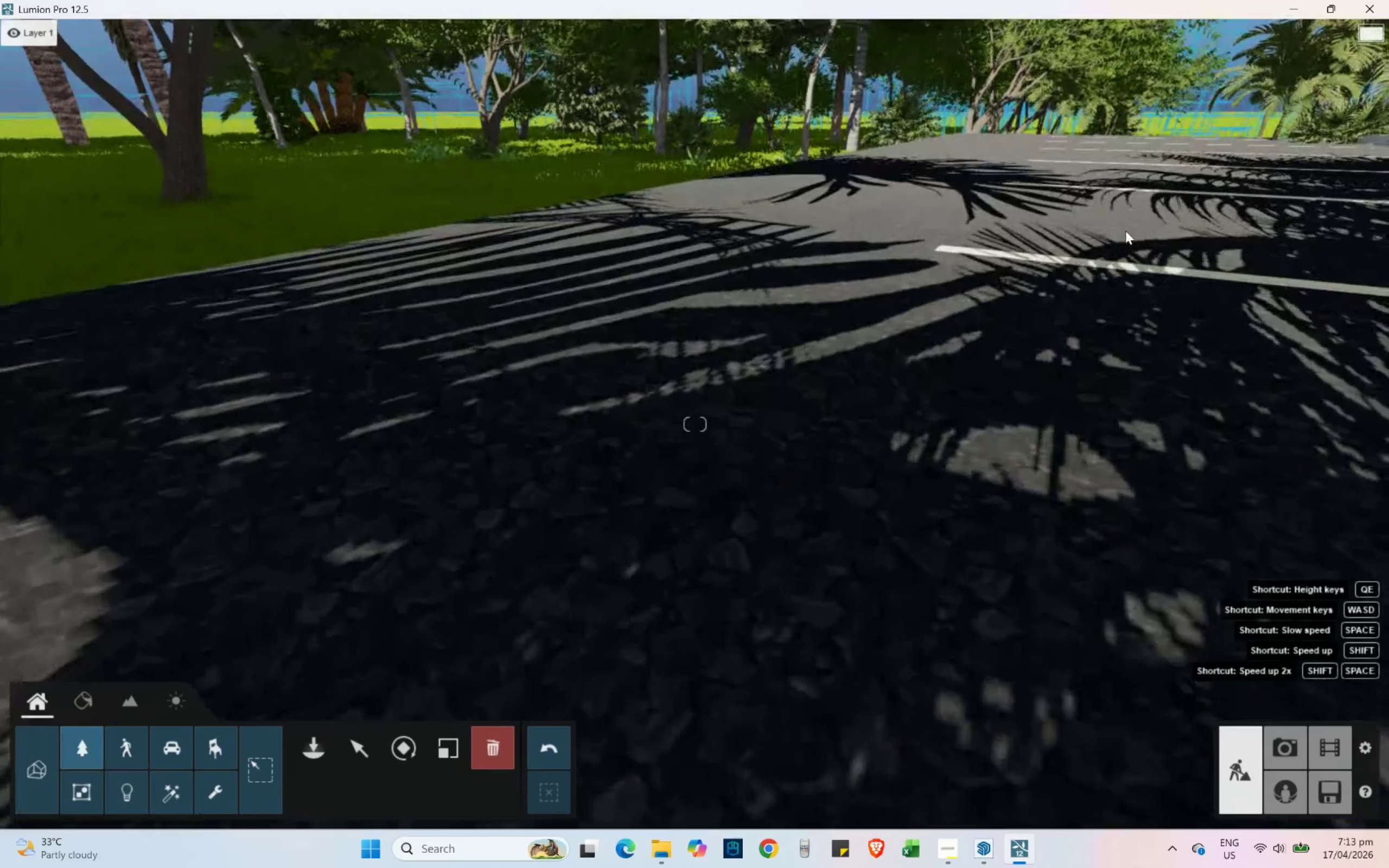 
type(QQds)
 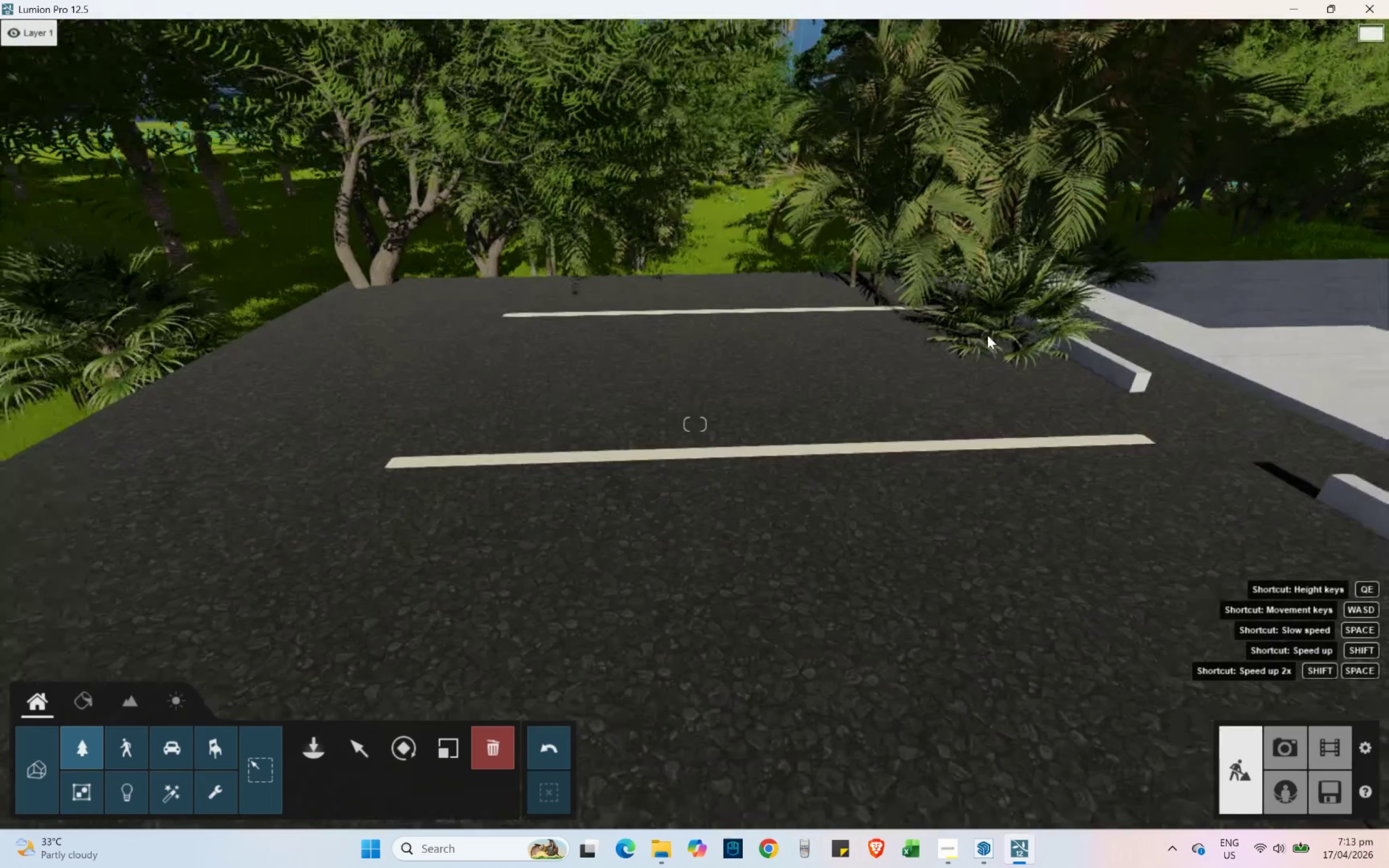 
hold_key(key=W, duration=1.38)
 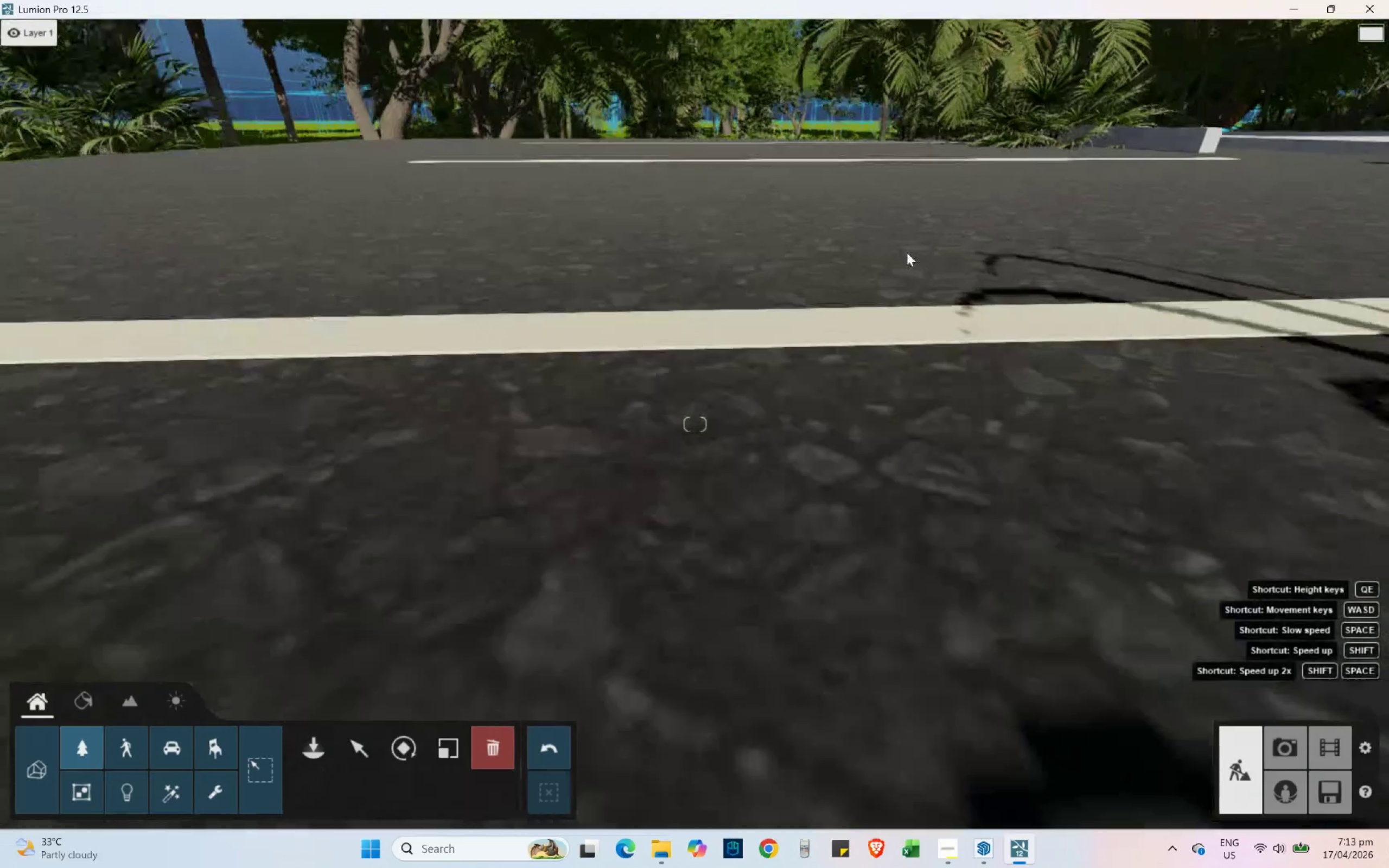 
left_click([989, 324])
 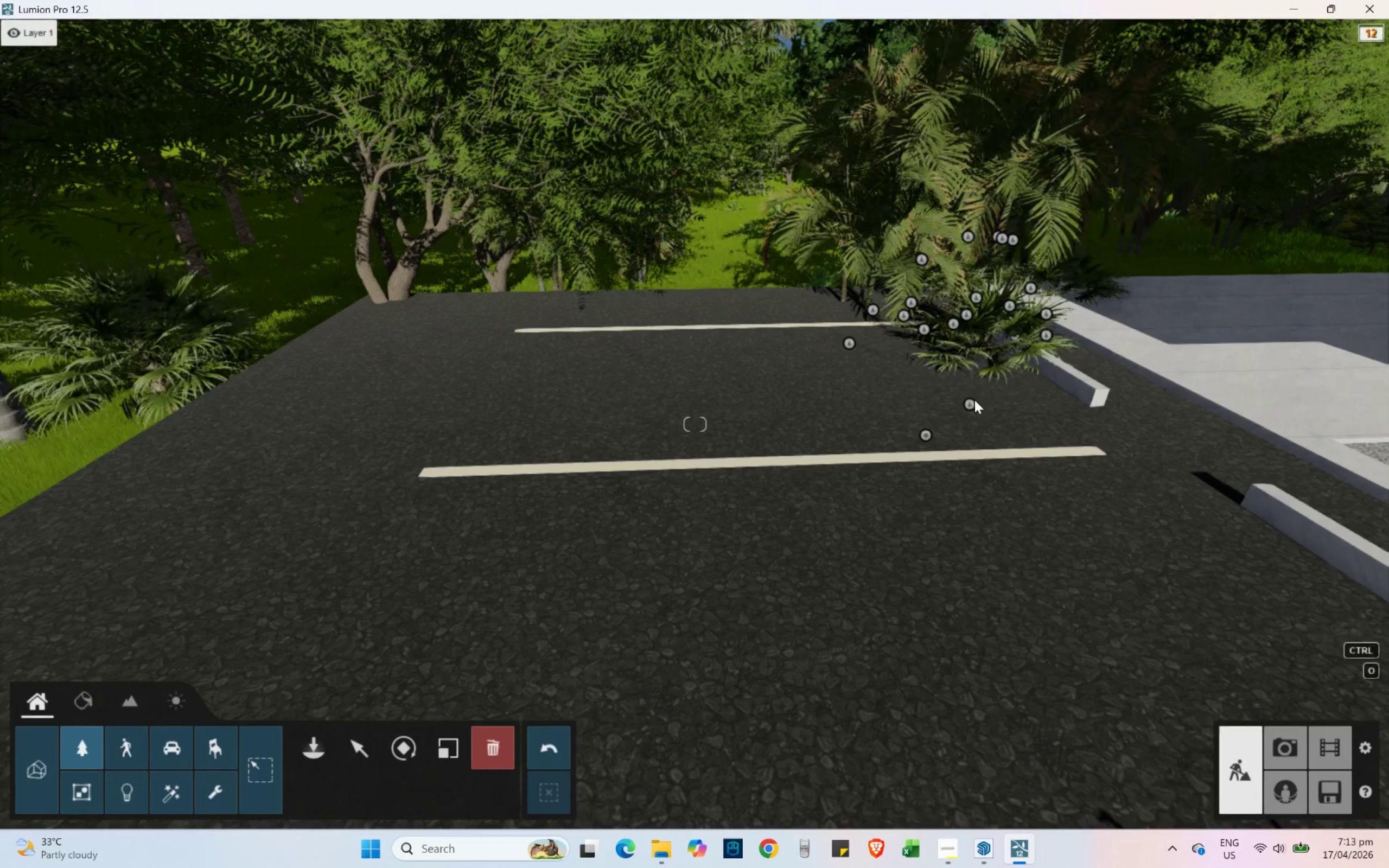 
left_click([970, 404])
 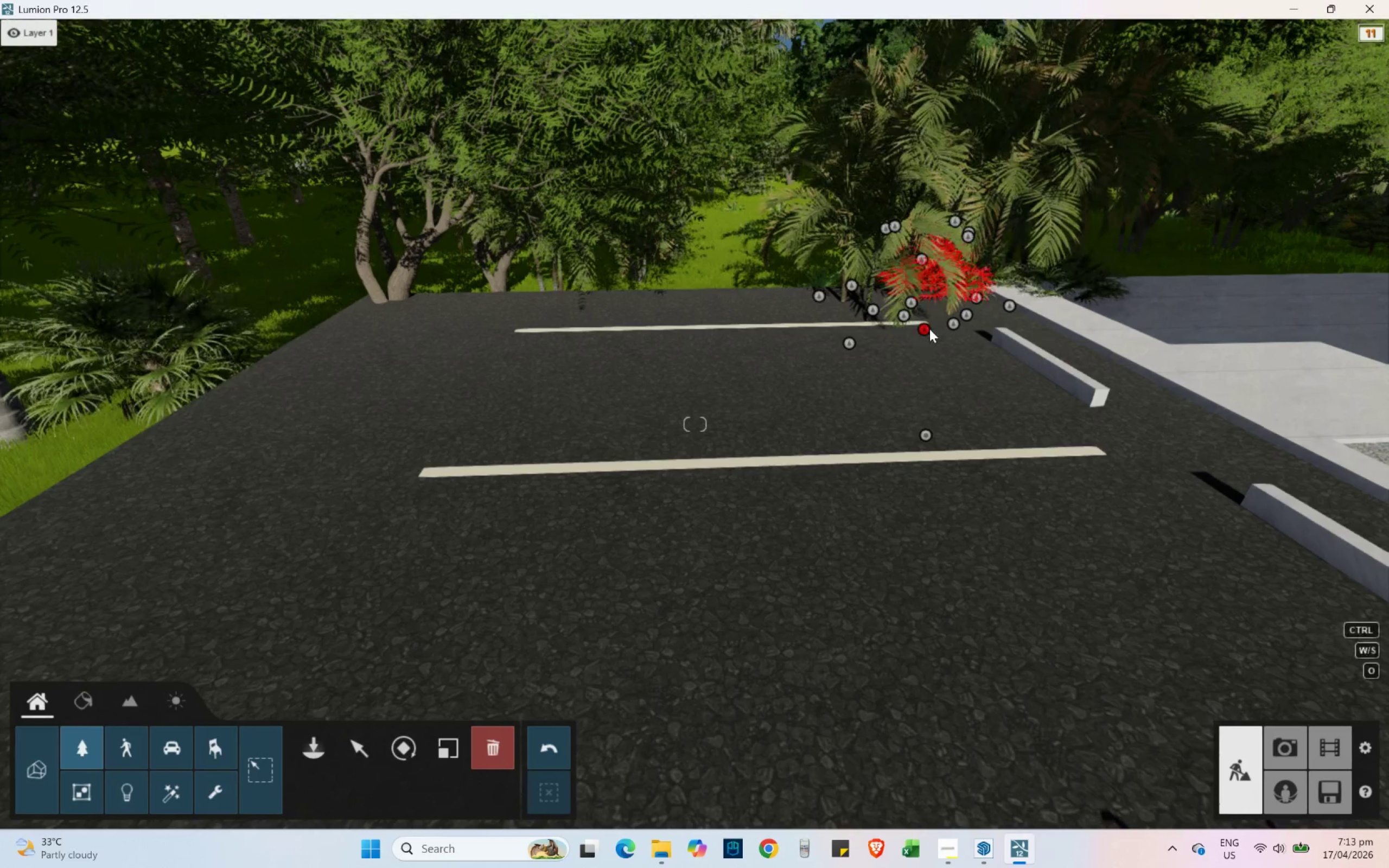 
left_click([927, 328])
 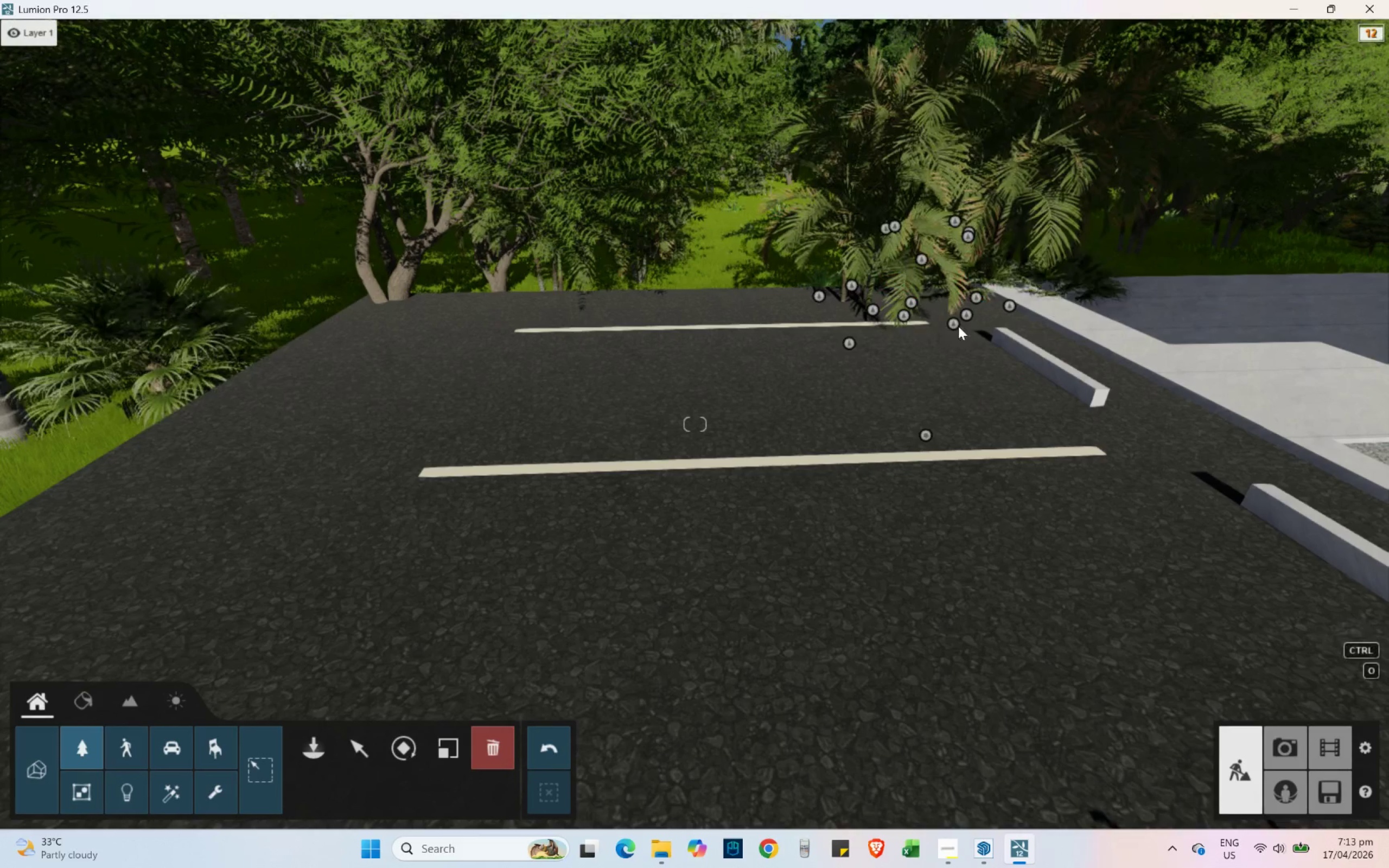 
left_click([952, 323])
 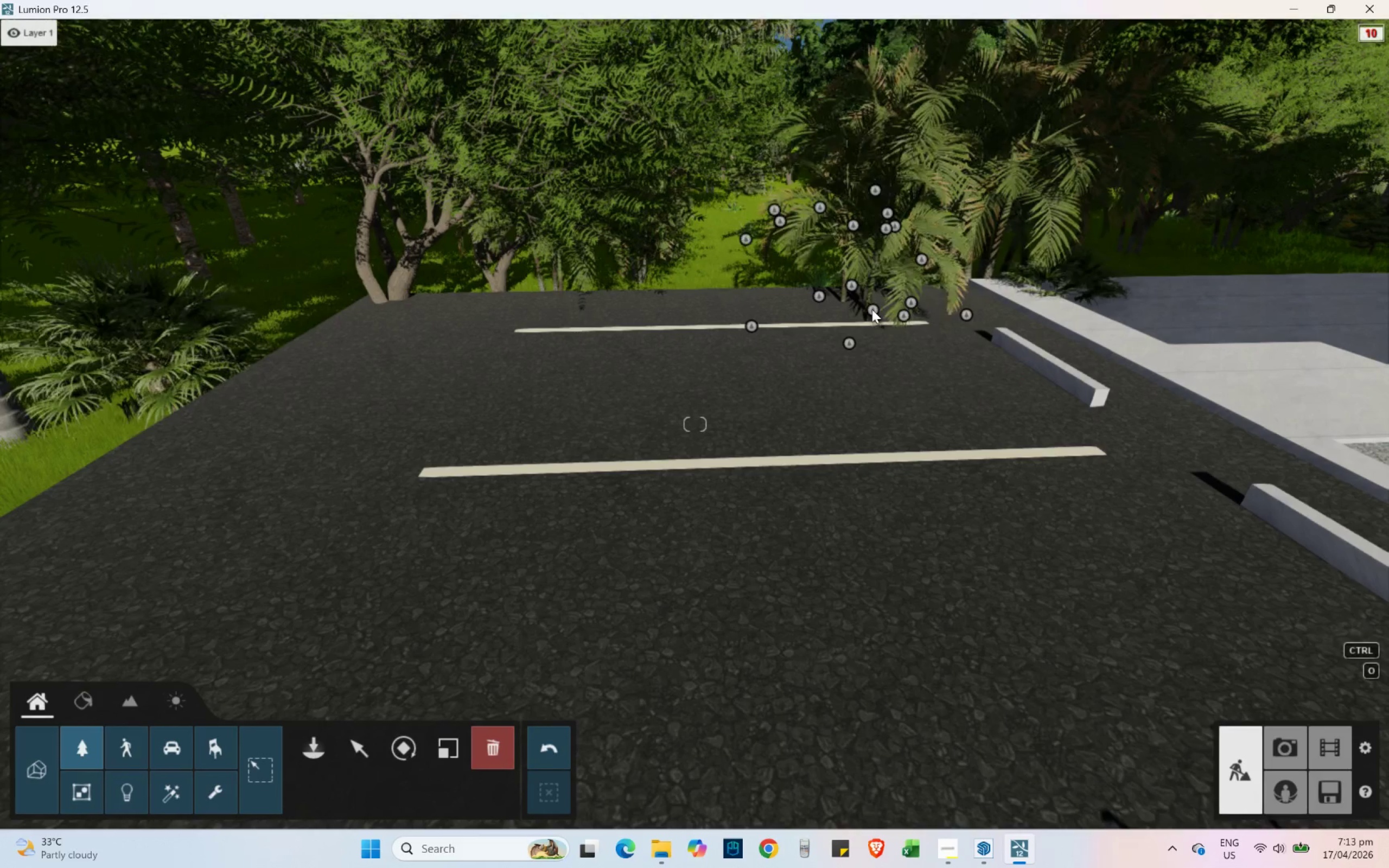 
left_click([872, 309])
 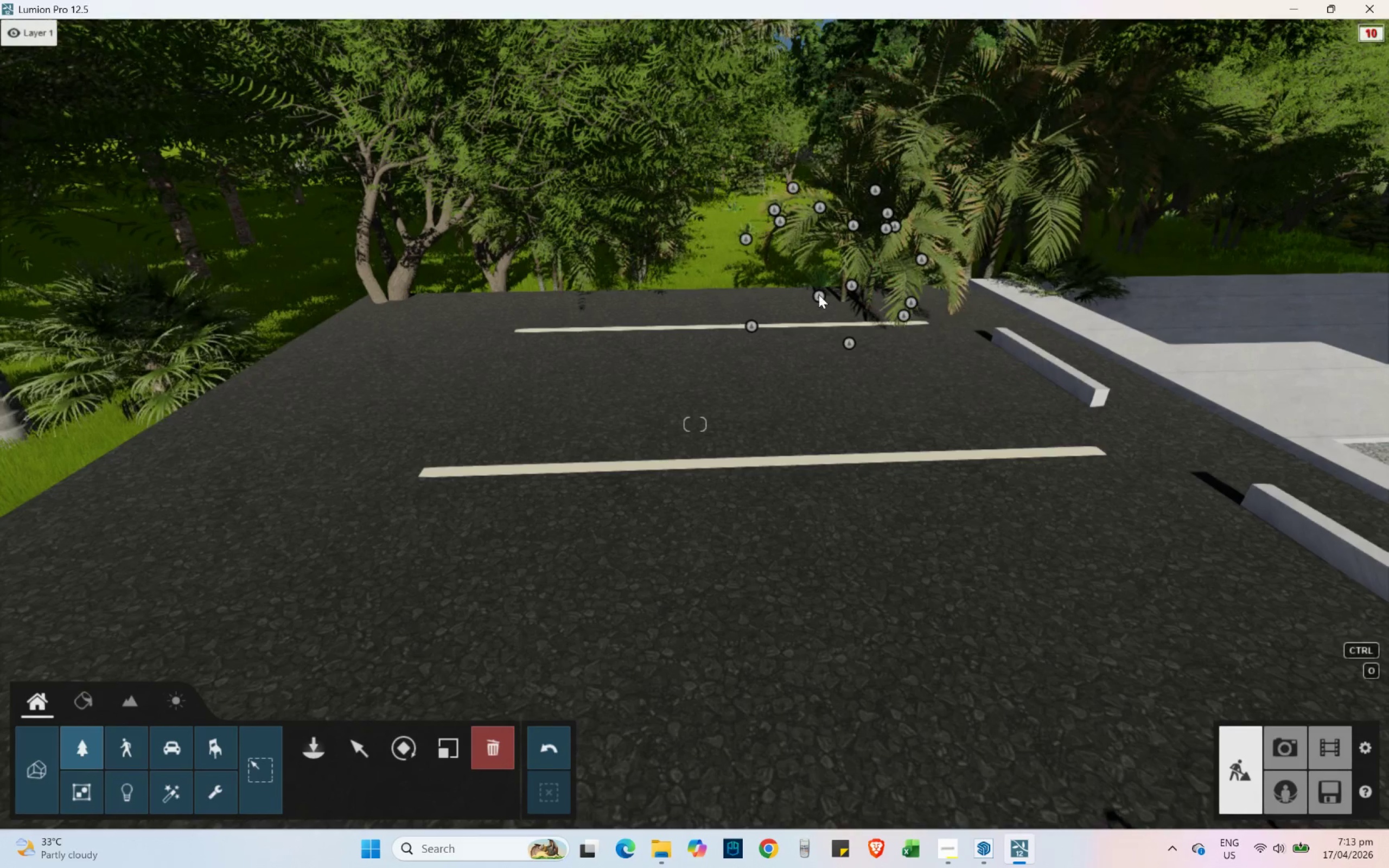 
left_click([819, 294])
 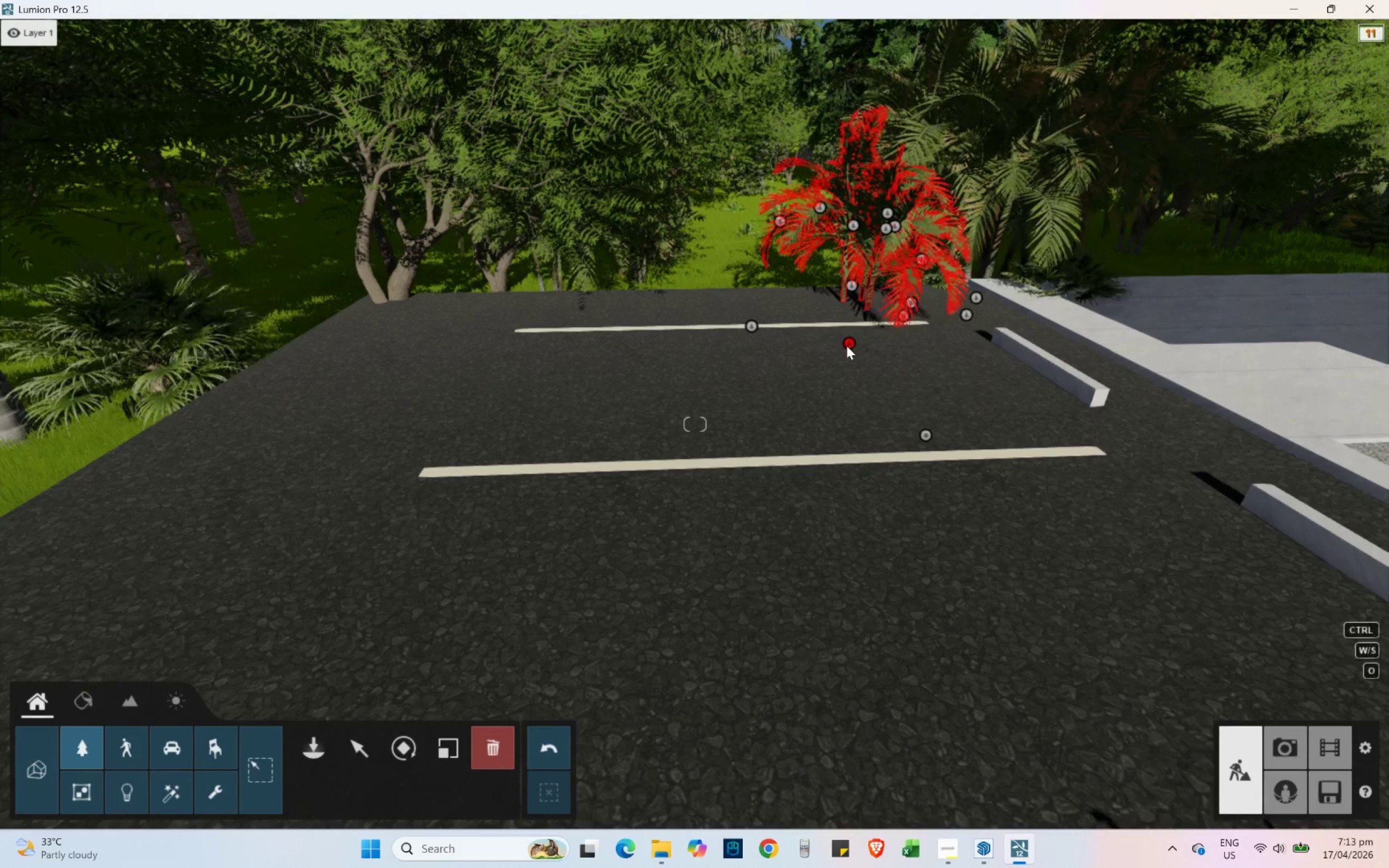 
left_click([845, 346])
 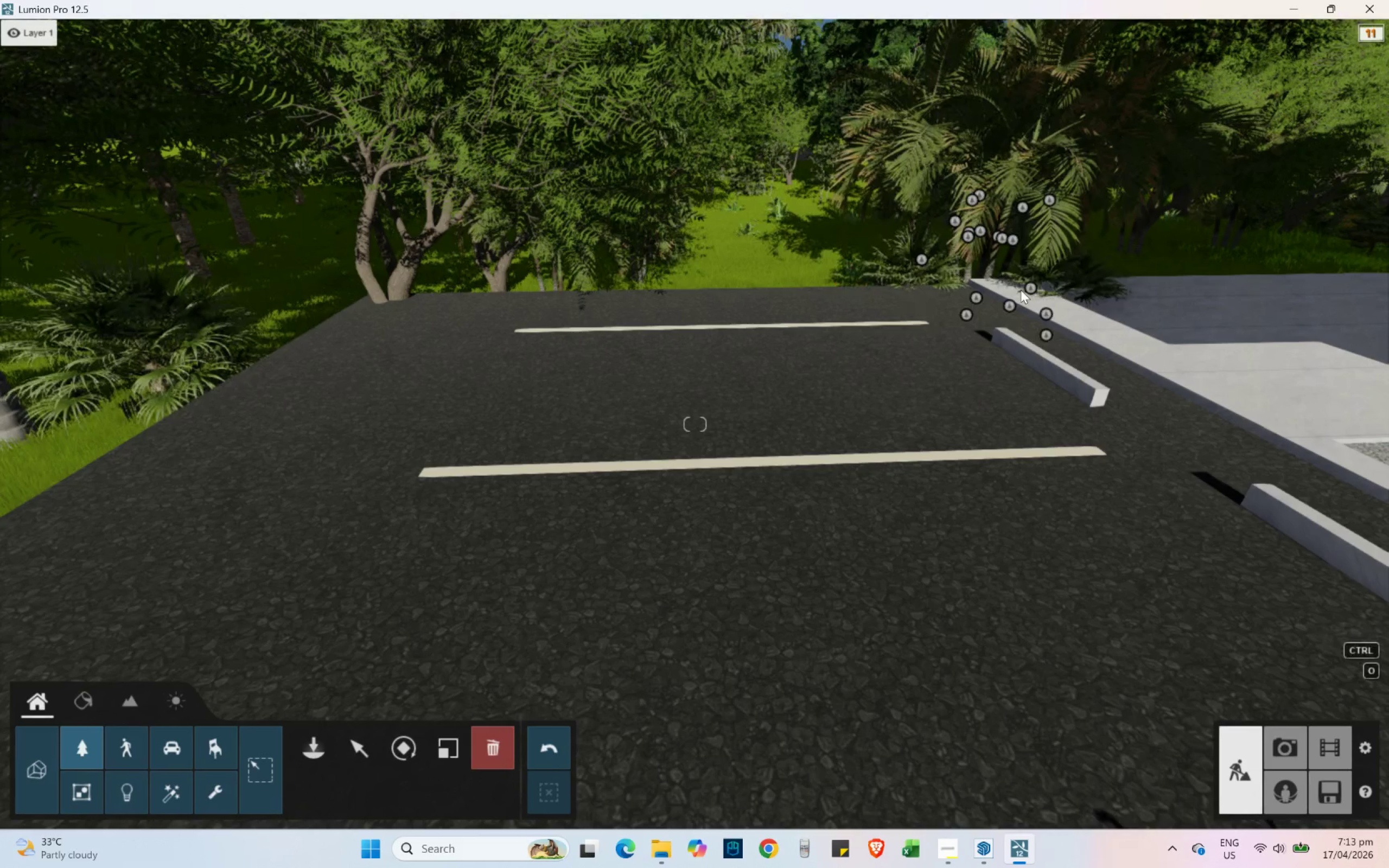 
left_click([1043, 311])
 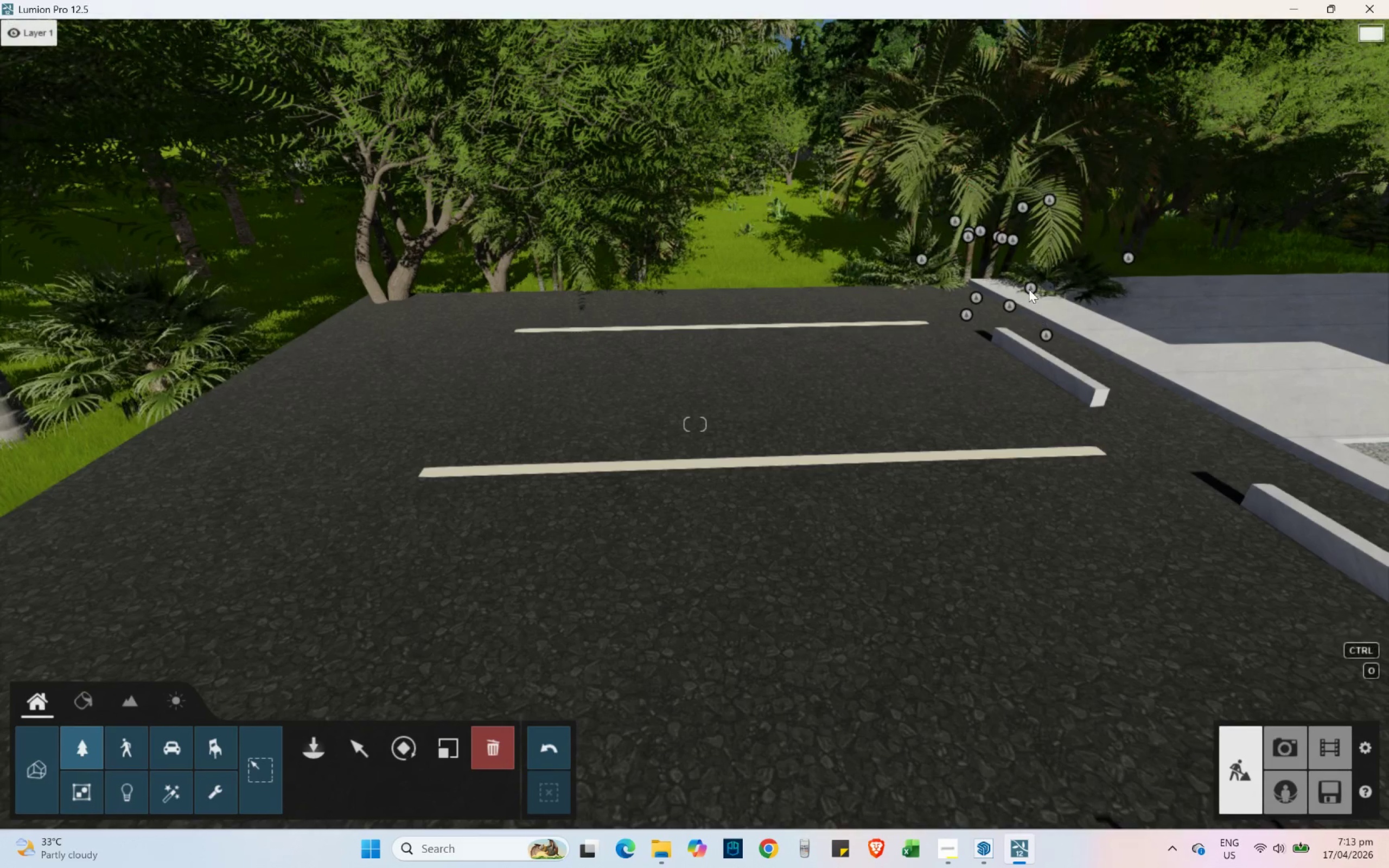 
left_click([1031, 286])
 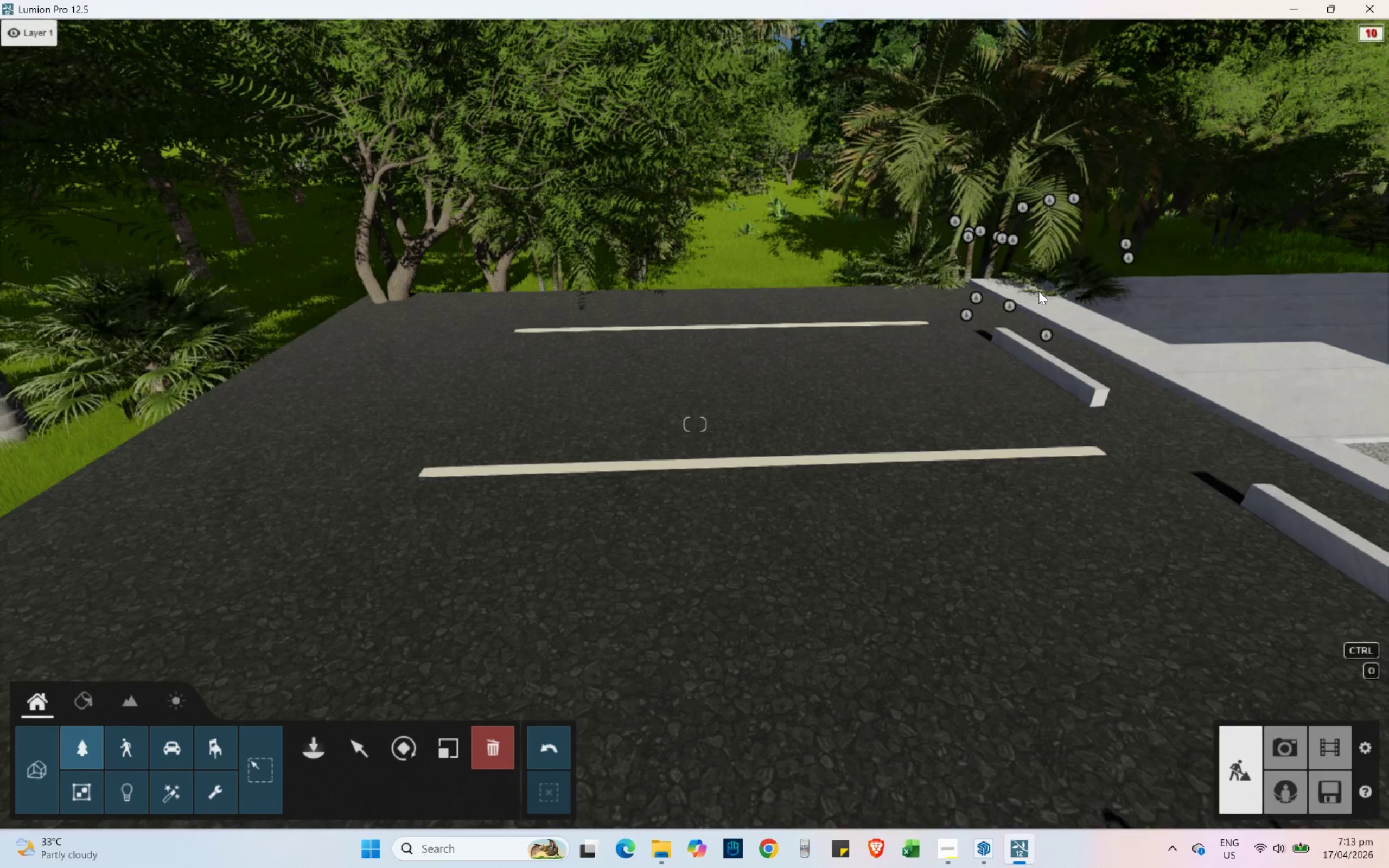 
hold_key(key=S, duration=0.75)
 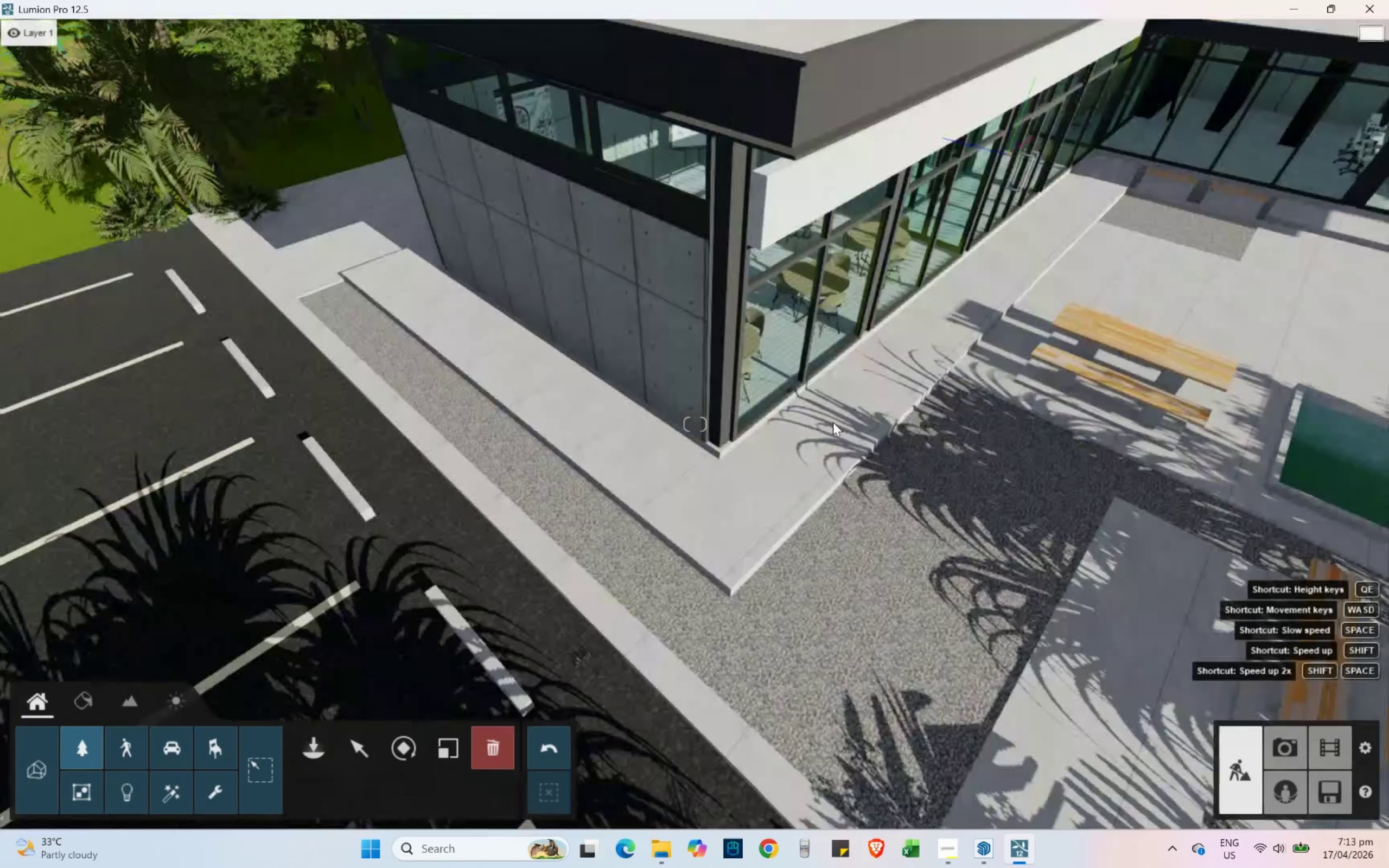 
hold_key(key=ShiftLeft, duration=1.44)
 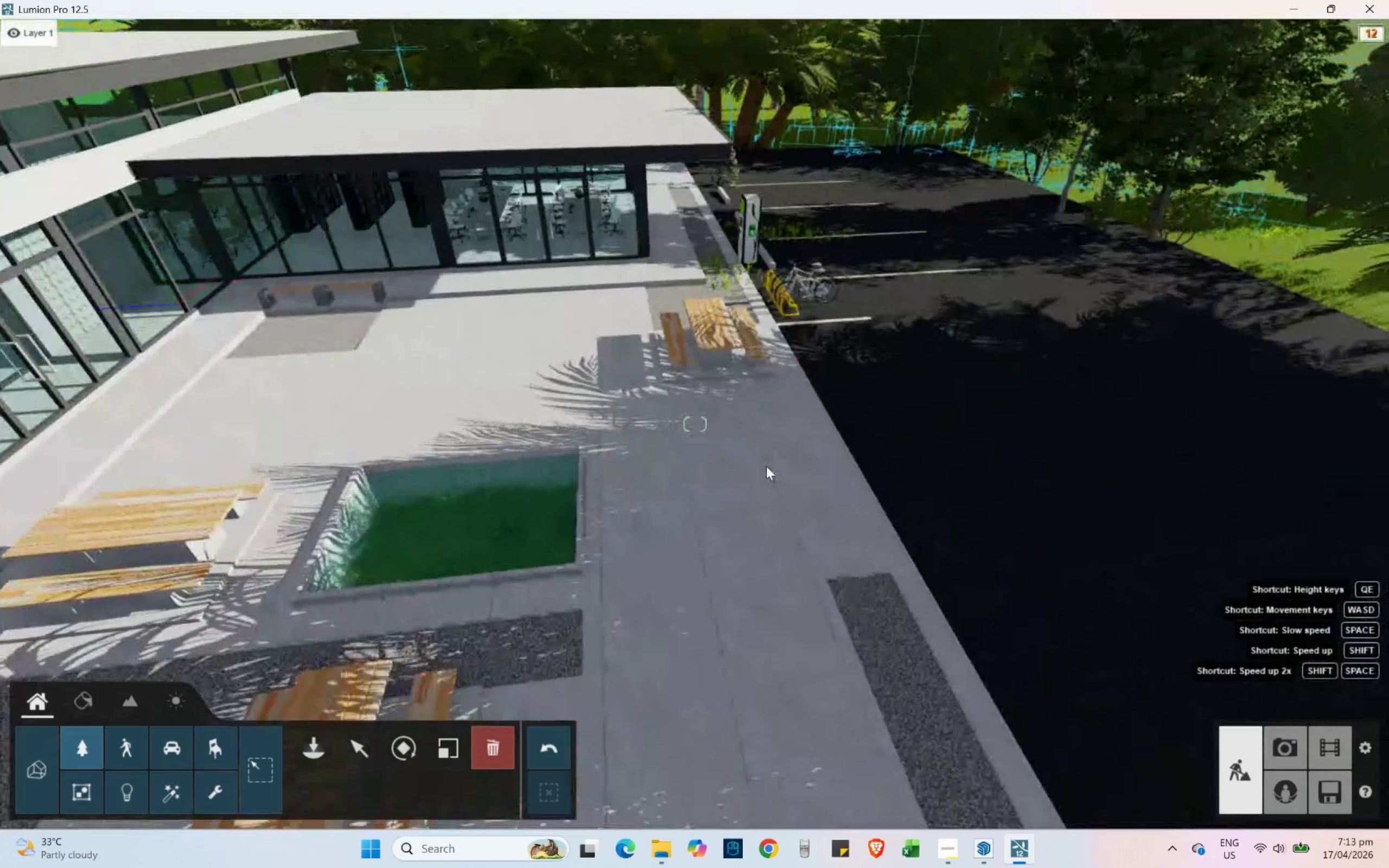 
hold_key(key=D, duration=0.86)
 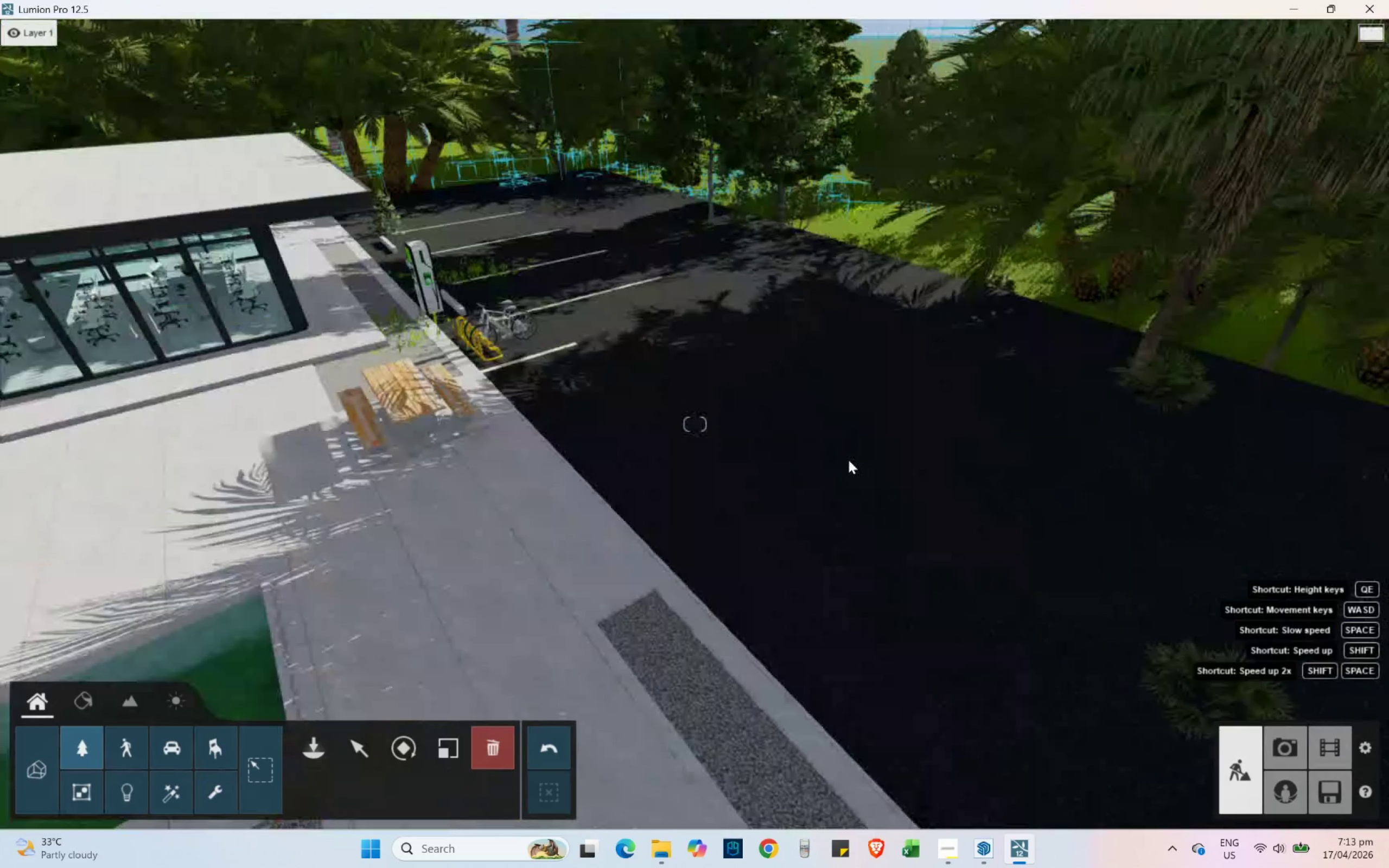 
hold_key(key=W, duration=0.31)
 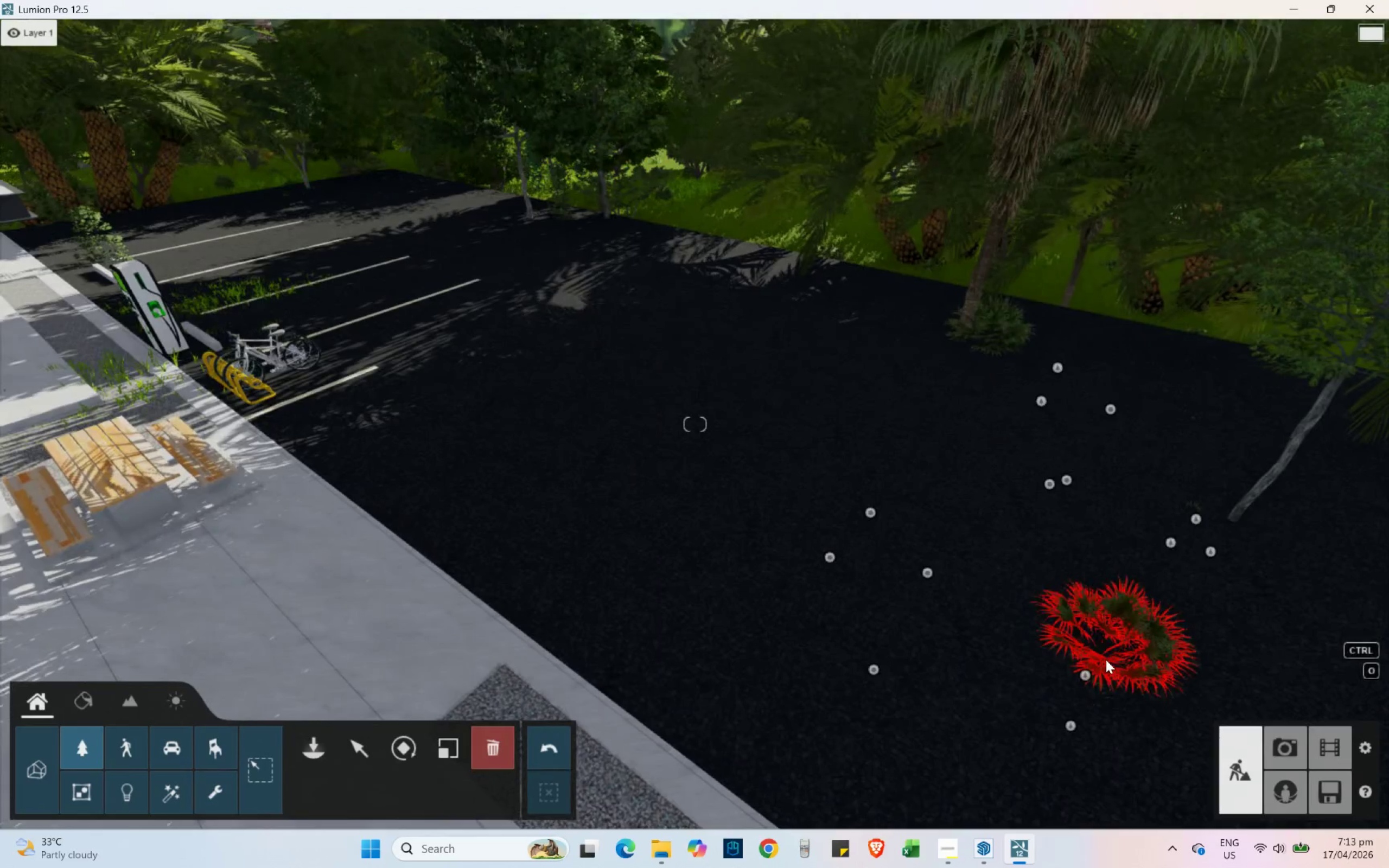 
left_click([1087, 676])
 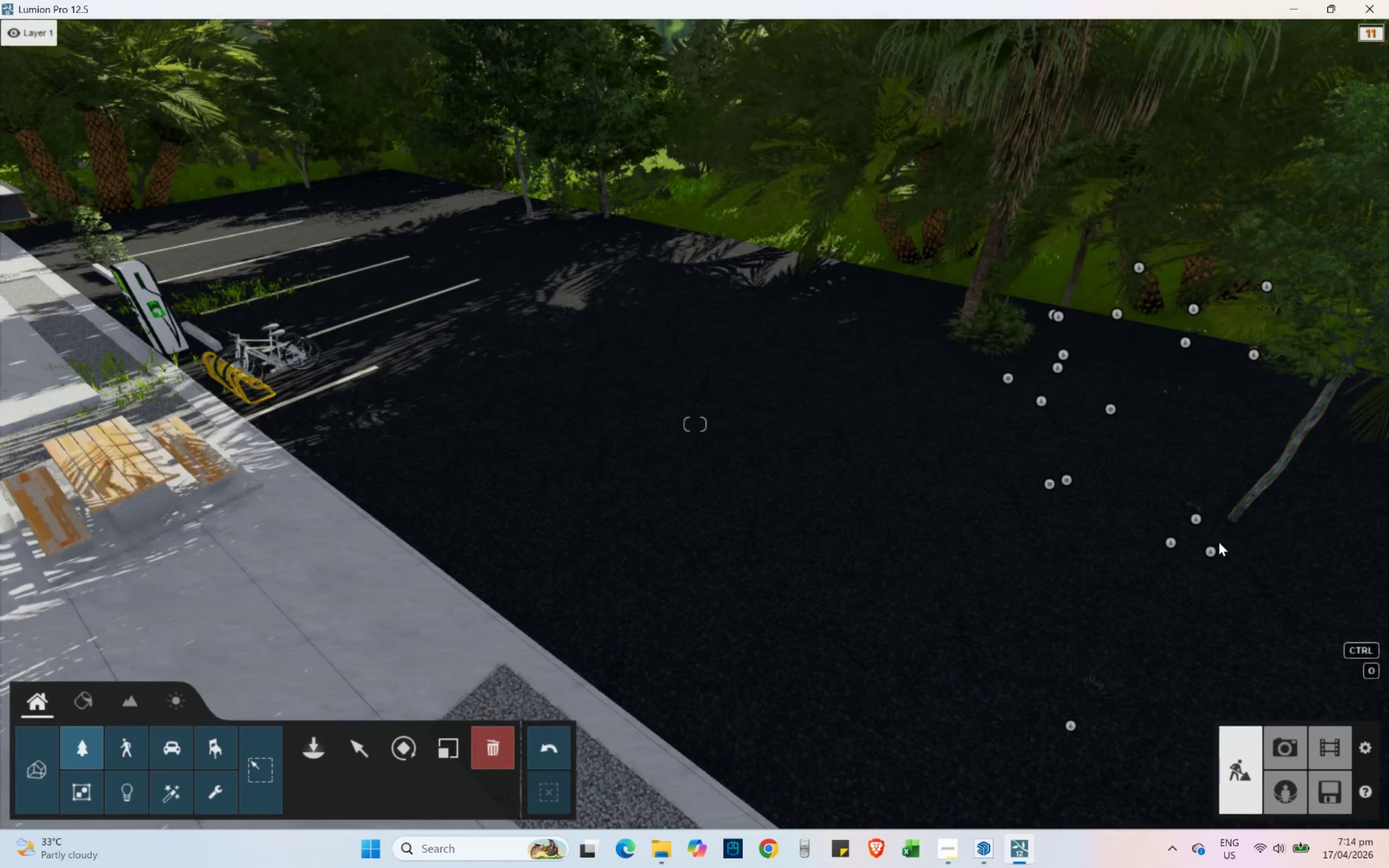 
left_click([1207, 553])
 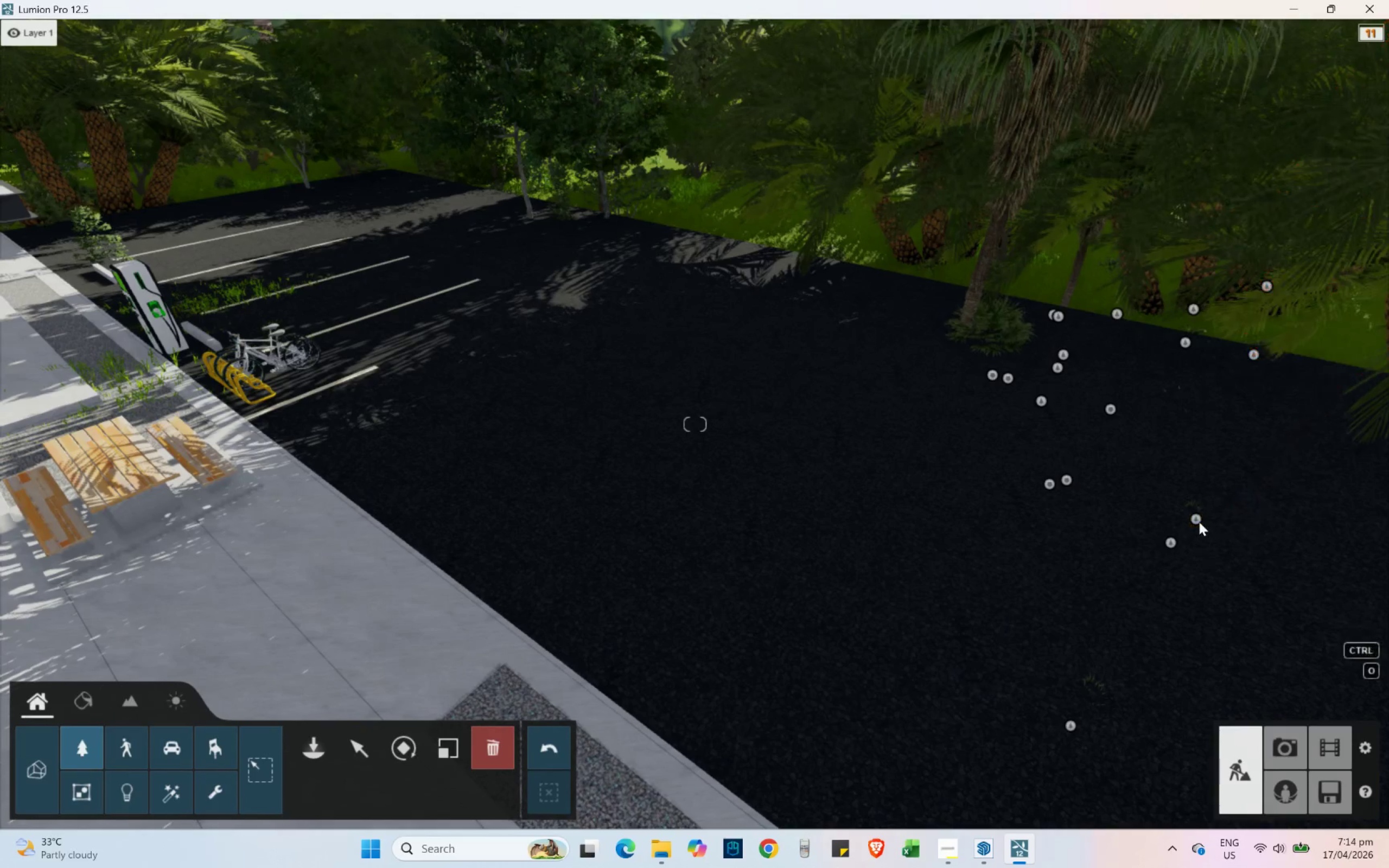 
left_click([1199, 521])
 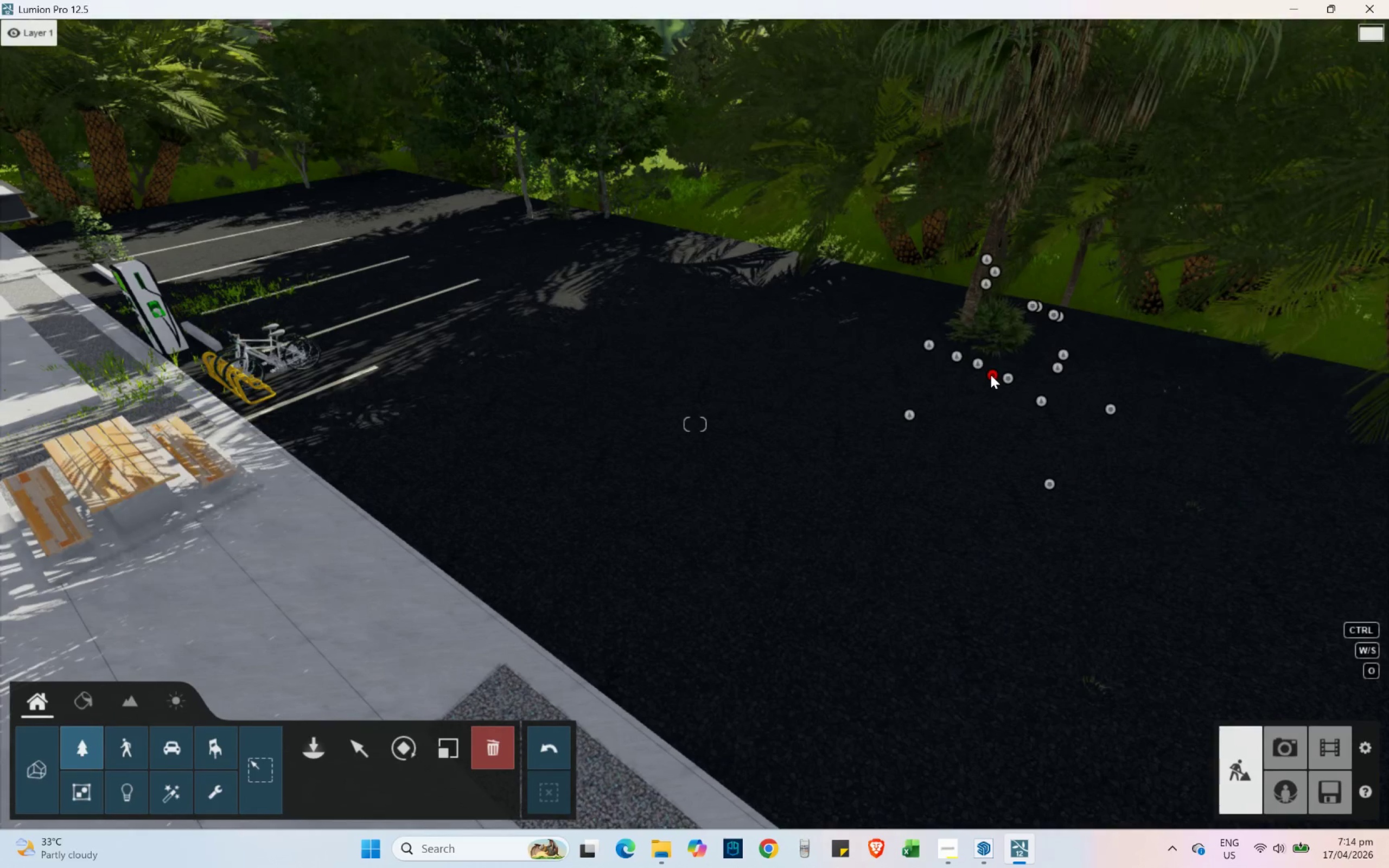 
left_click([995, 377])
 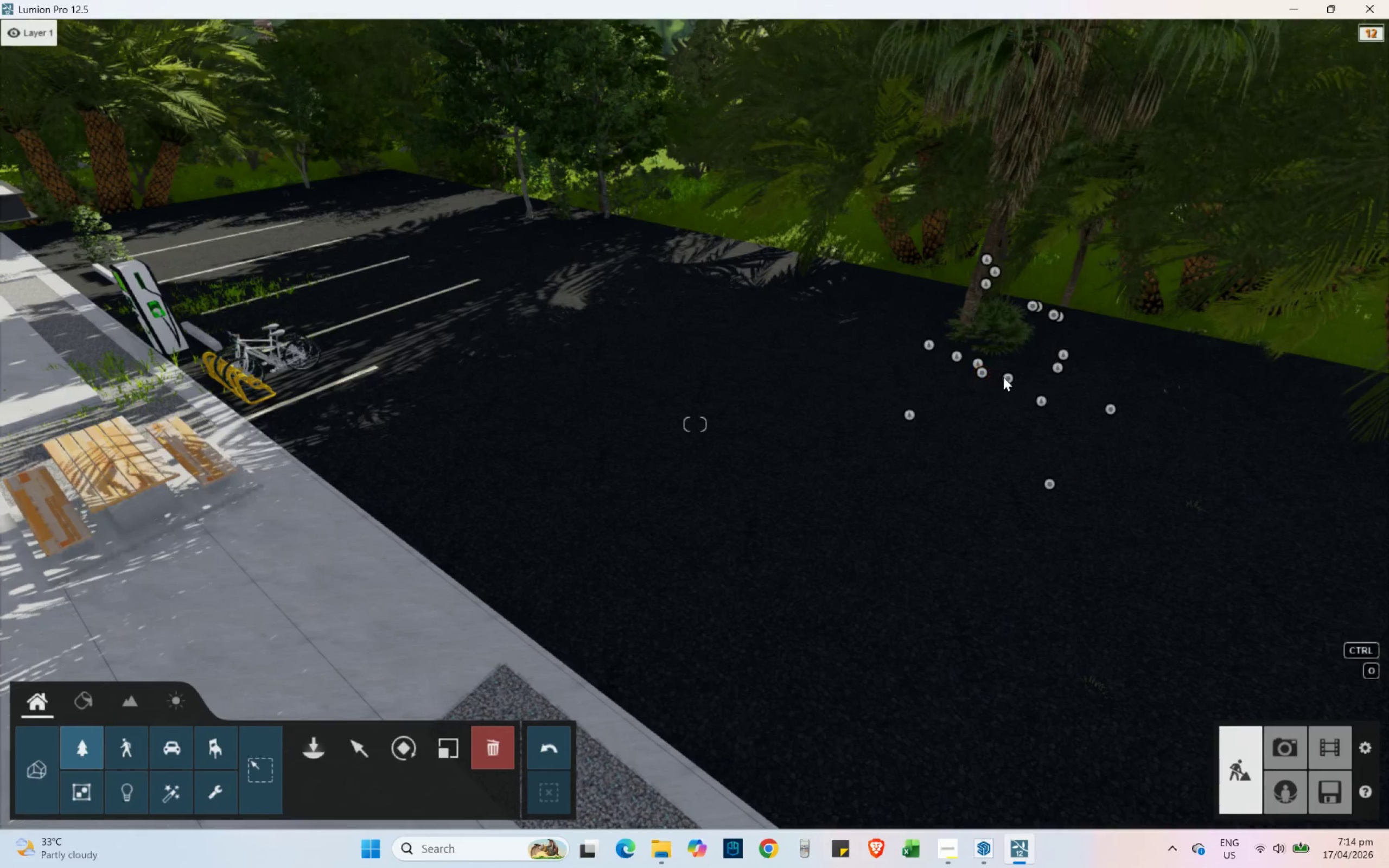 
left_click([1008, 377])
 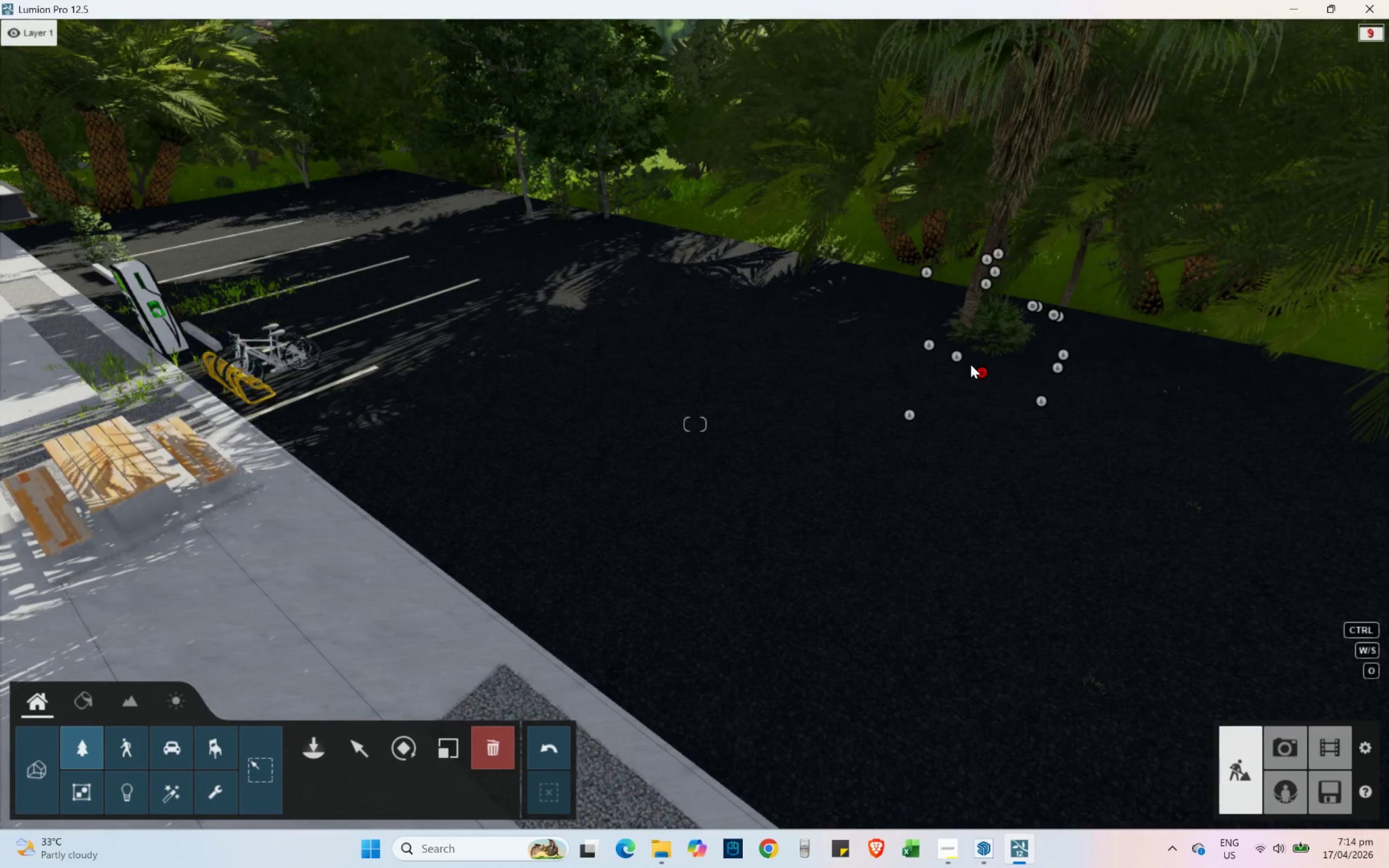 
double_click([959, 360])
 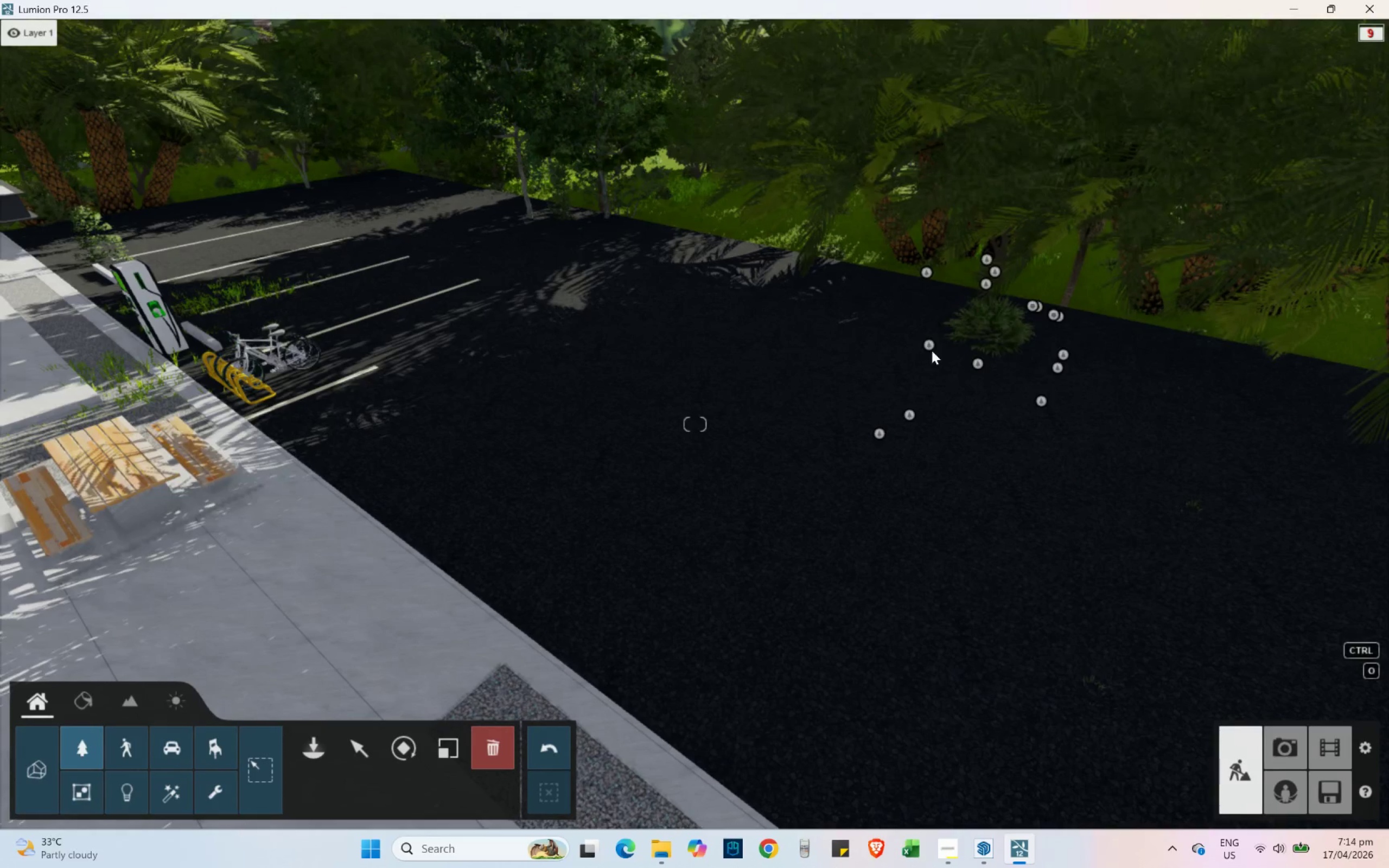 
triple_click([926, 343])
 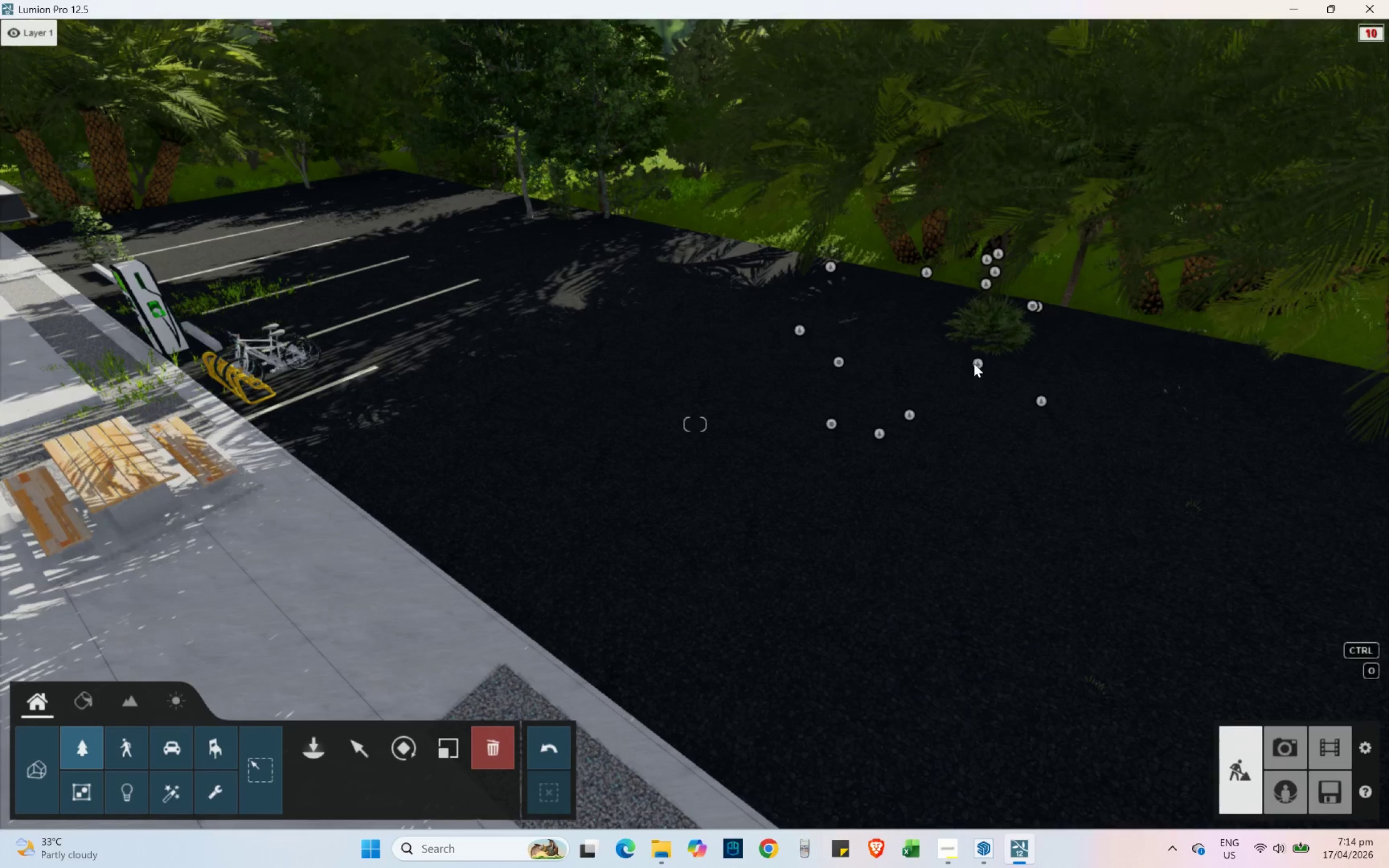 
left_click([978, 367])
 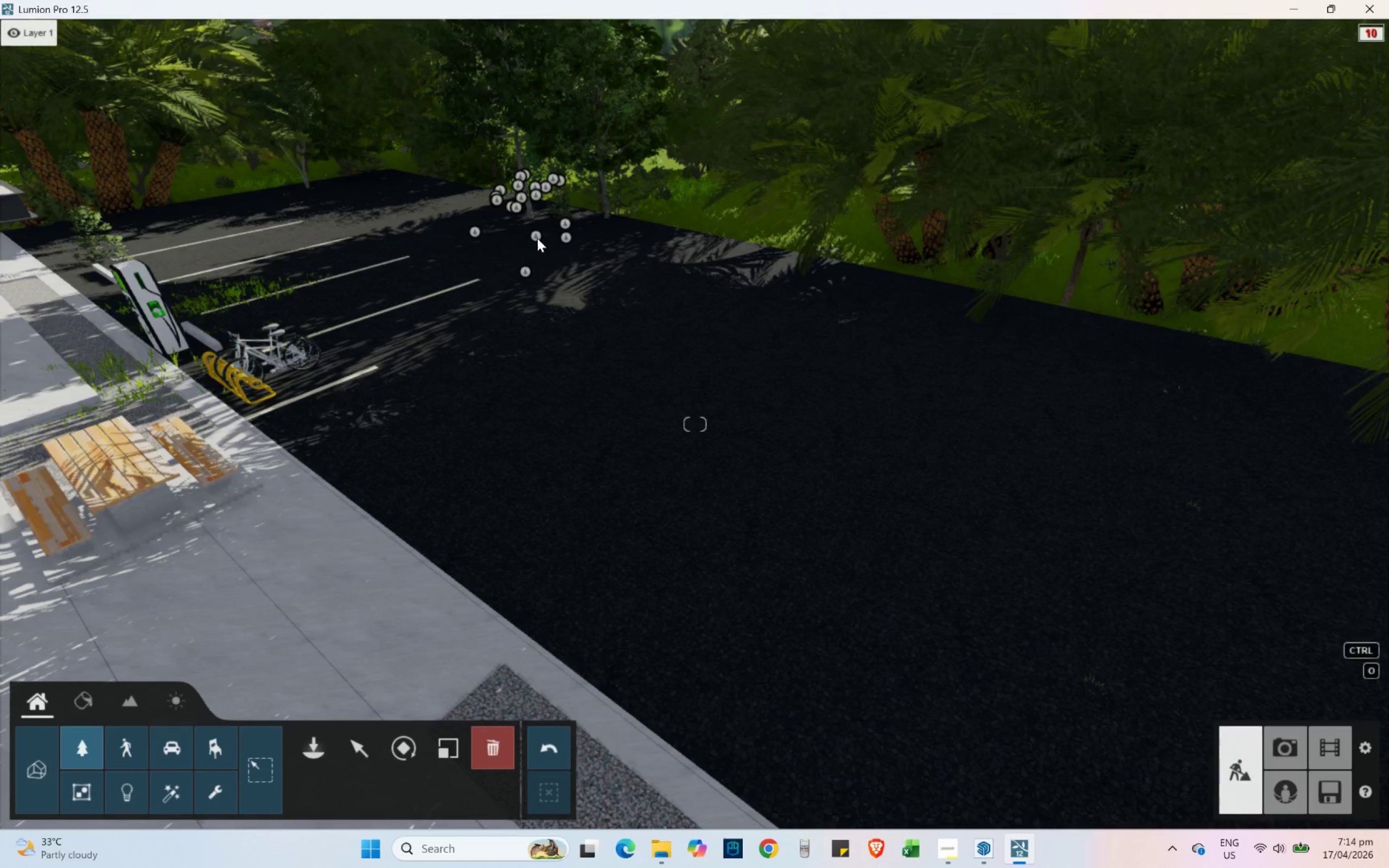 
type(wdwqq)
 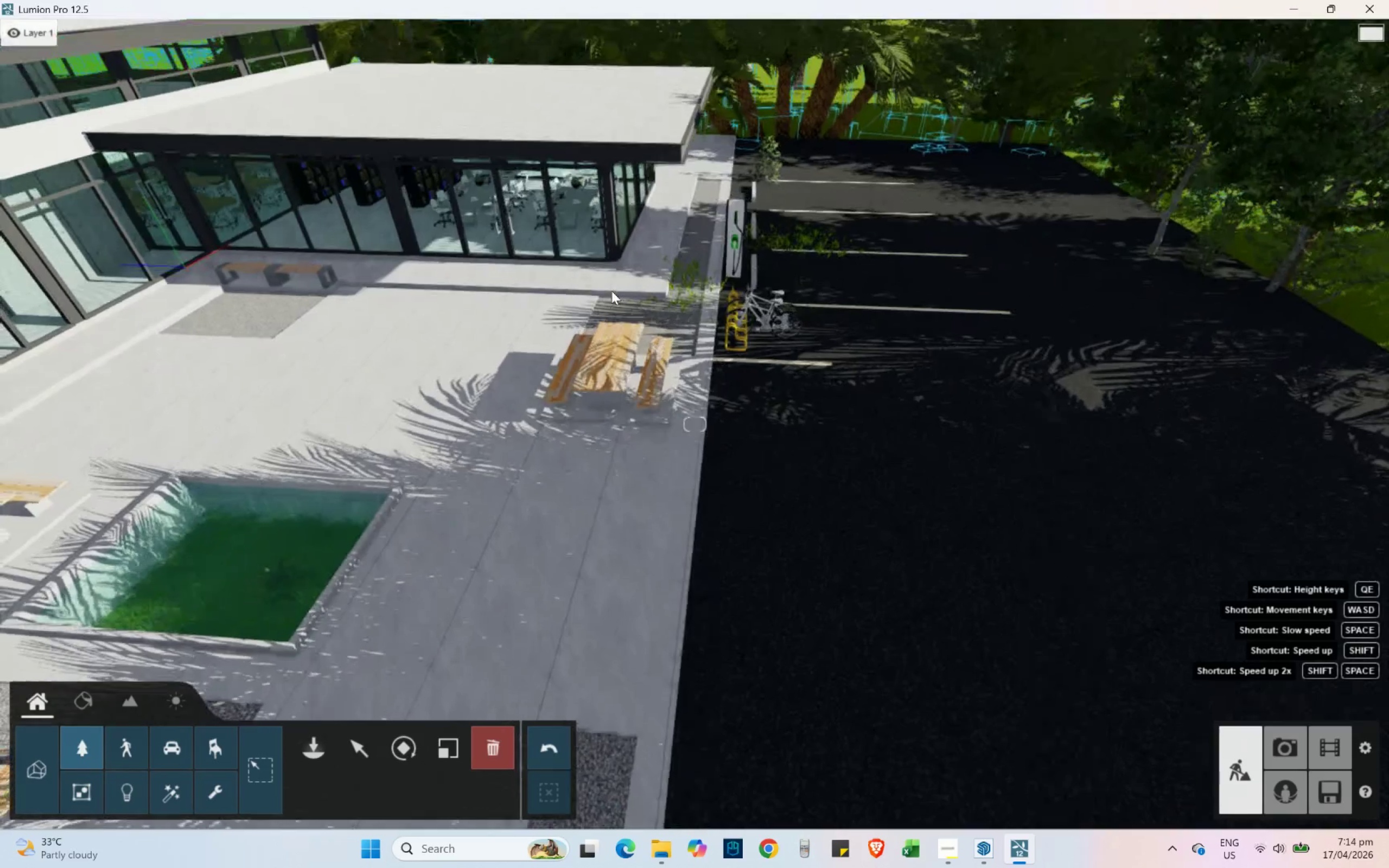 
hold_key(key=D, duration=0.36)
 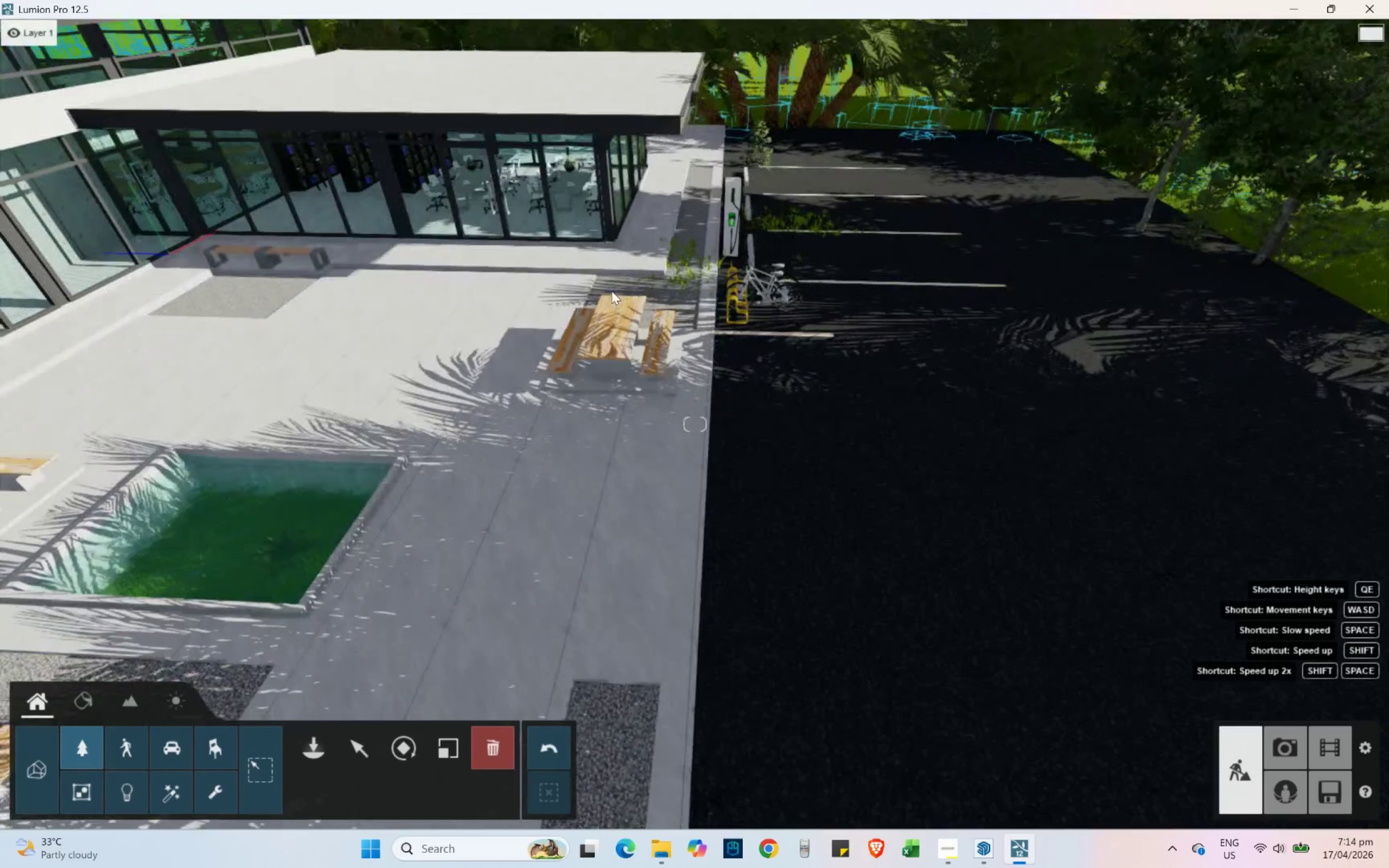 
hold_key(key=D, duration=0.31)
 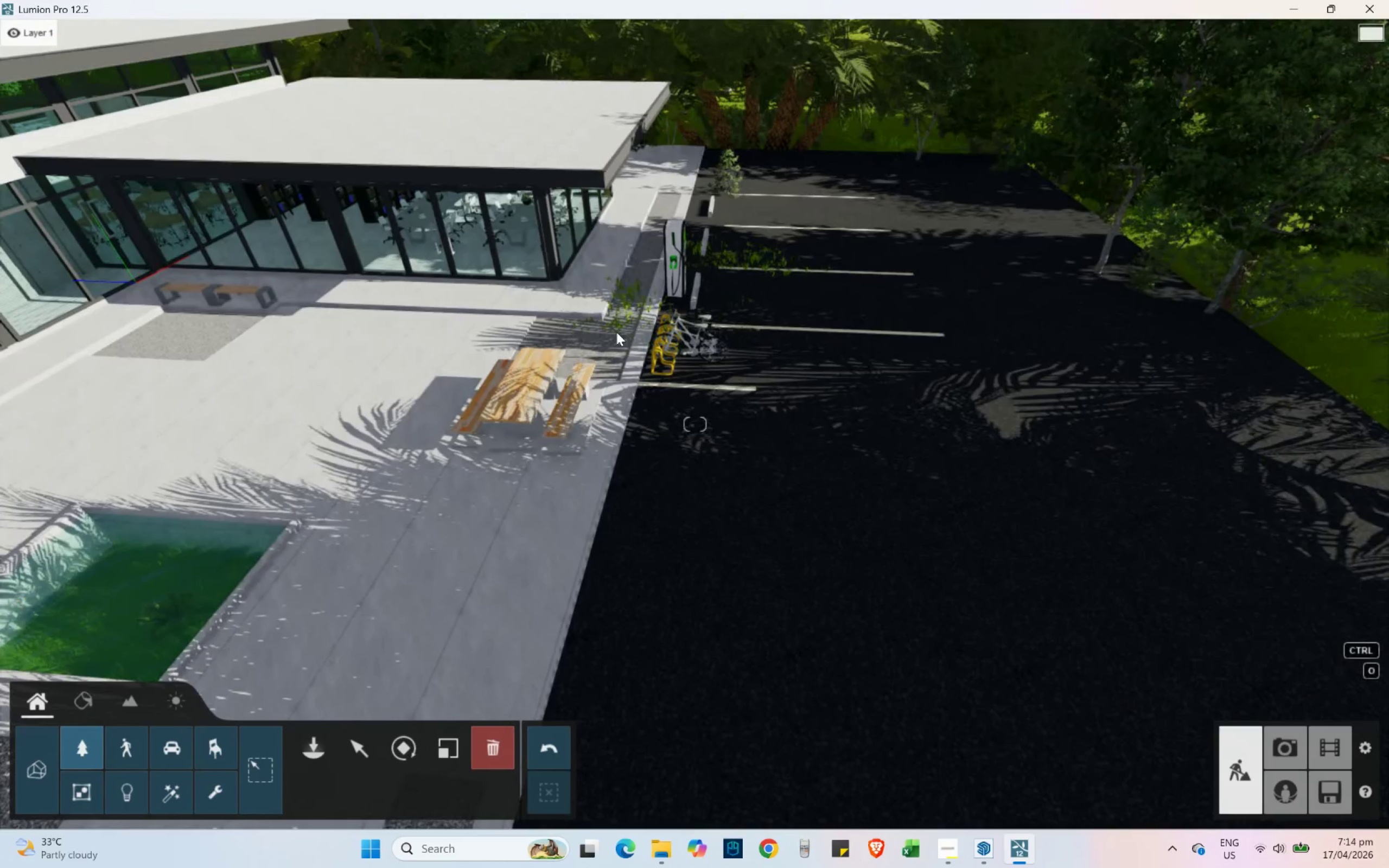 
left_click([618, 329])
 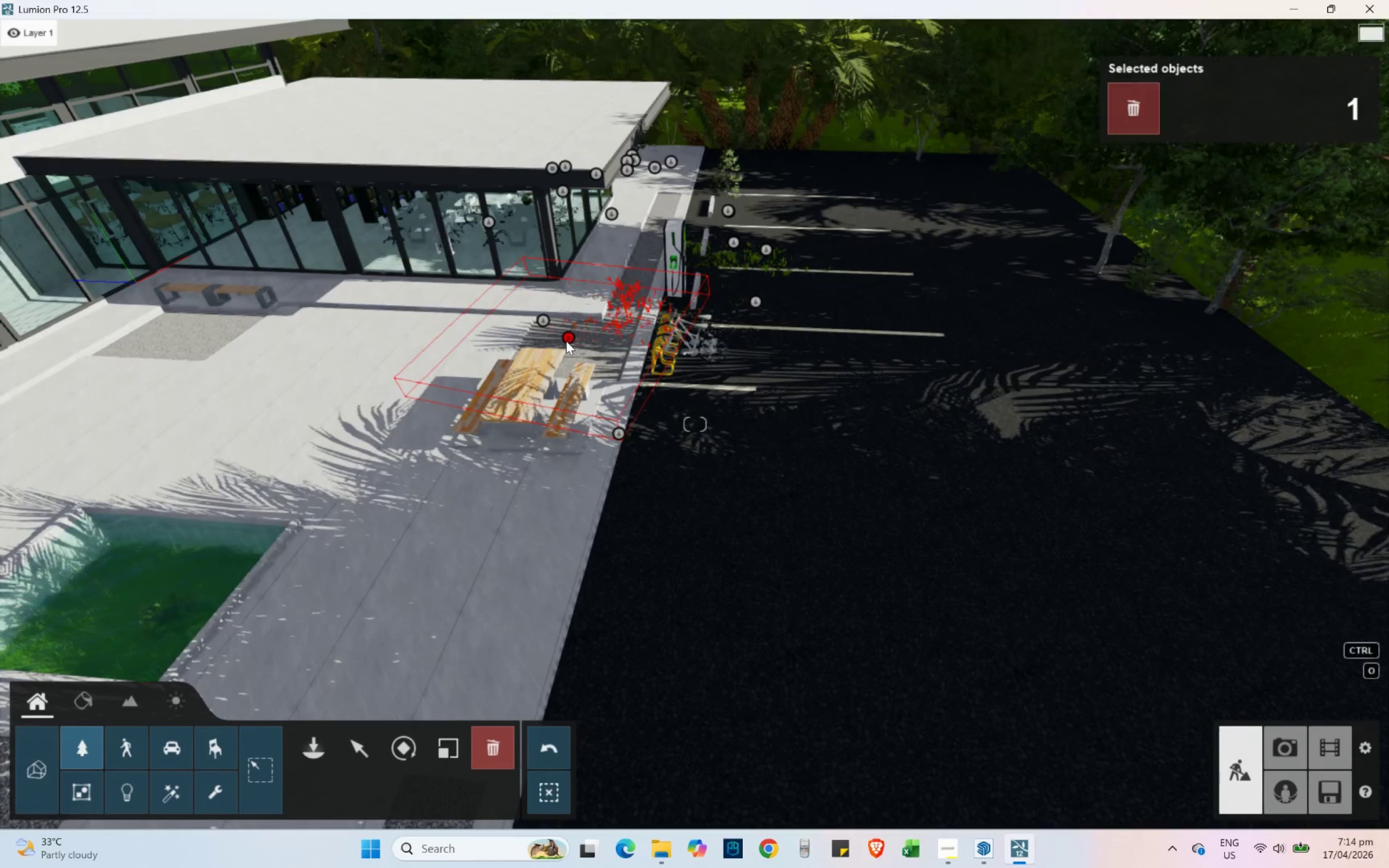 
left_click([566, 340])
 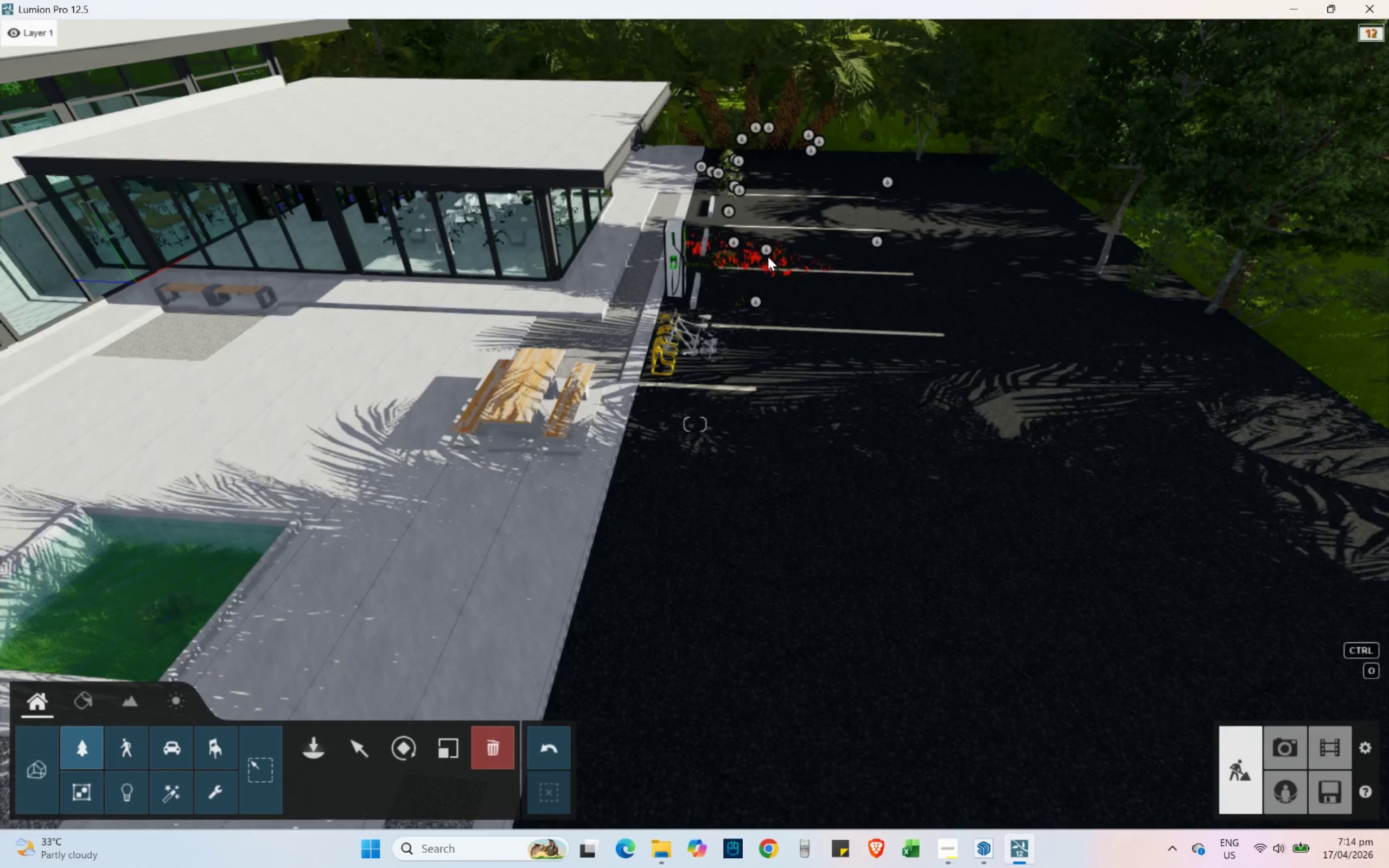 
left_click([768, 250])
 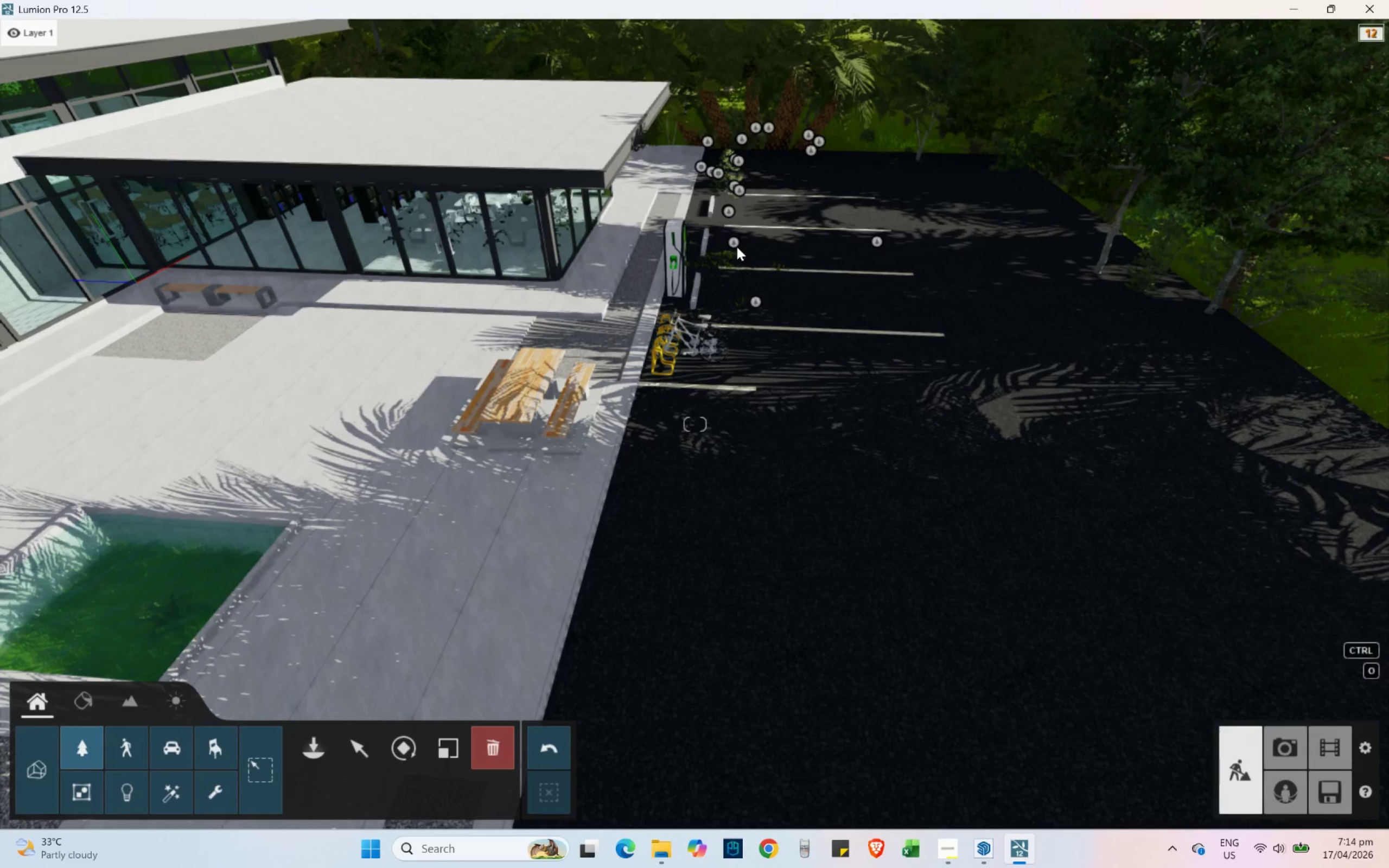 
left_click([734, 244])
 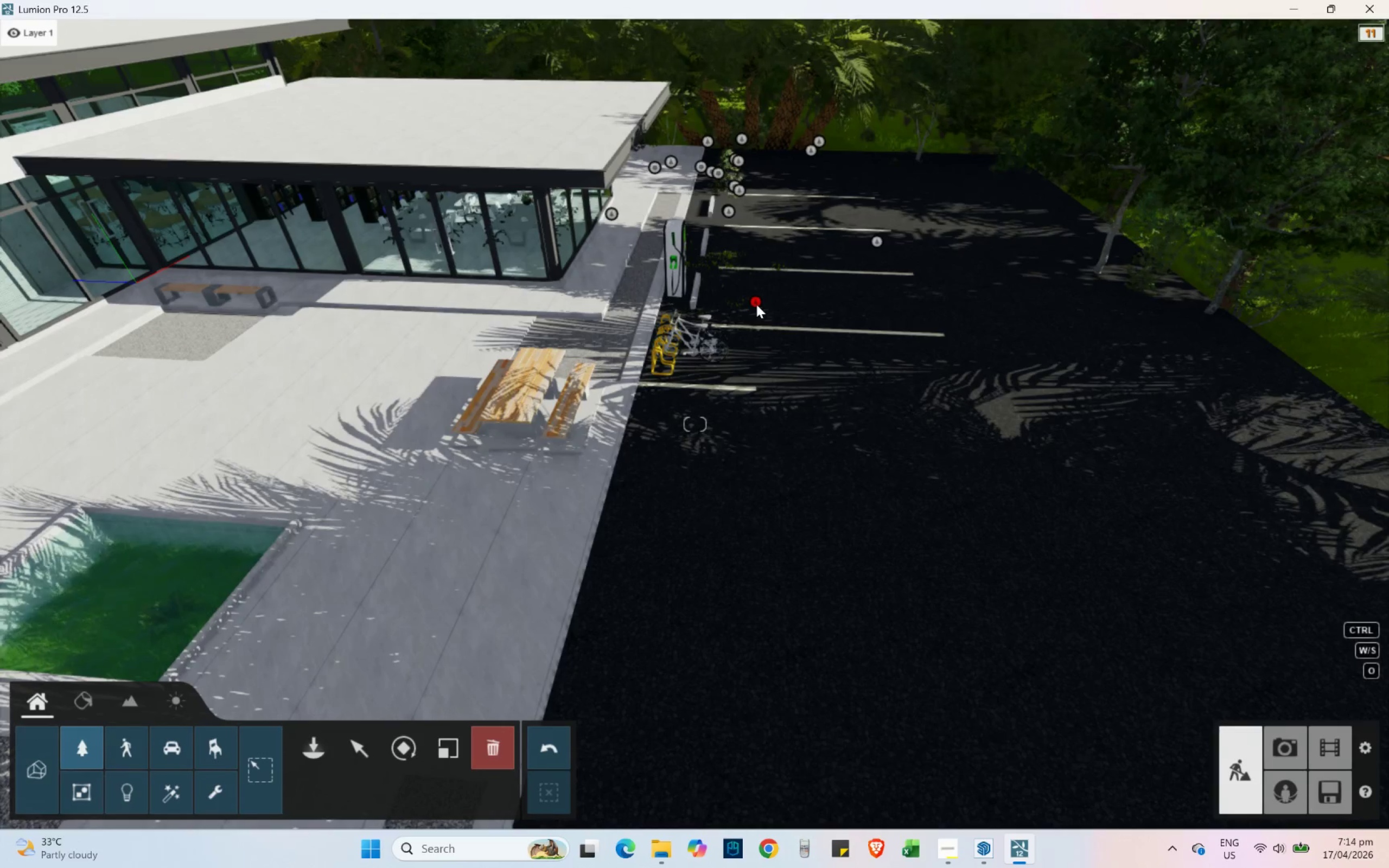 
left_click([756, 303])
 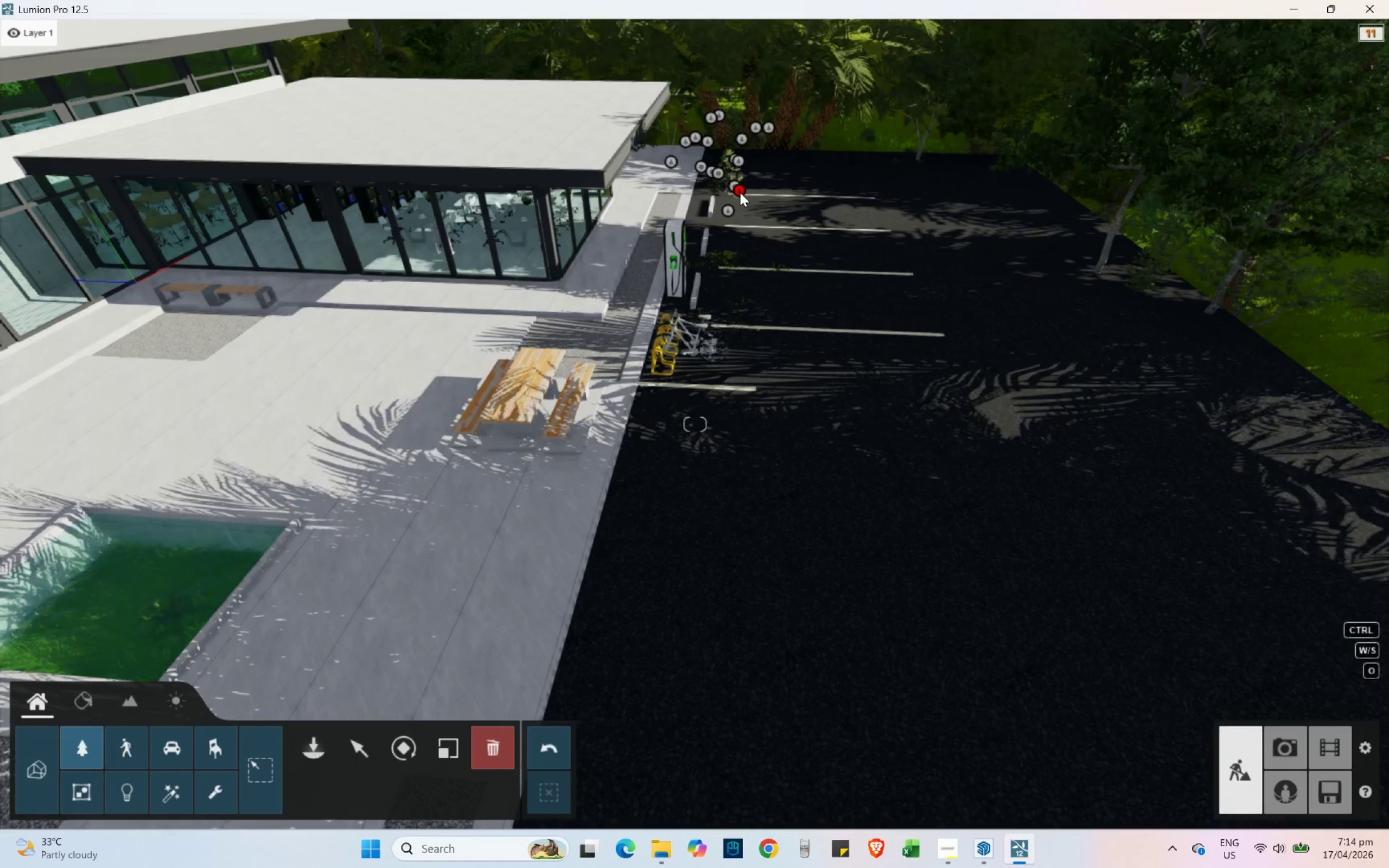 
double_click([733, 186])
 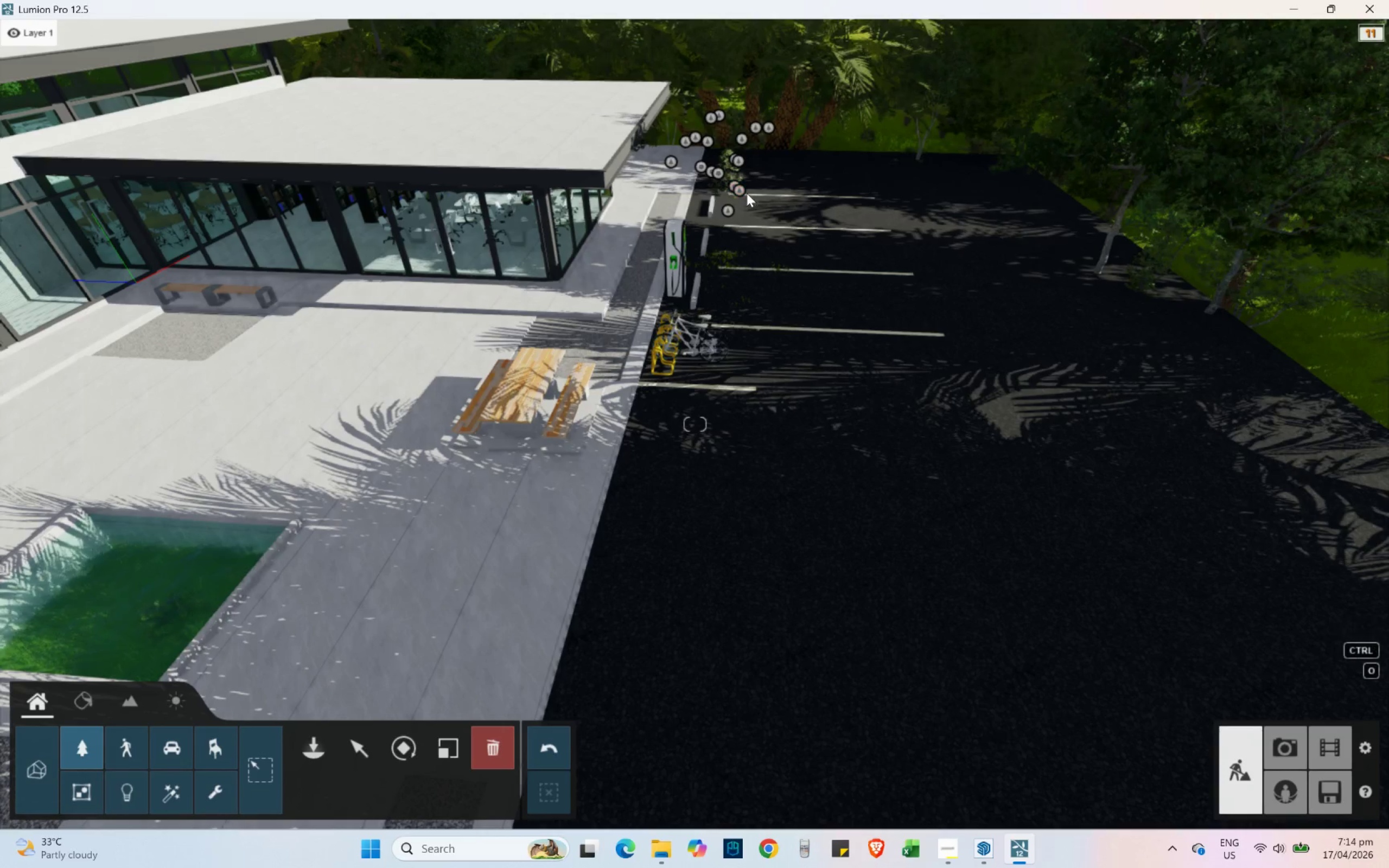 
left_click([738, 189])
 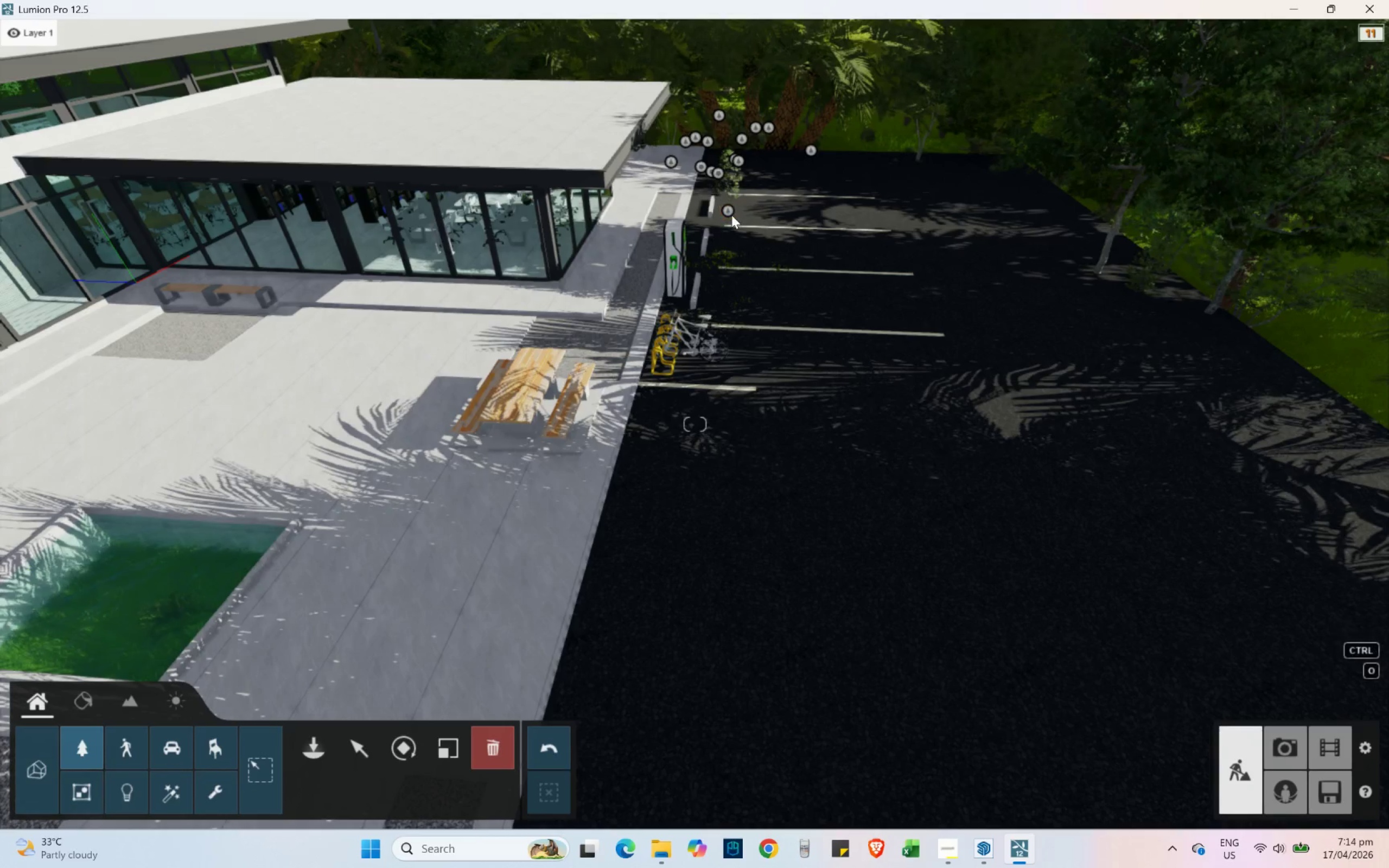 
left_click([731, 215])
 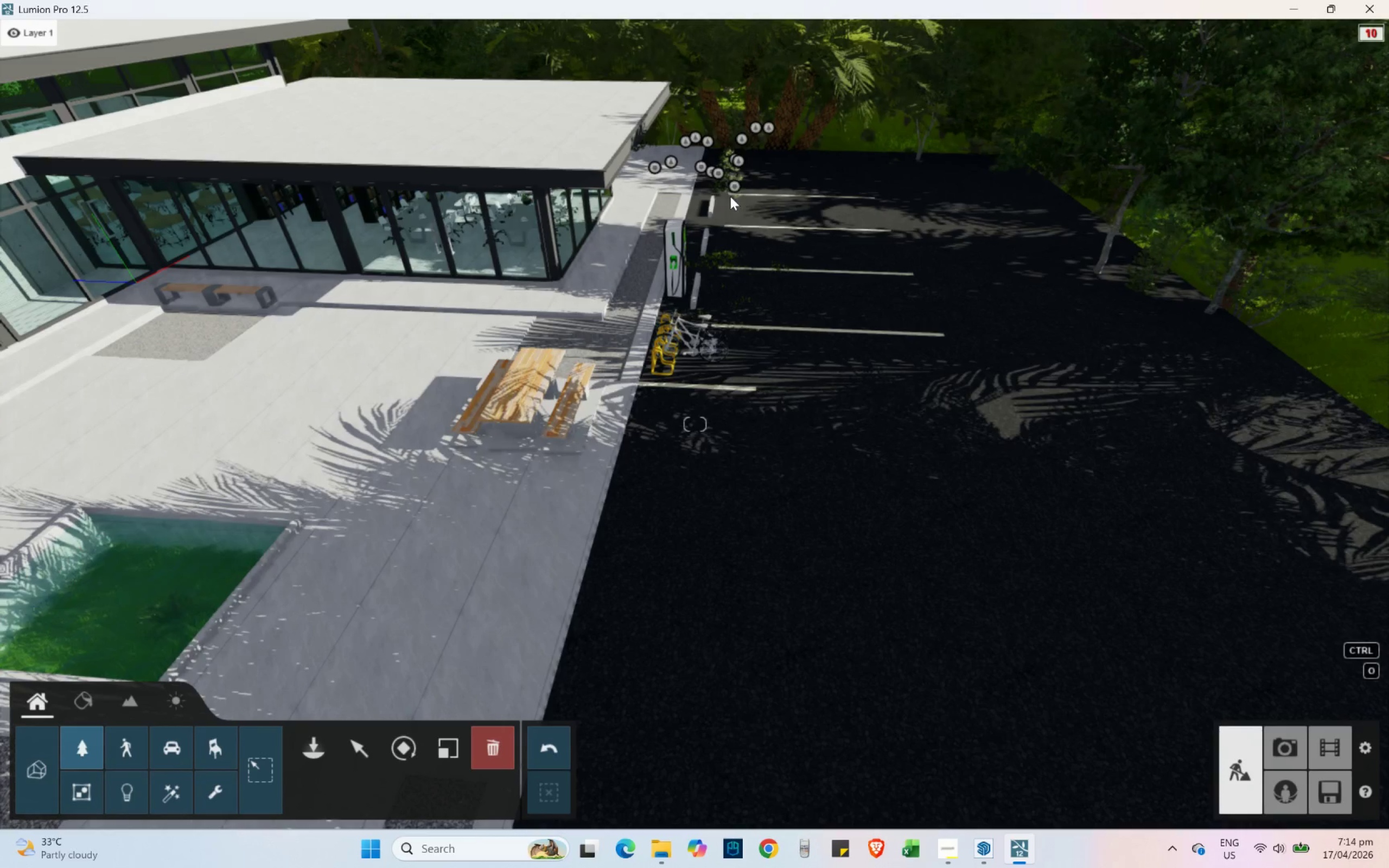 
left_click([733, 184])
 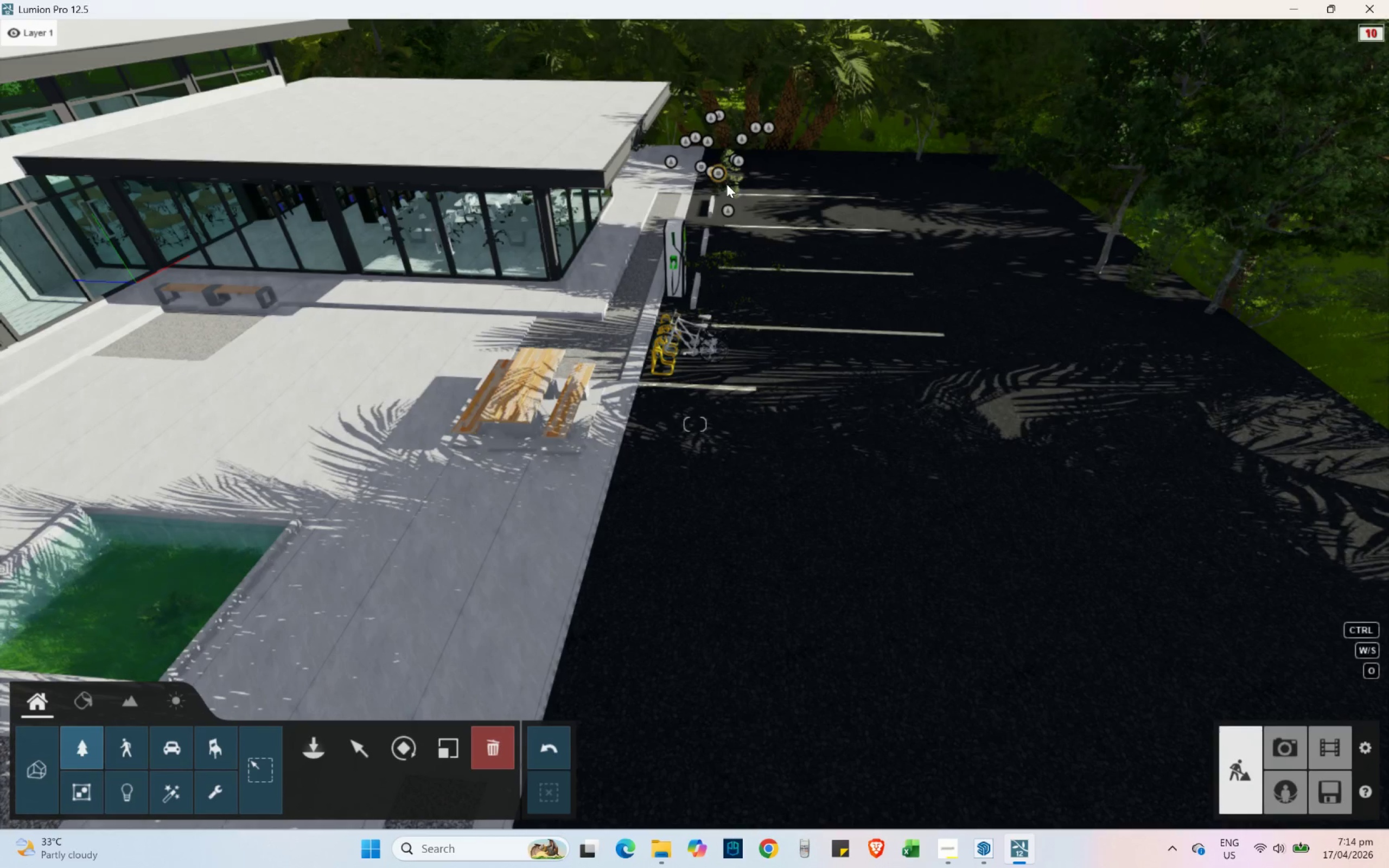 
left_click([713, 175])
 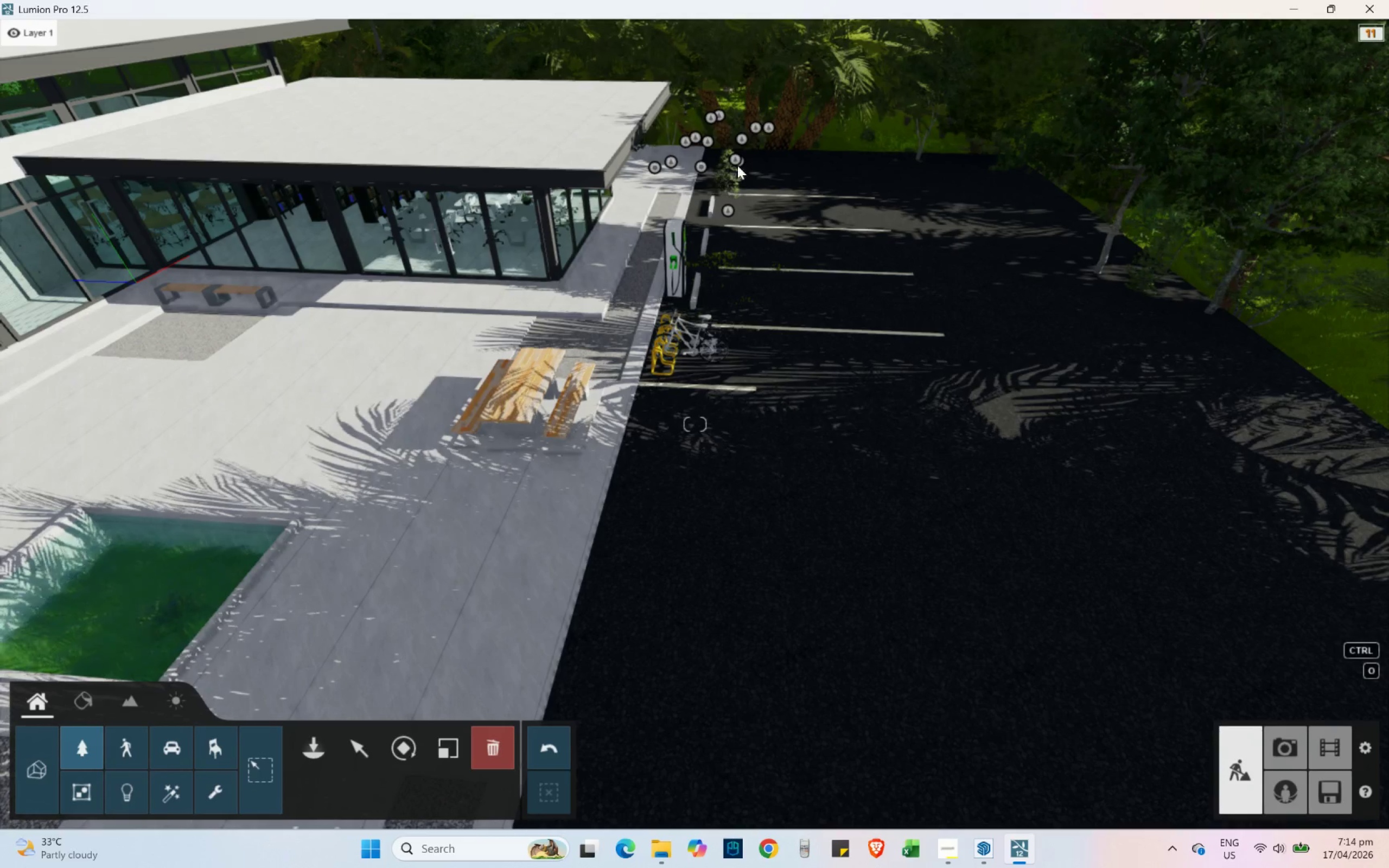 
left_click([739, 162])
 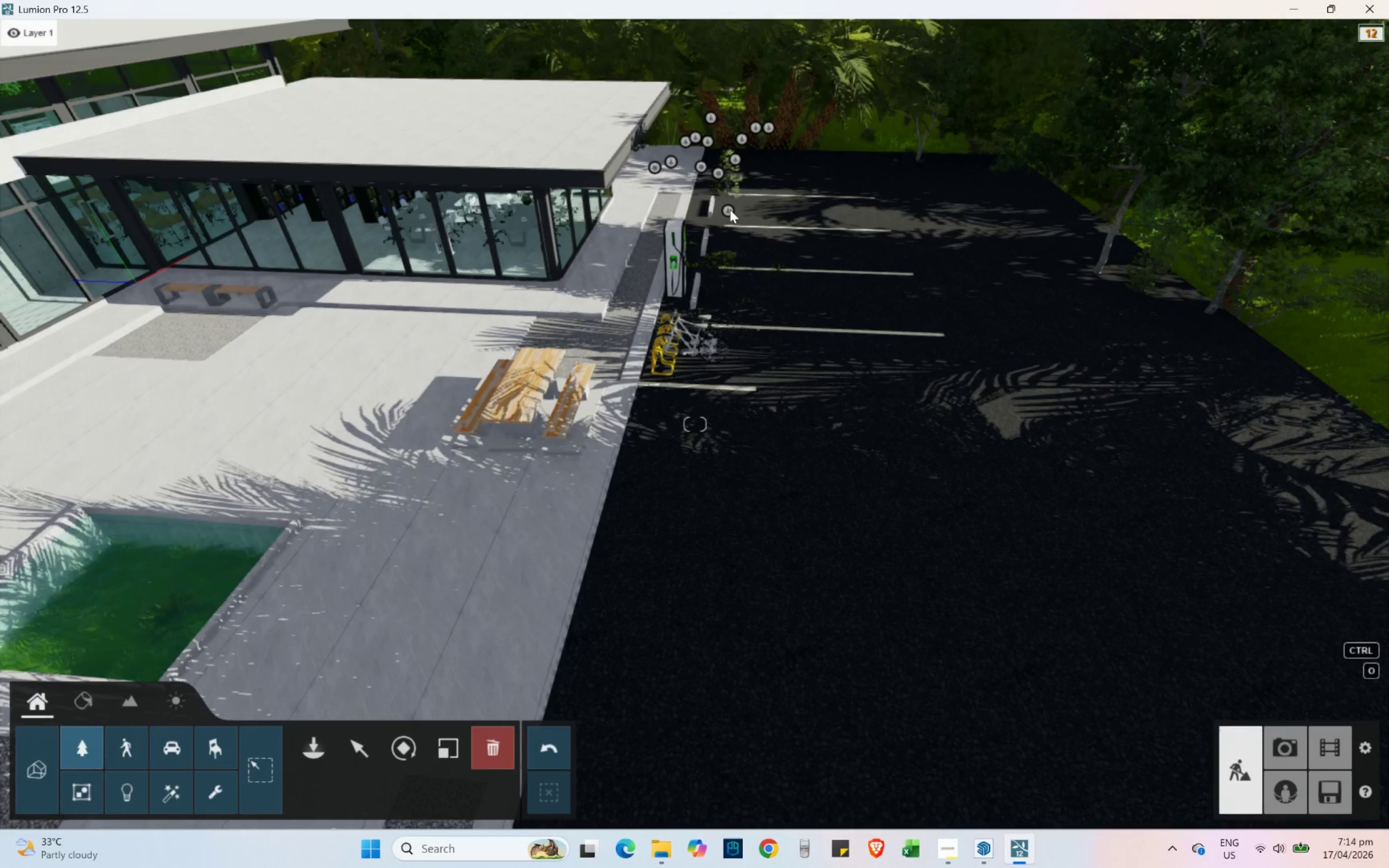 
left_click([730, 209])
 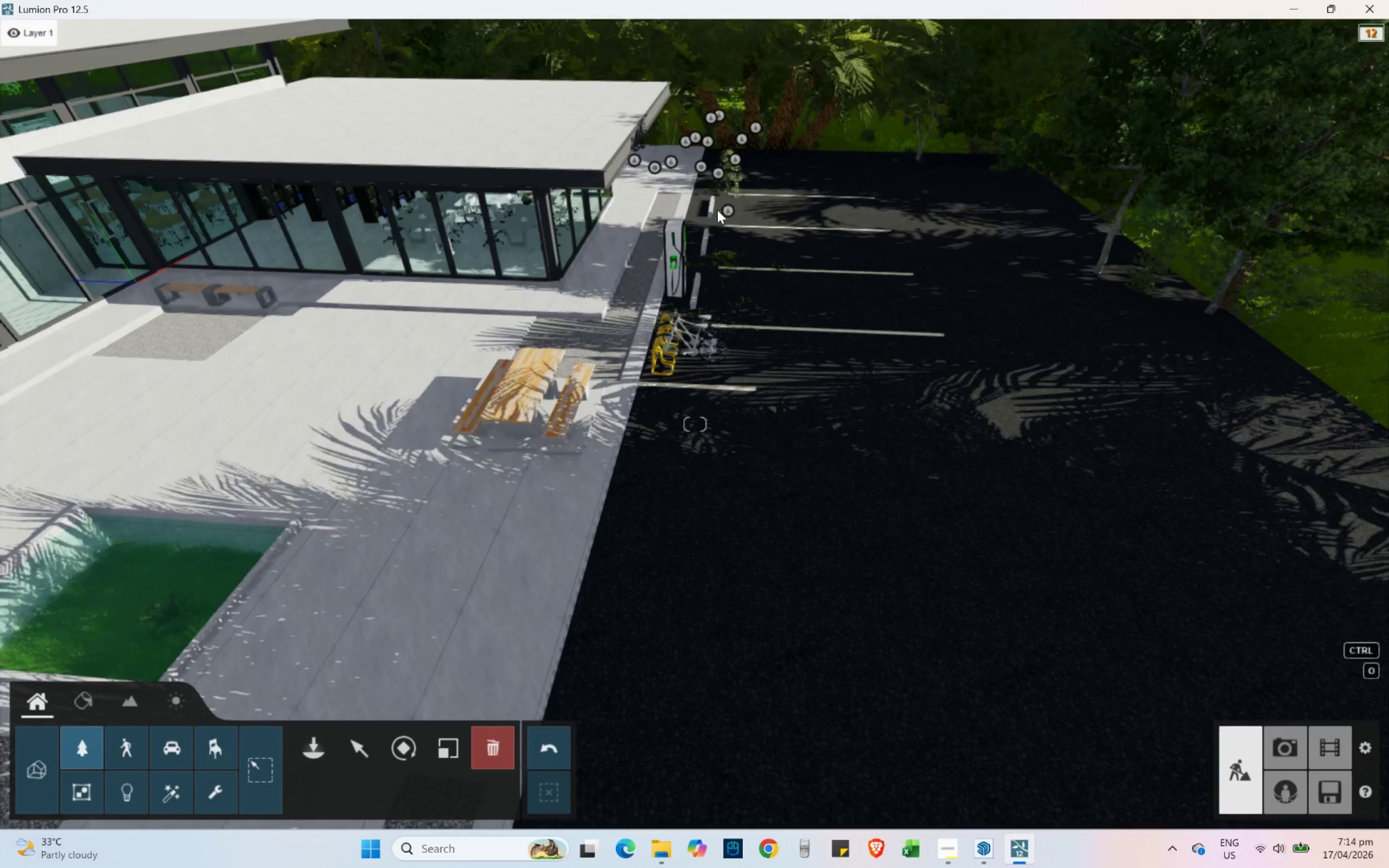 
left_click([728, 206])
 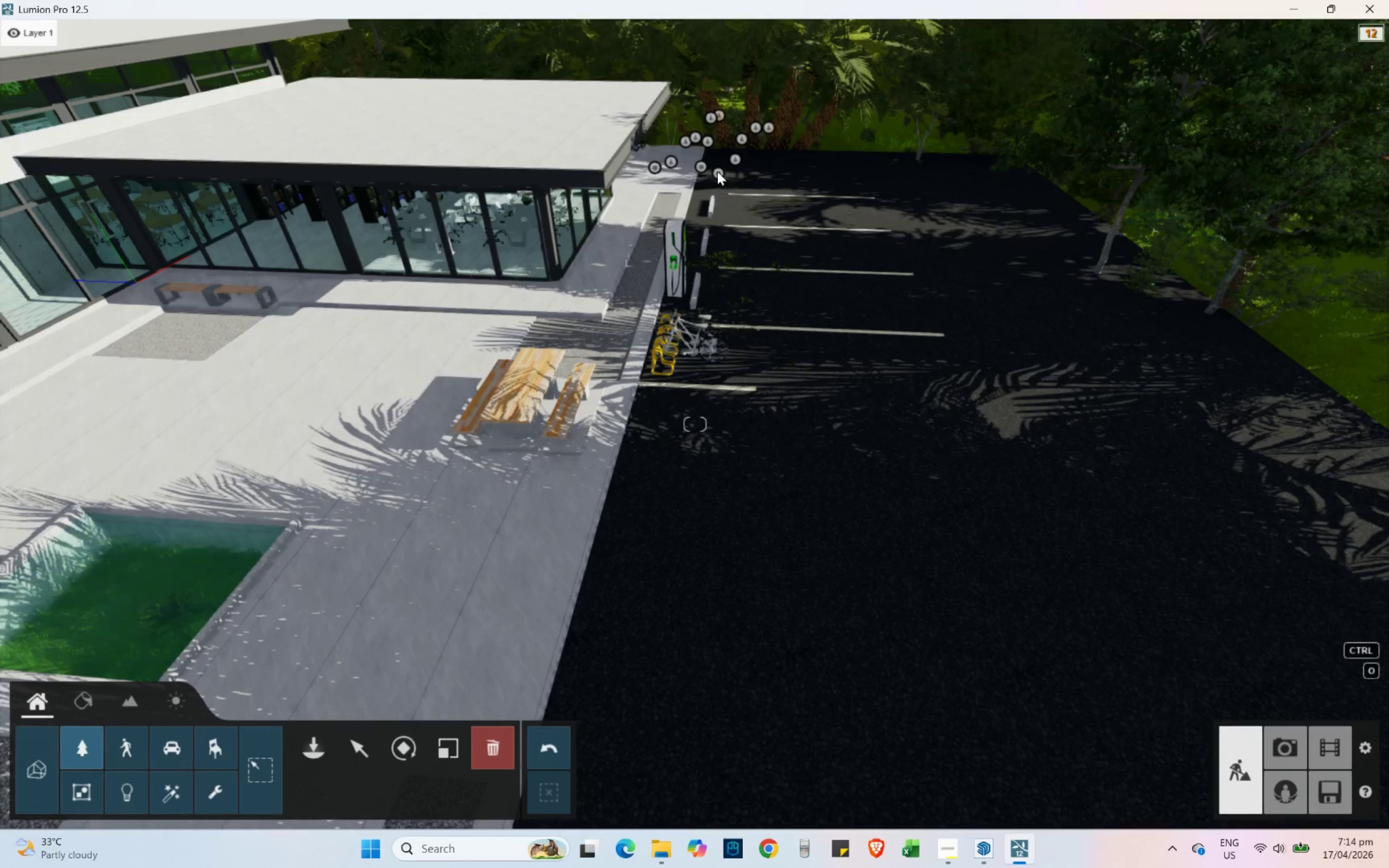 
left_click([717, 170])
 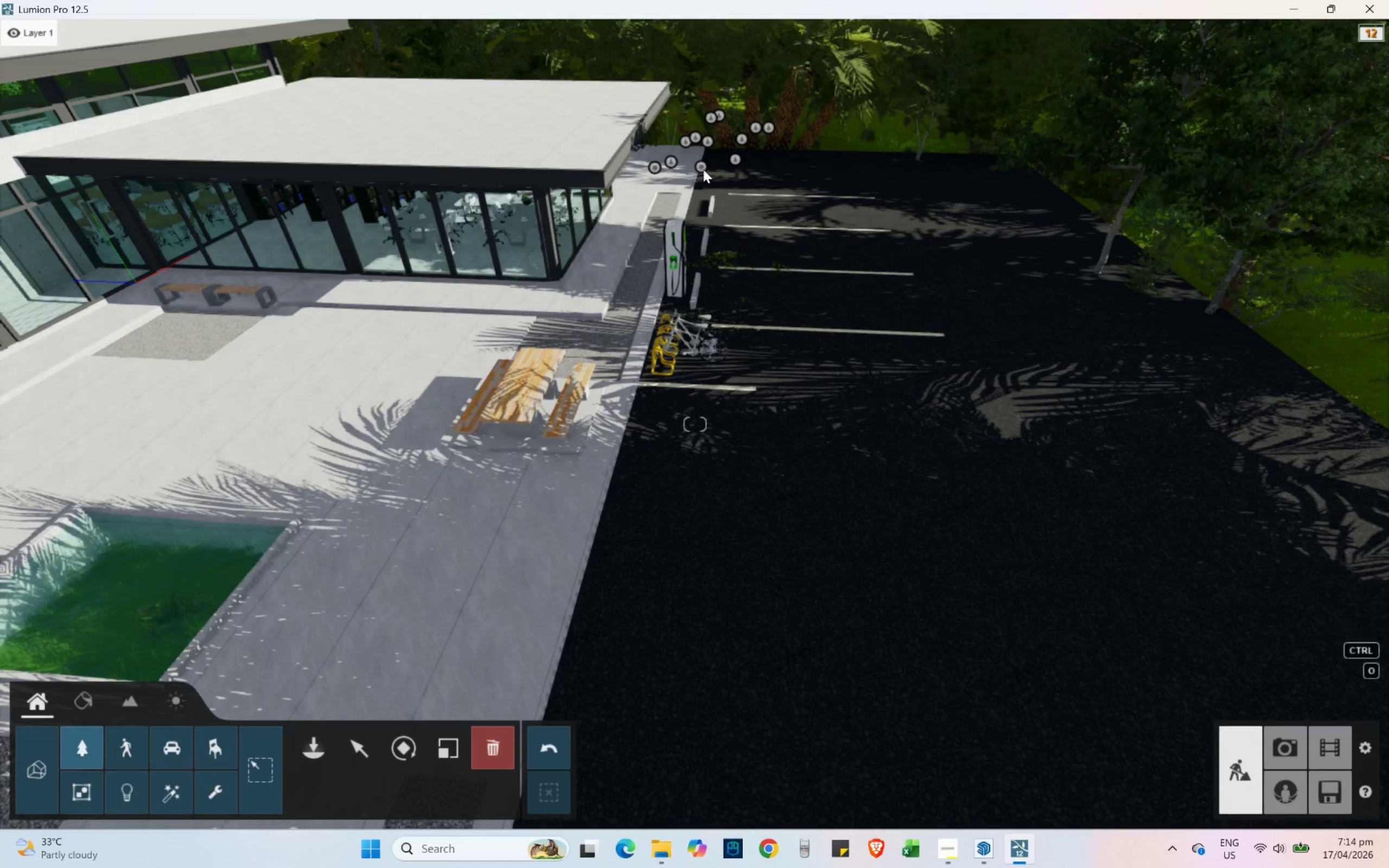 
left_click([703, 169])
 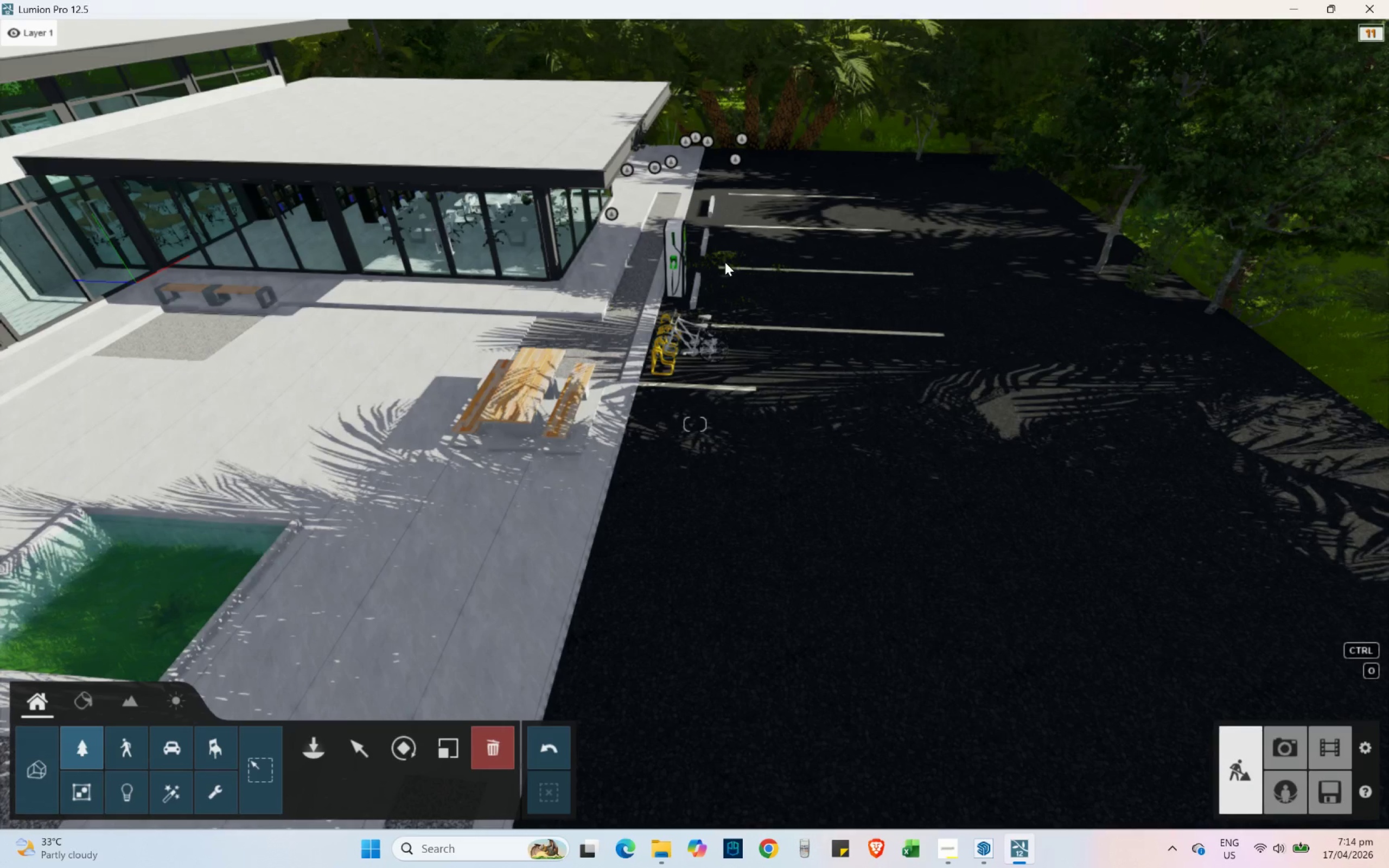 
left_click([725, 262])
 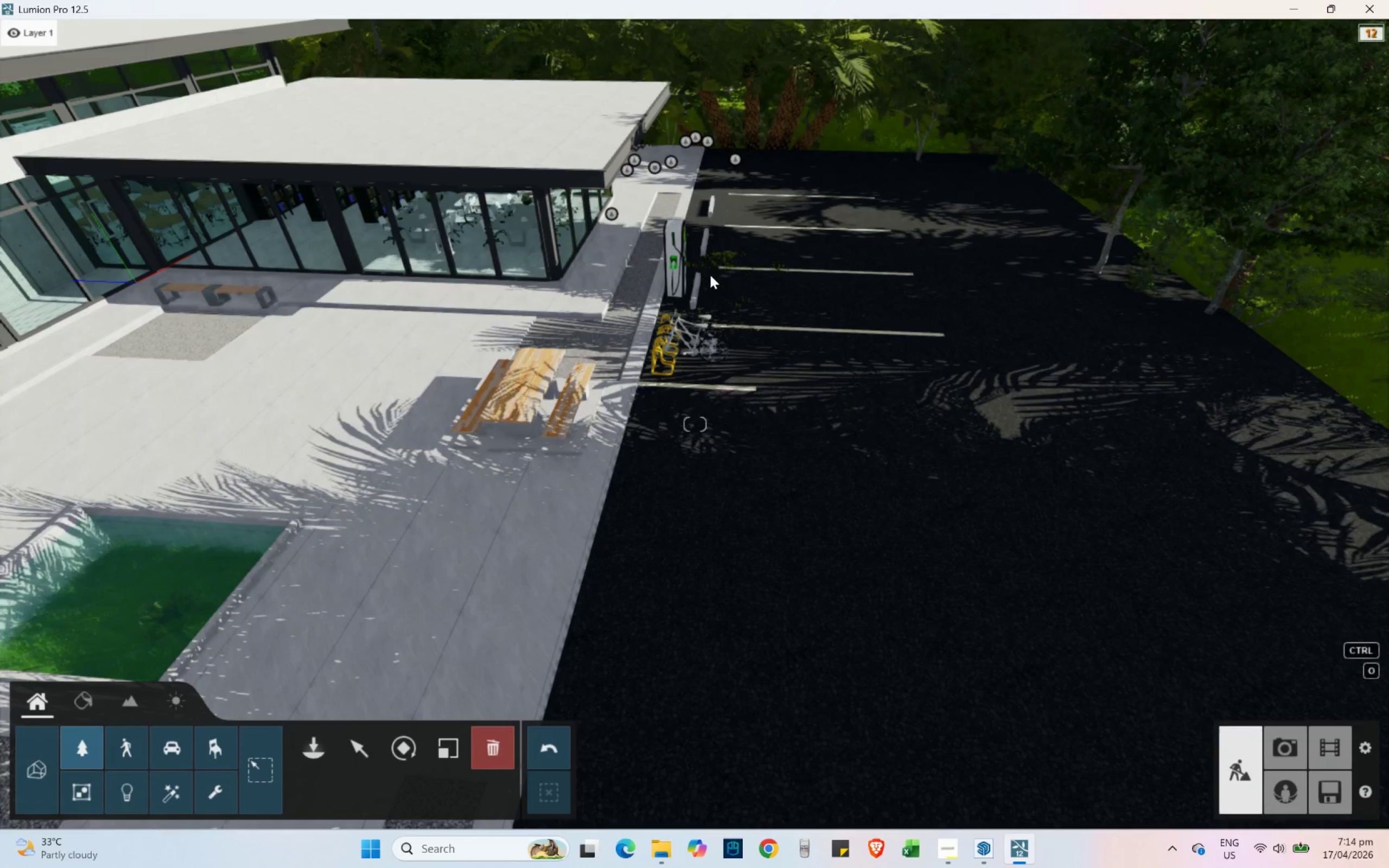 
left_click([707, 275])
 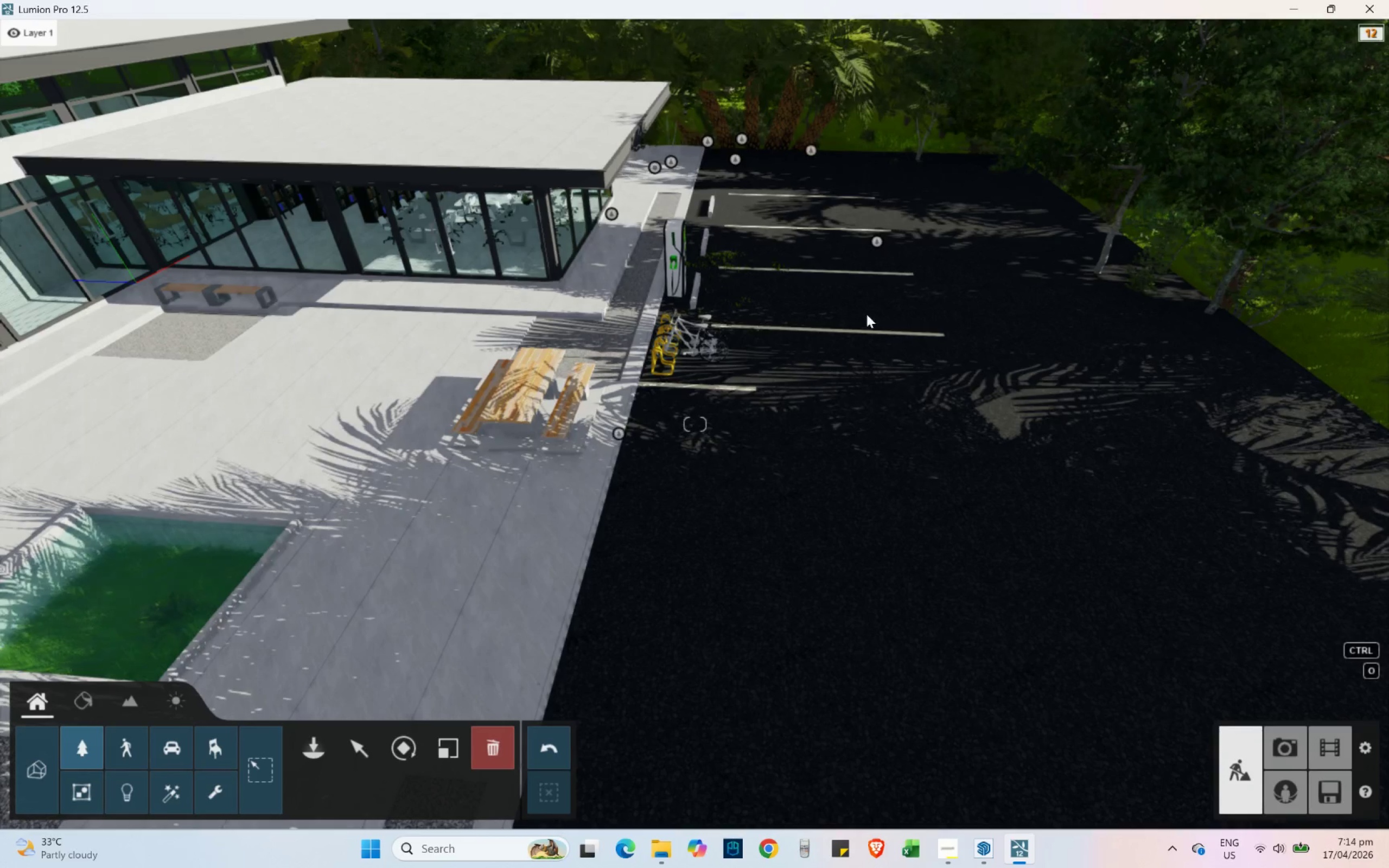 
key(Shift+ShiftLeft)
 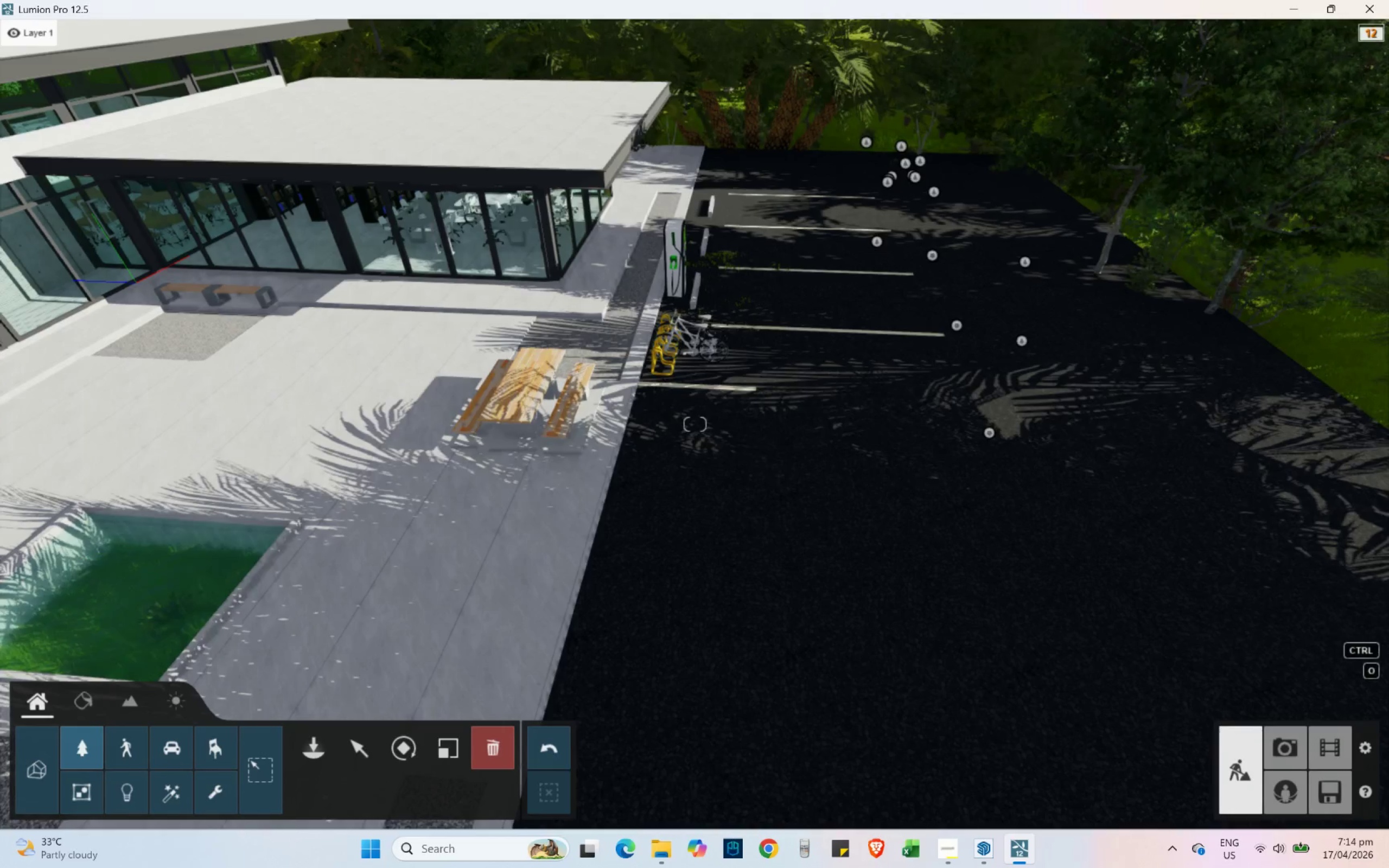 
hold_key(key=D, duration=0.75)
 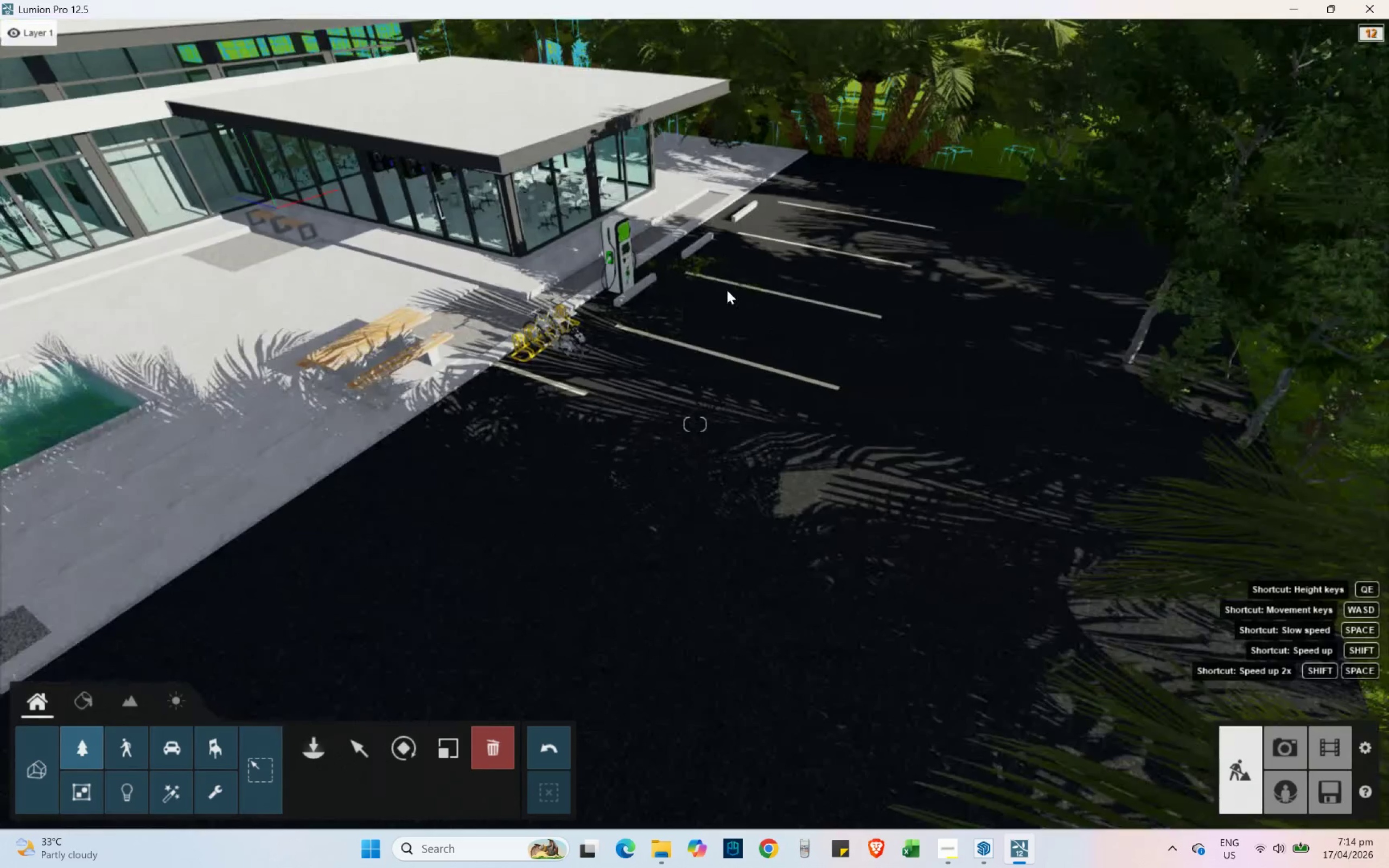 
key(Shift+ShiftLeft)
 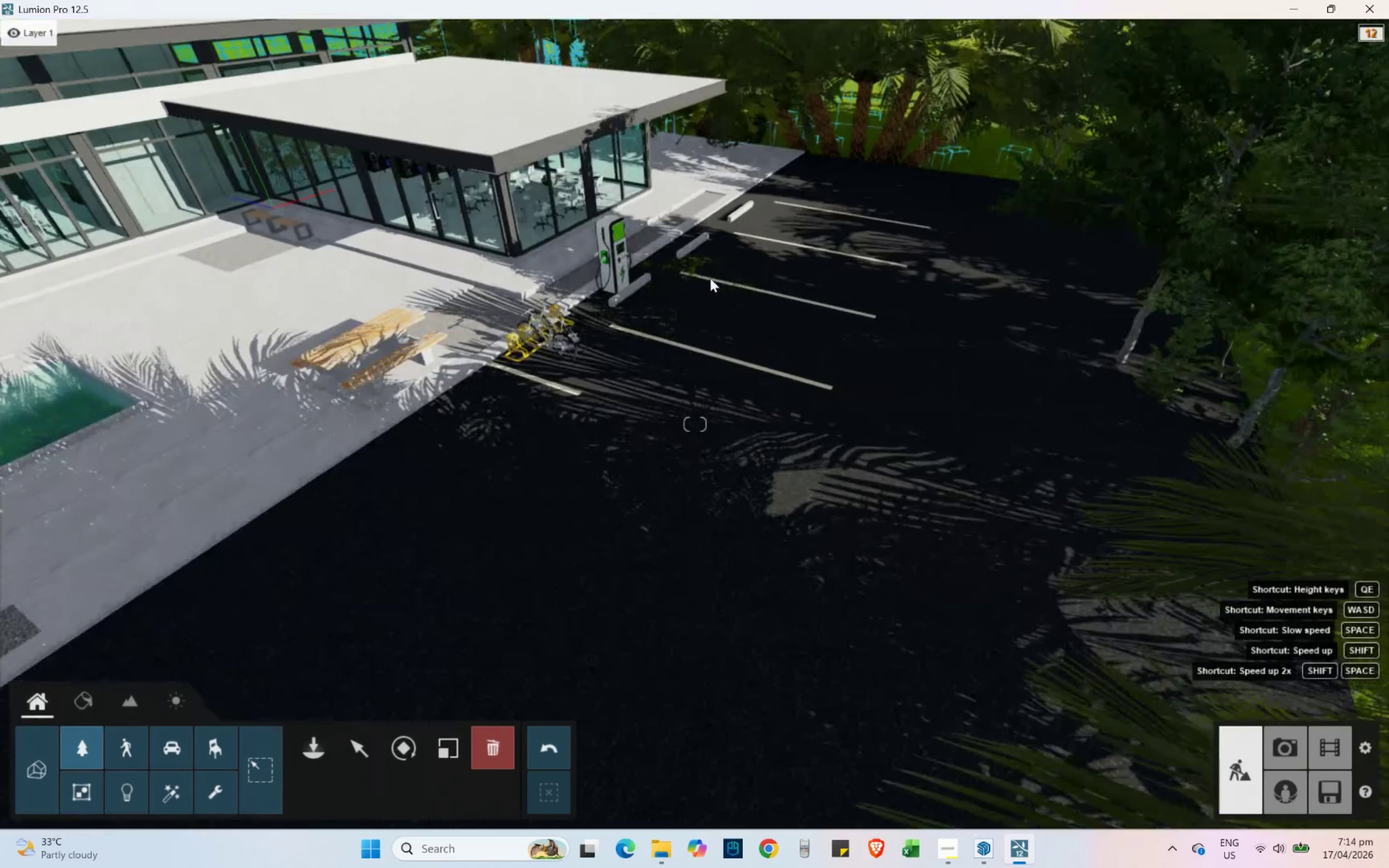 
mouse_move([693, 265])
 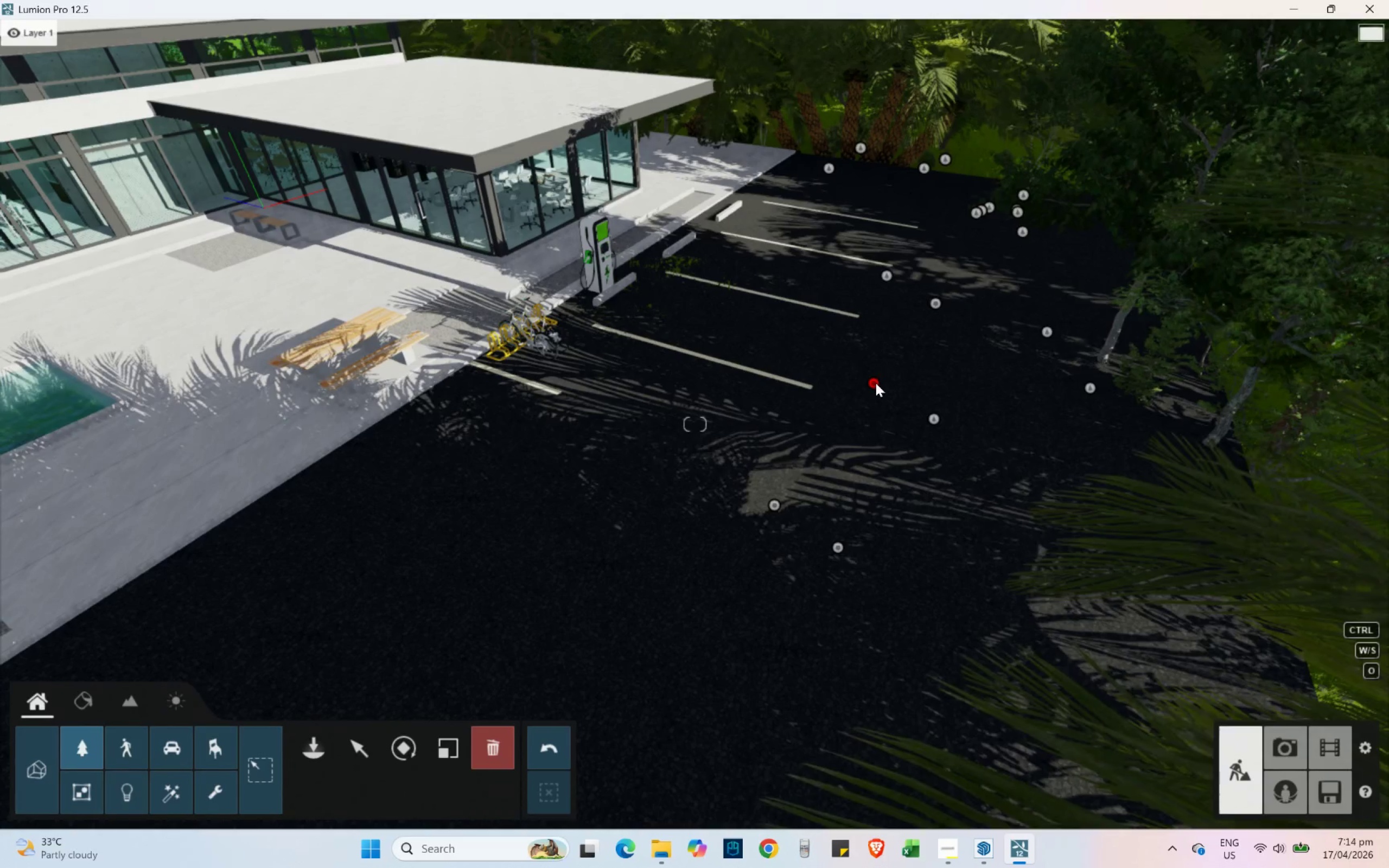 
left_click([883, 276])
 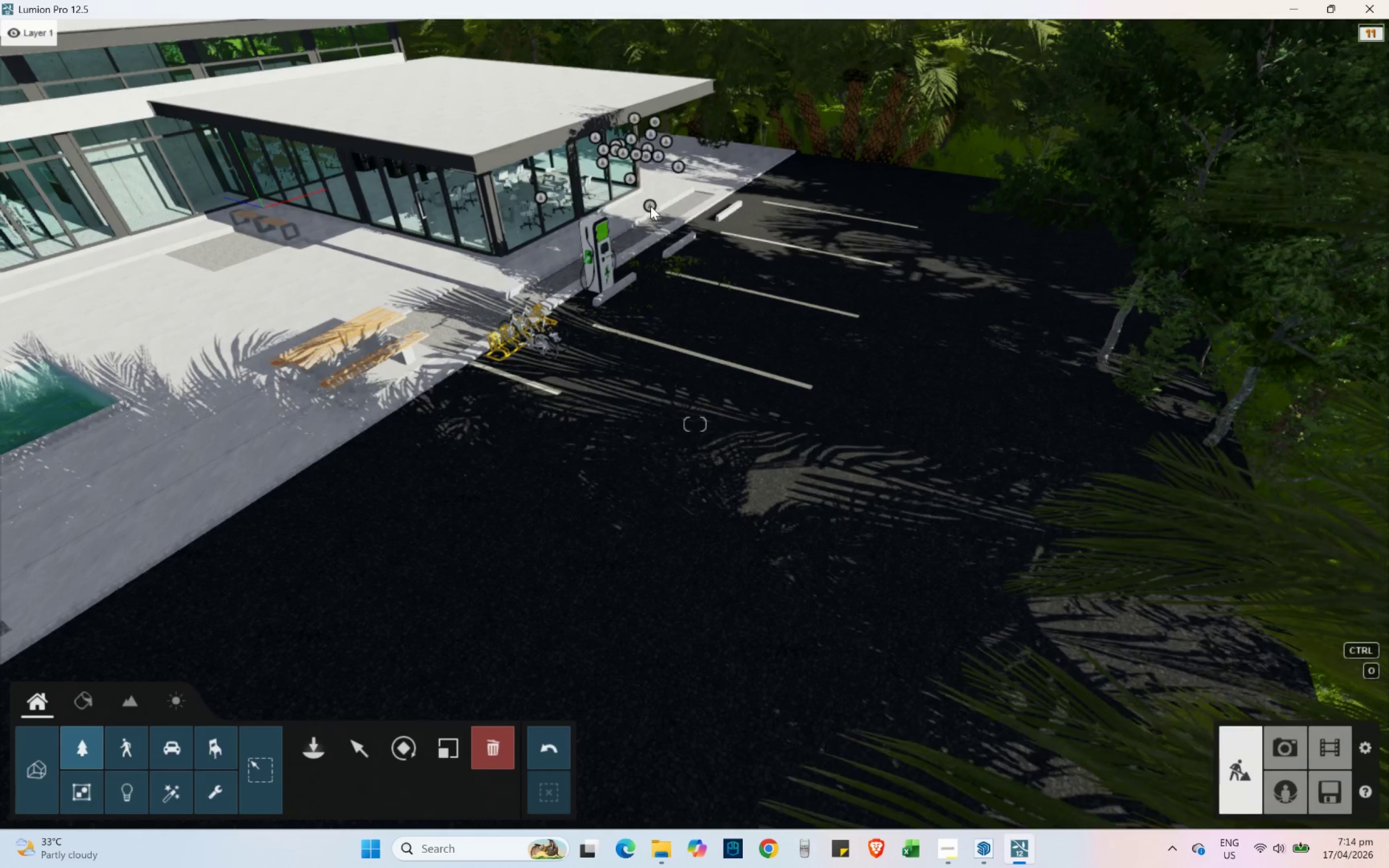 
left_click([651, 206])
 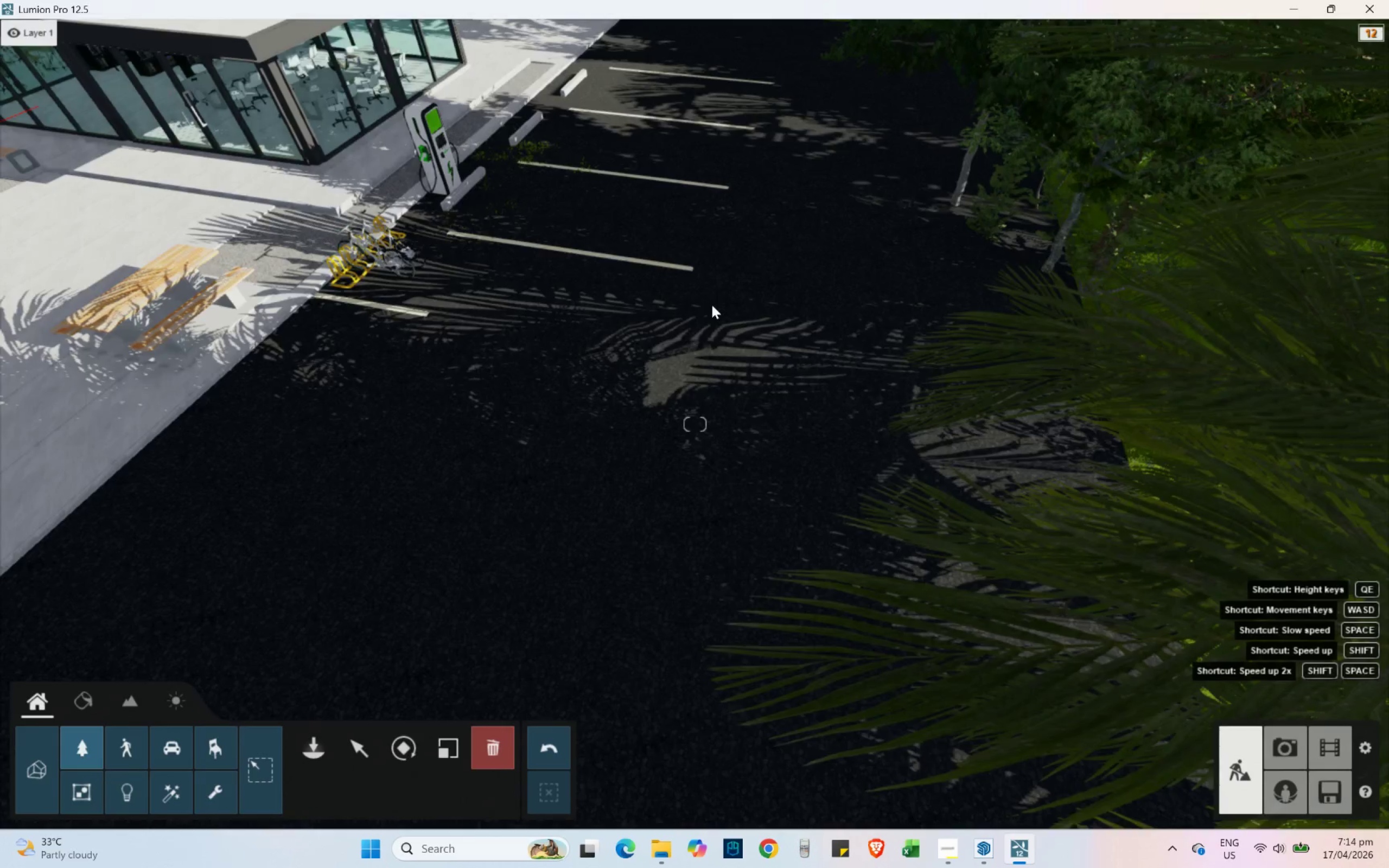 
hold_key(key=D, duration=0.36)
 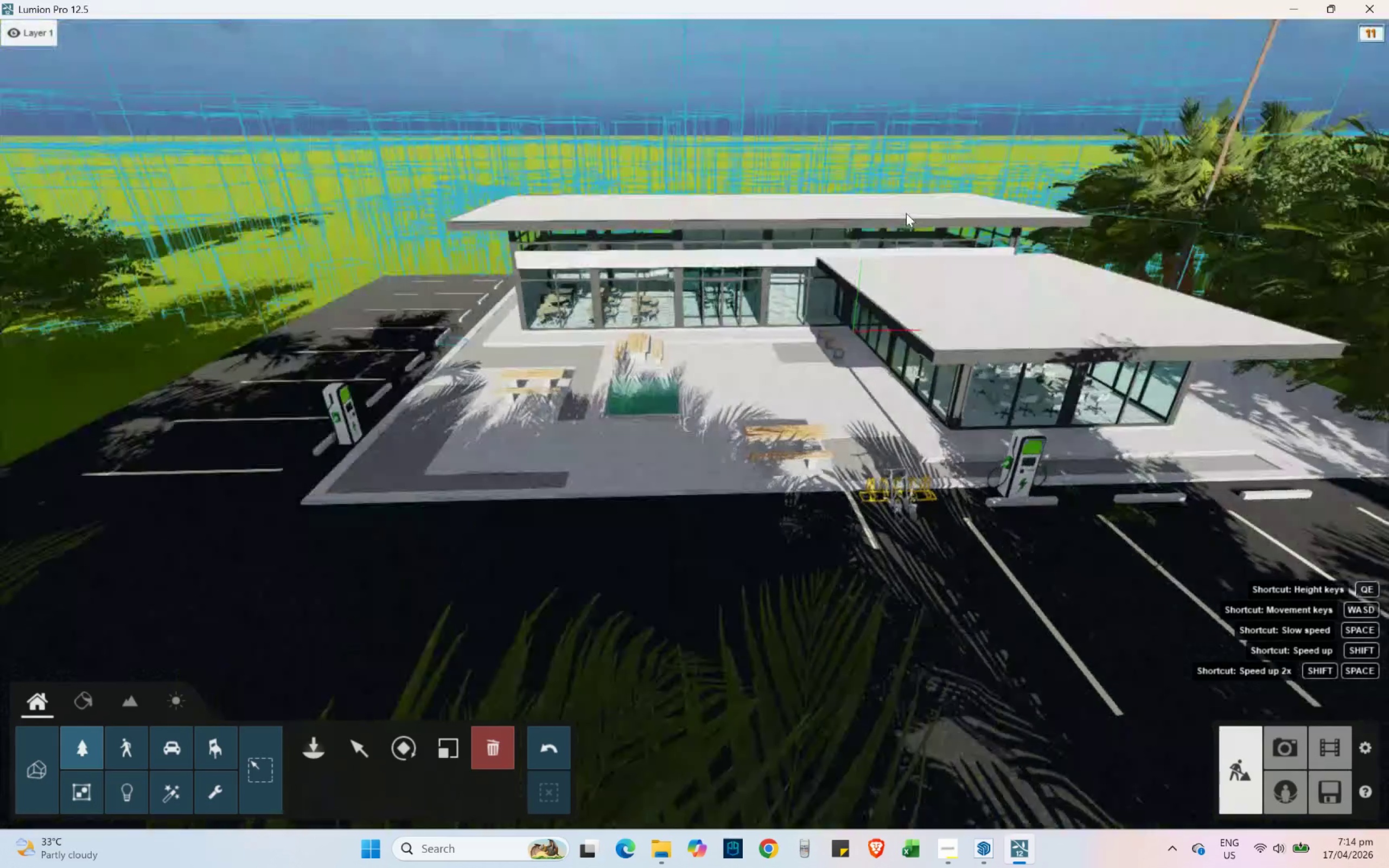 
type(SsWAE)
 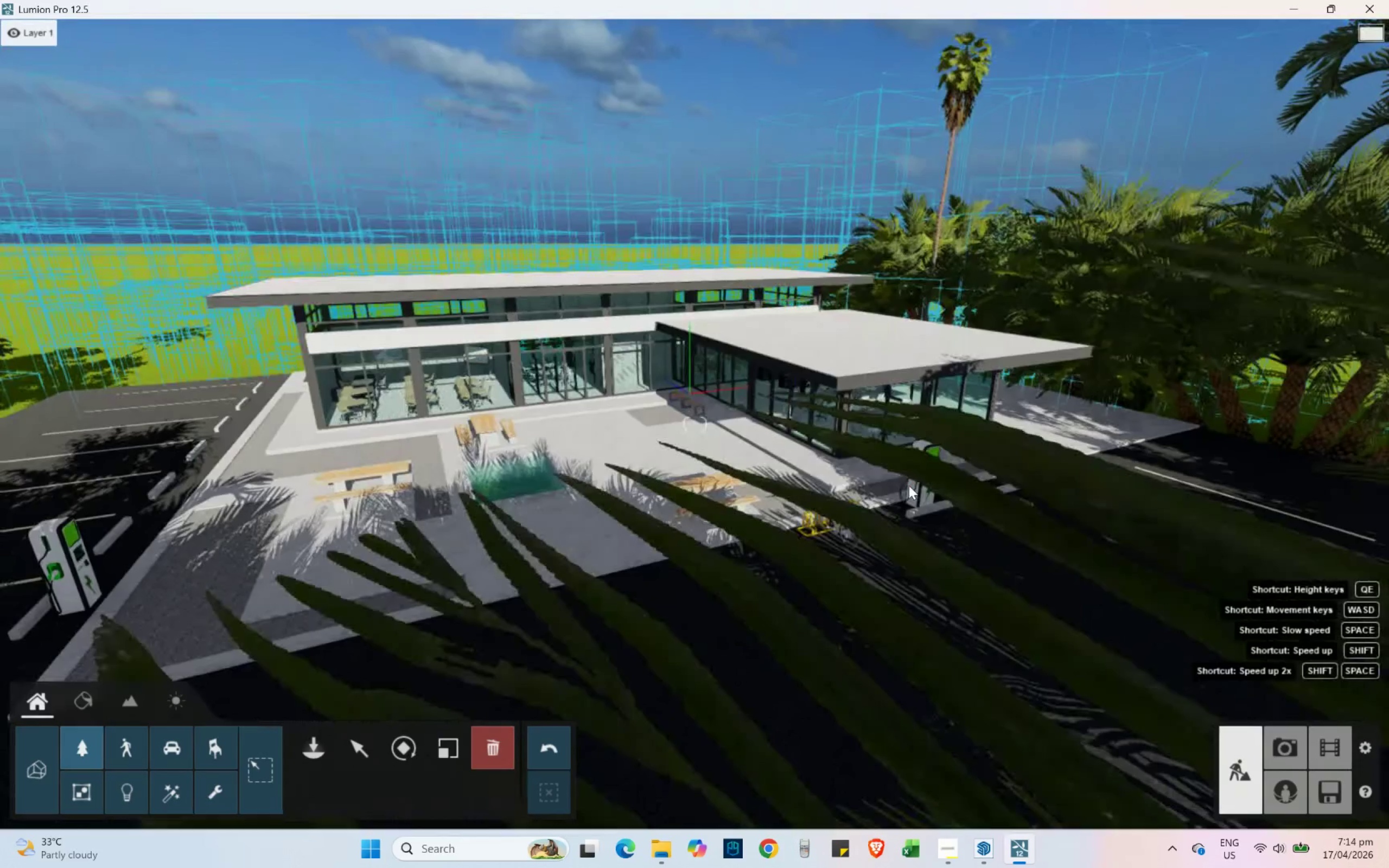 
hold_key(key=A, duration=0.42)
 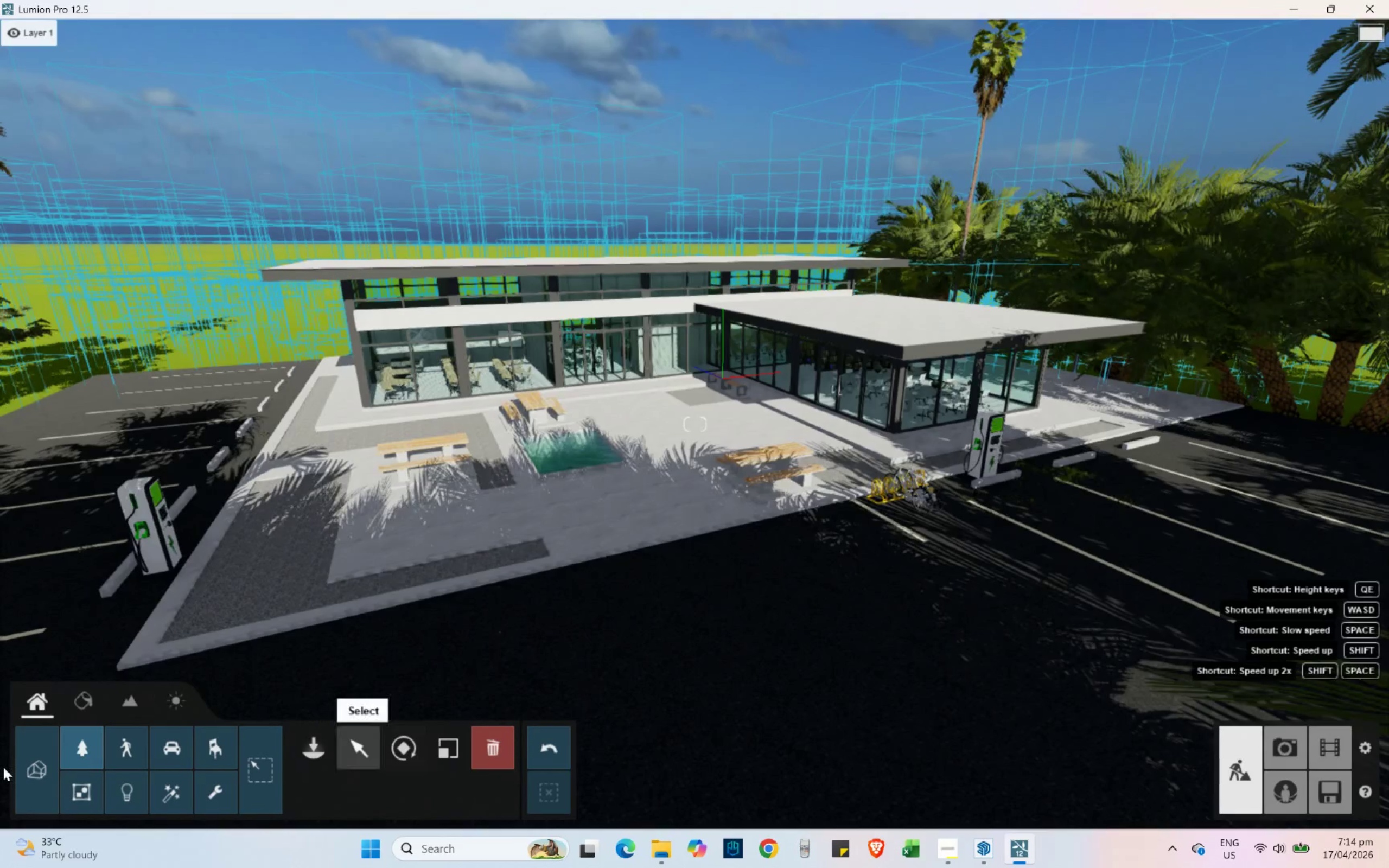 
left_click([33, 768])
 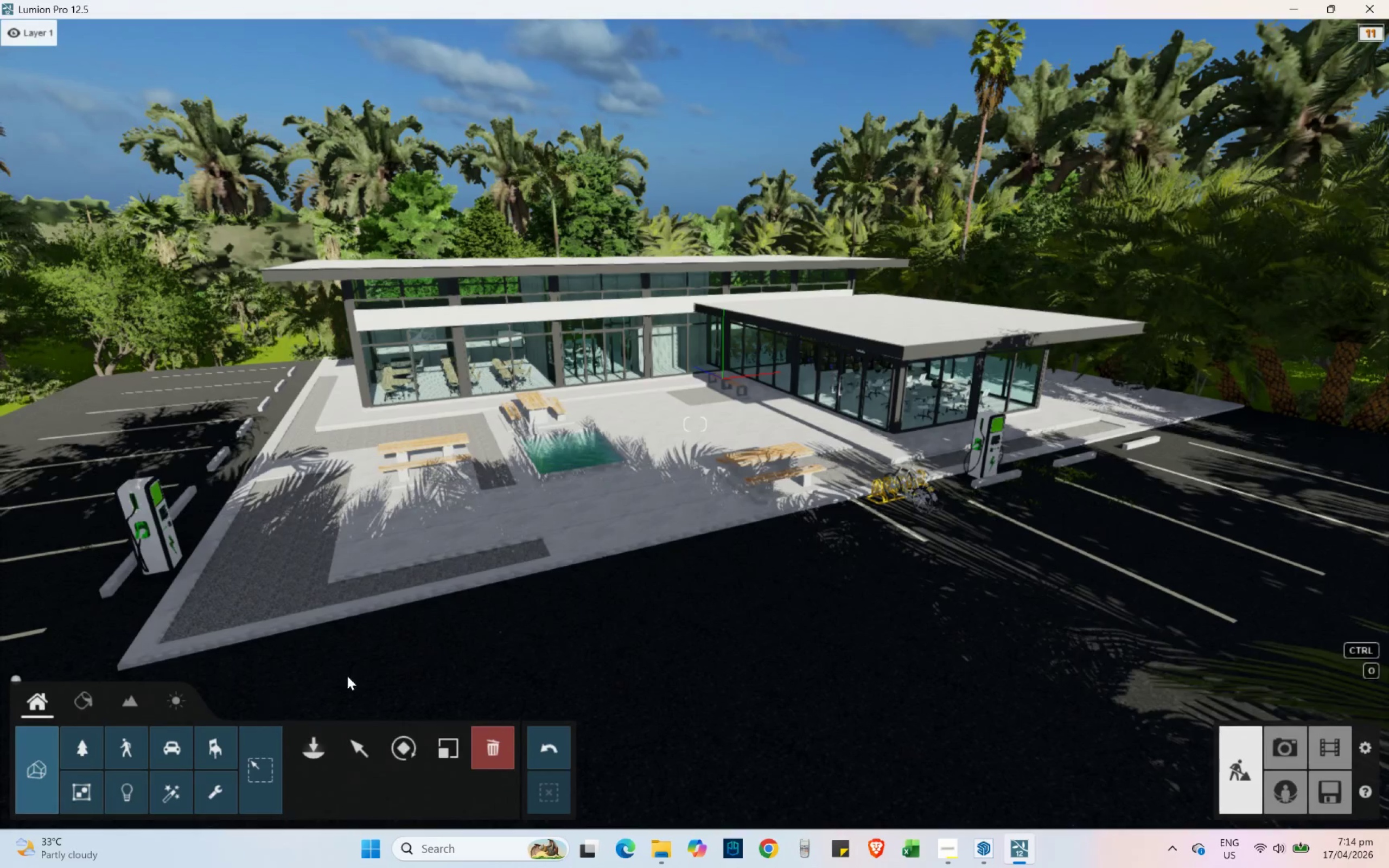 
hold_key(key=ShiftLeft, duration=1.48)
 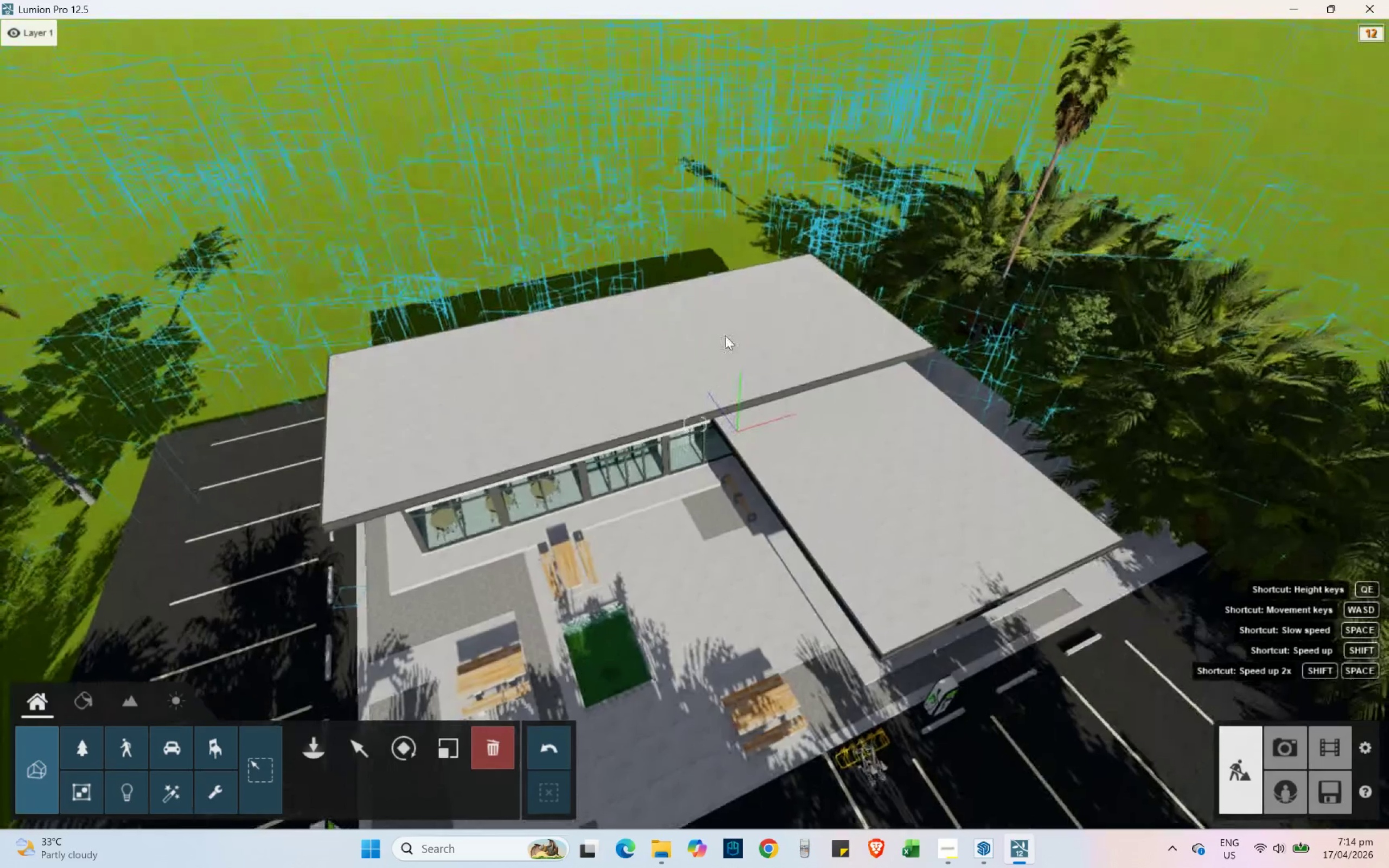 
hold_key(key=Q, duration=1.17)
 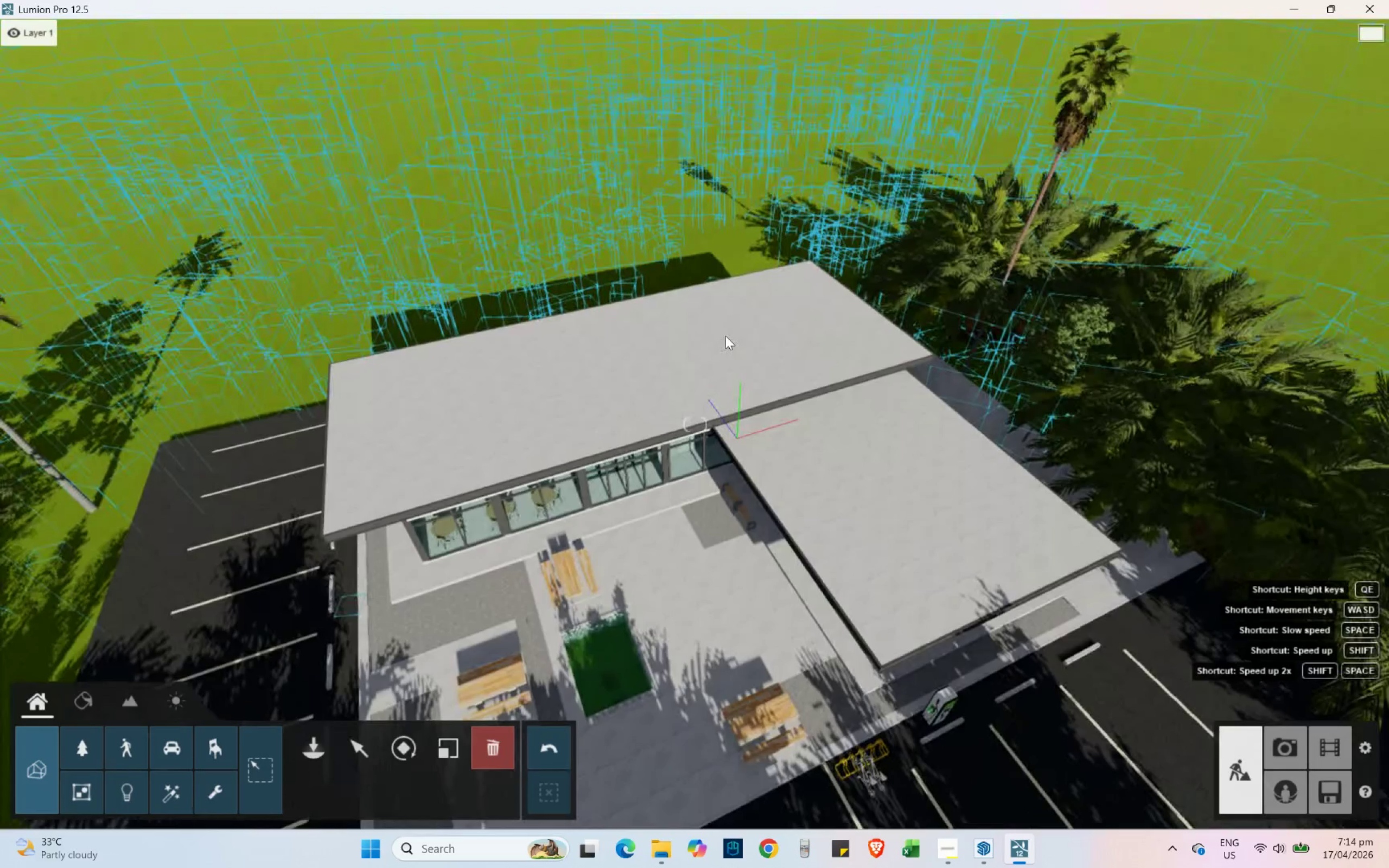 
hold_key(key=ShiftLeft, duration=1.94)
 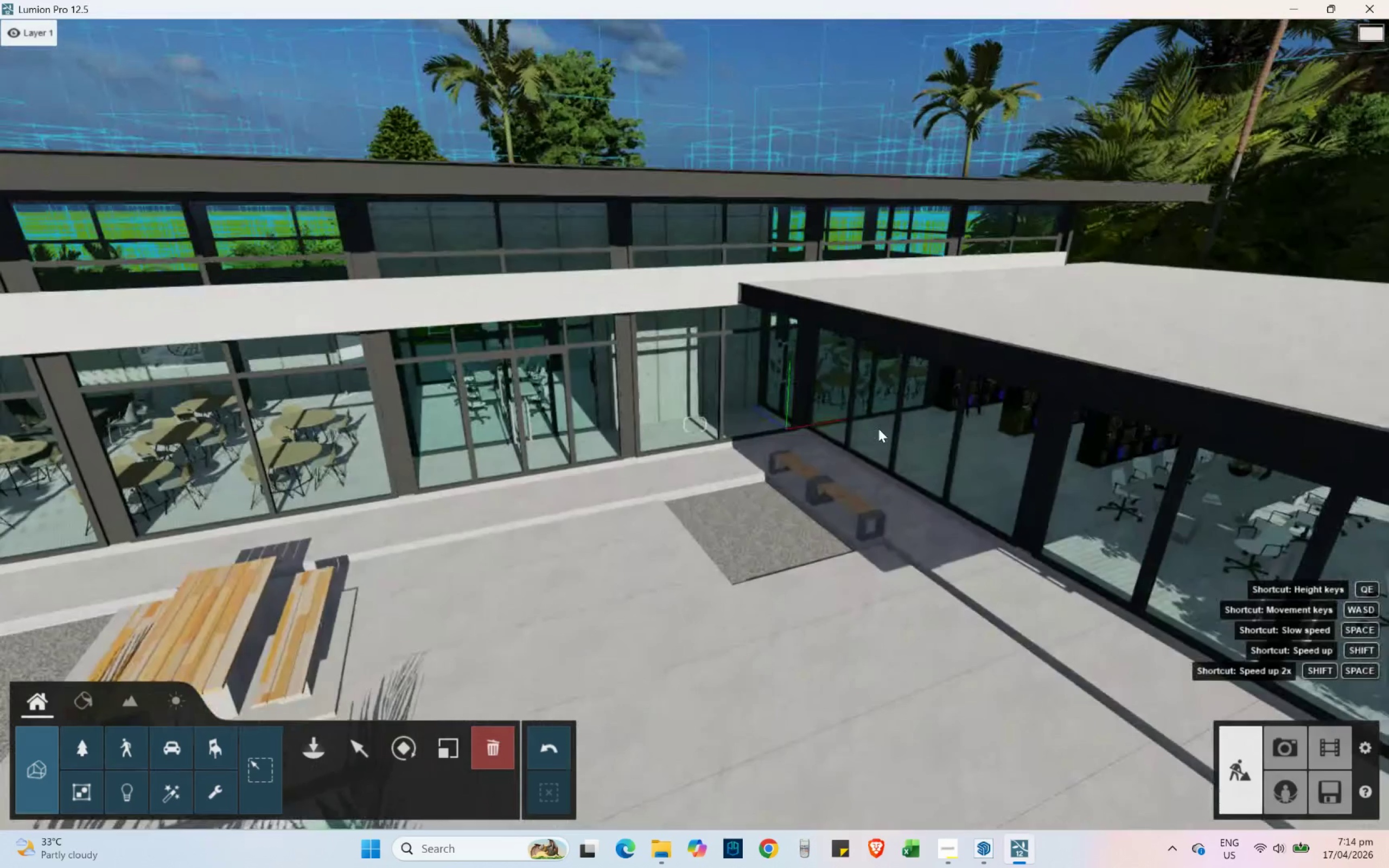 
hold_key(key=E, duration=0.38)
 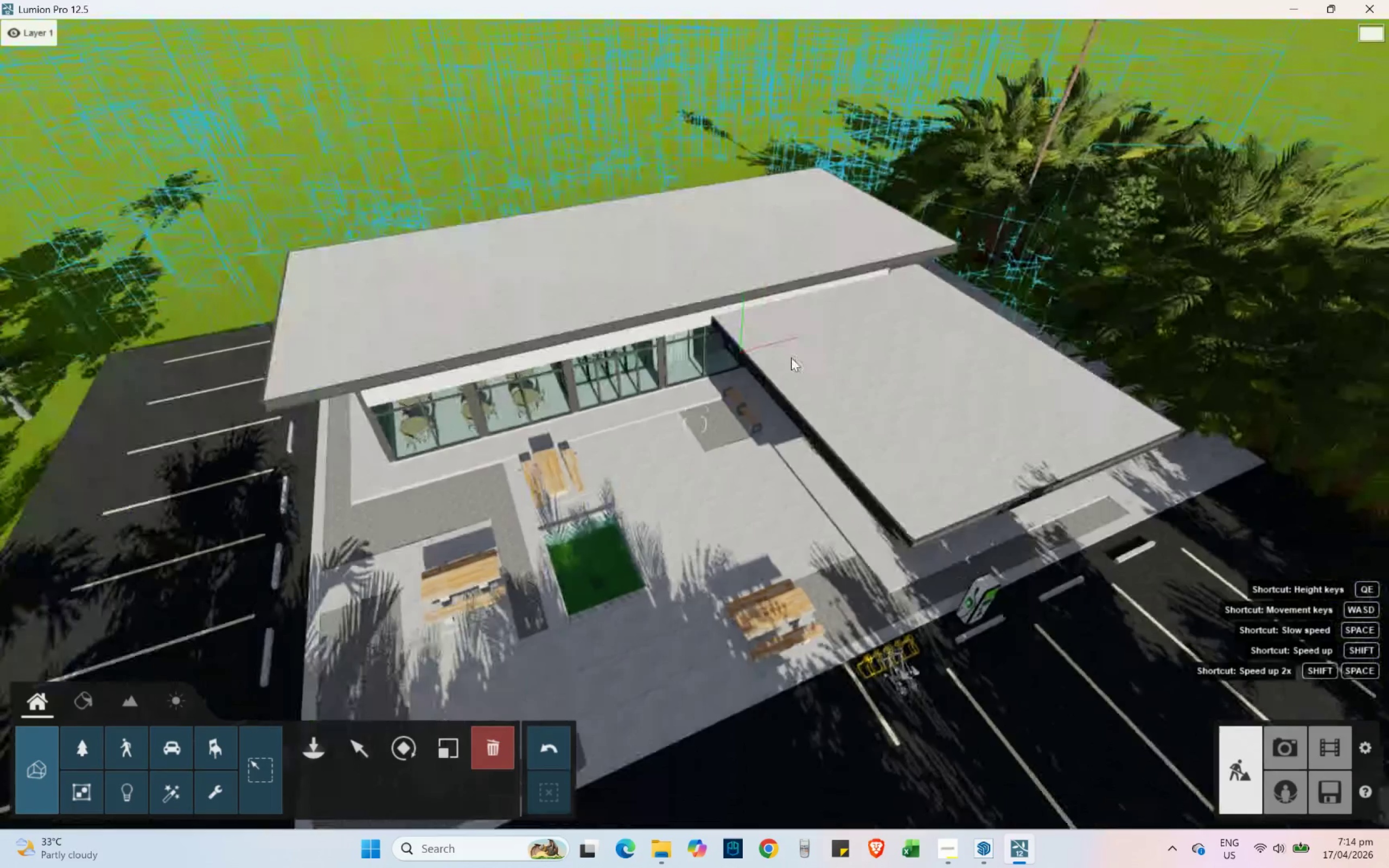 
hold_key(key=W, duration=1.34)
 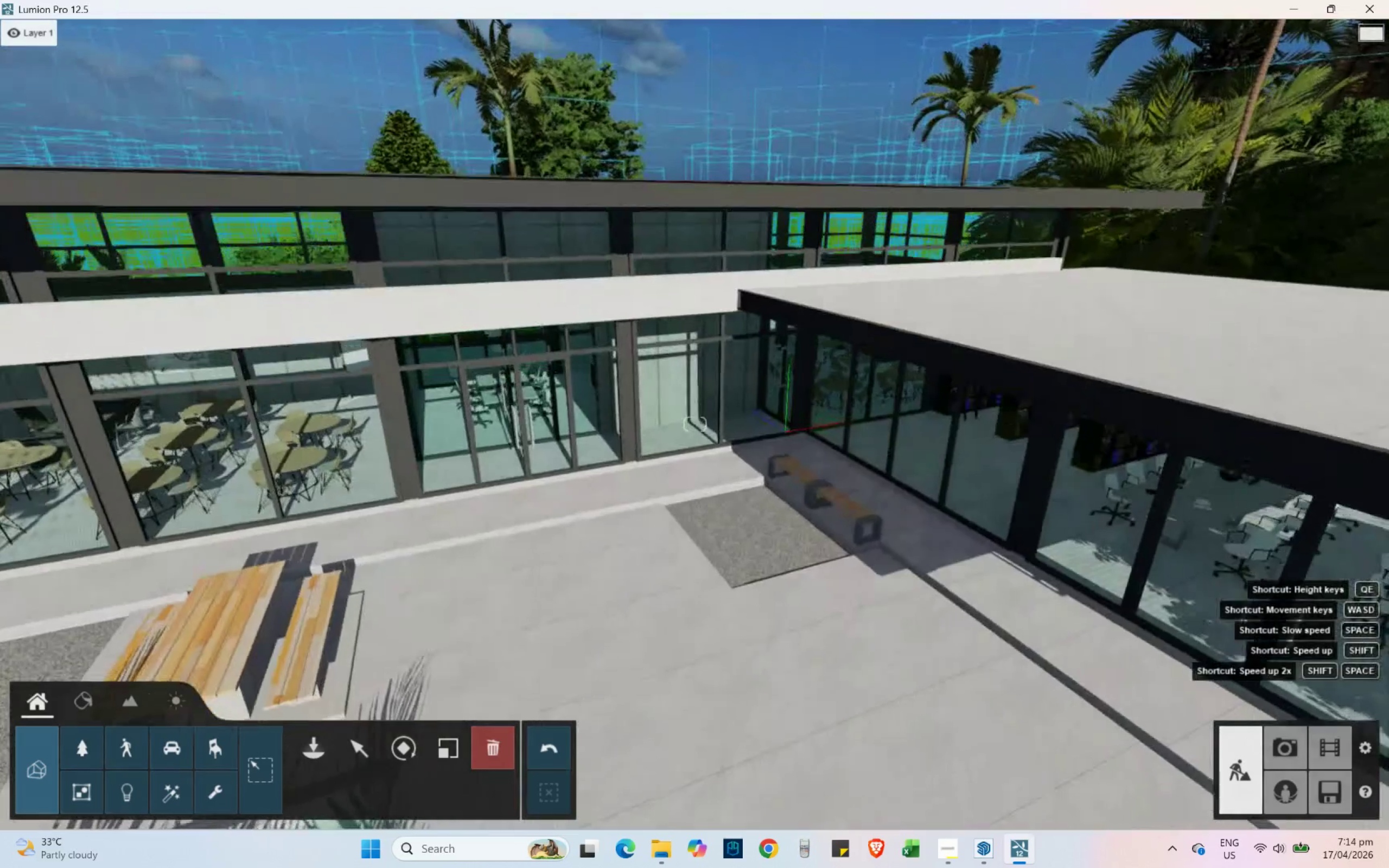 
hold_key(key=E, duration=0.53)
 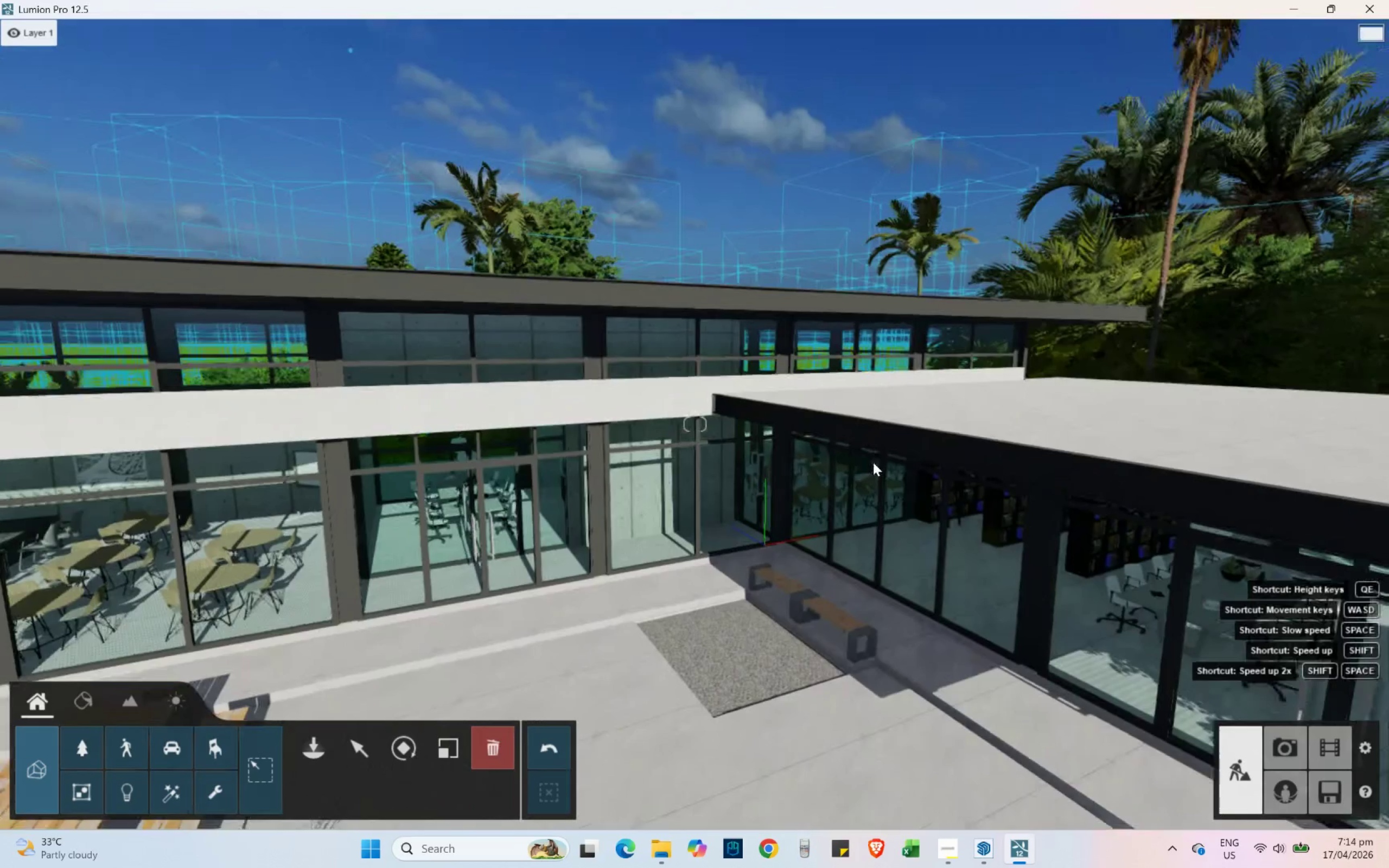 
hold_key(key=ShiftLeft, duration=1.03)
 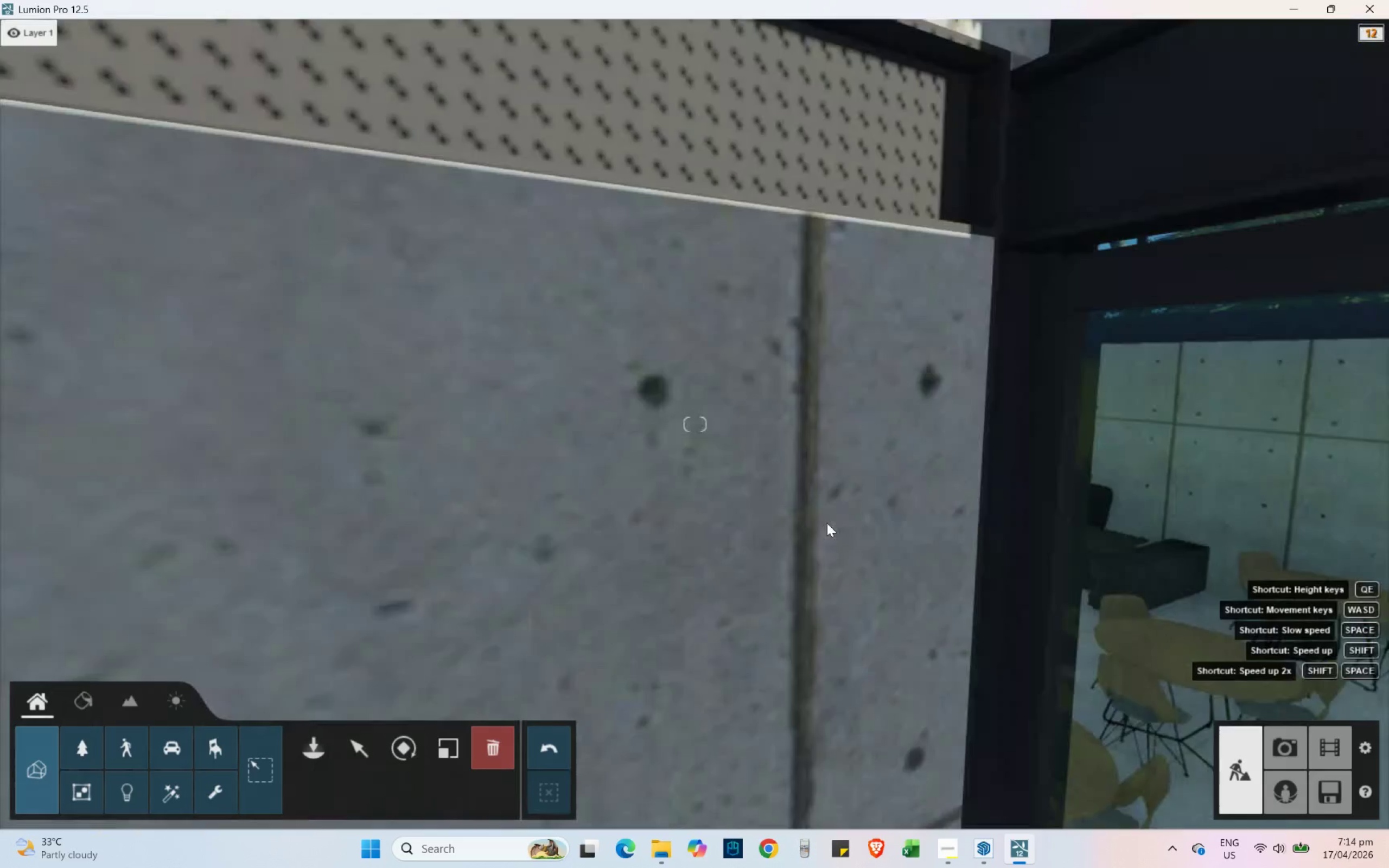 
hold_key(key=W, duration=0.94)
 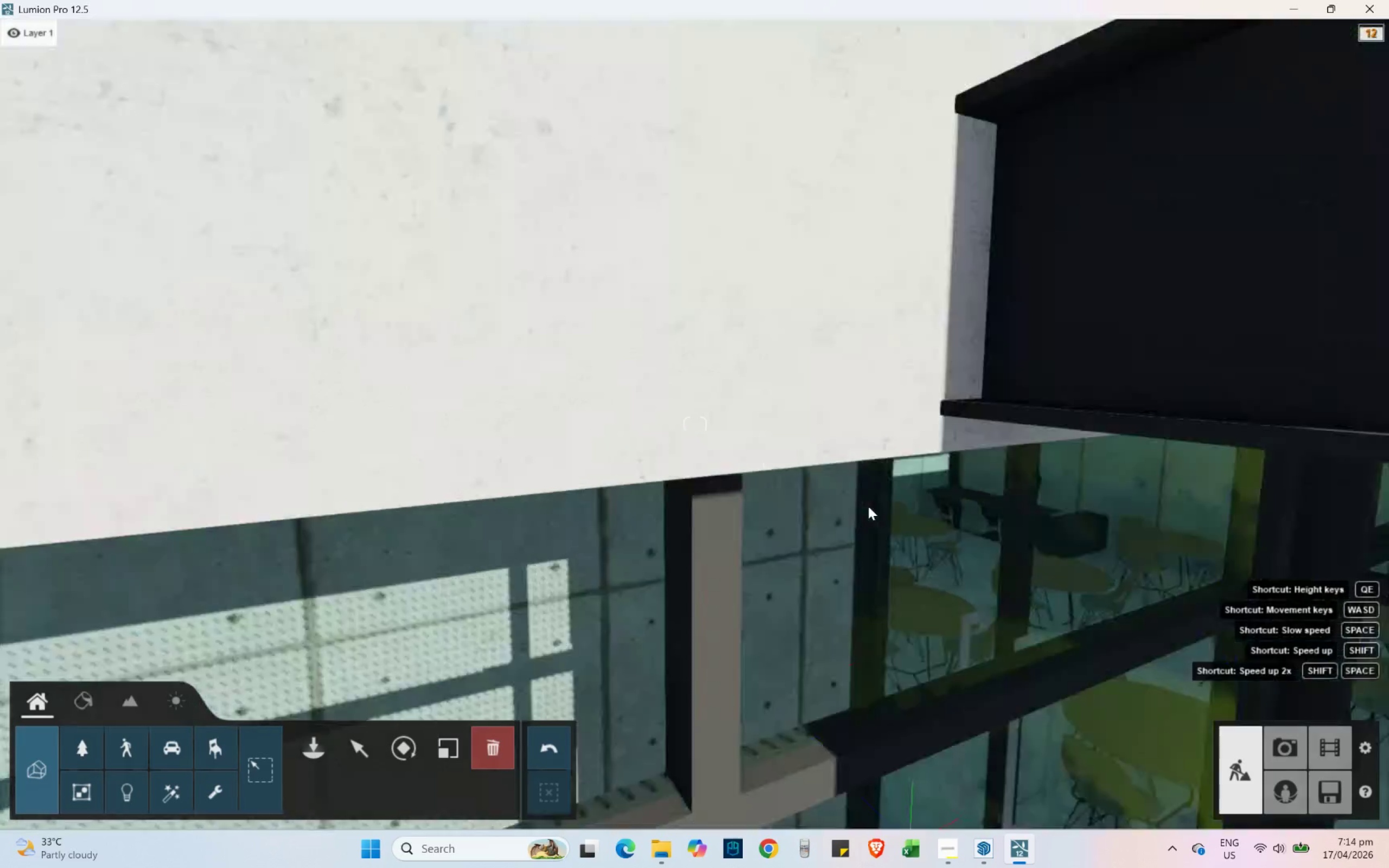 
hold_key(key=D, duration=0.39)
 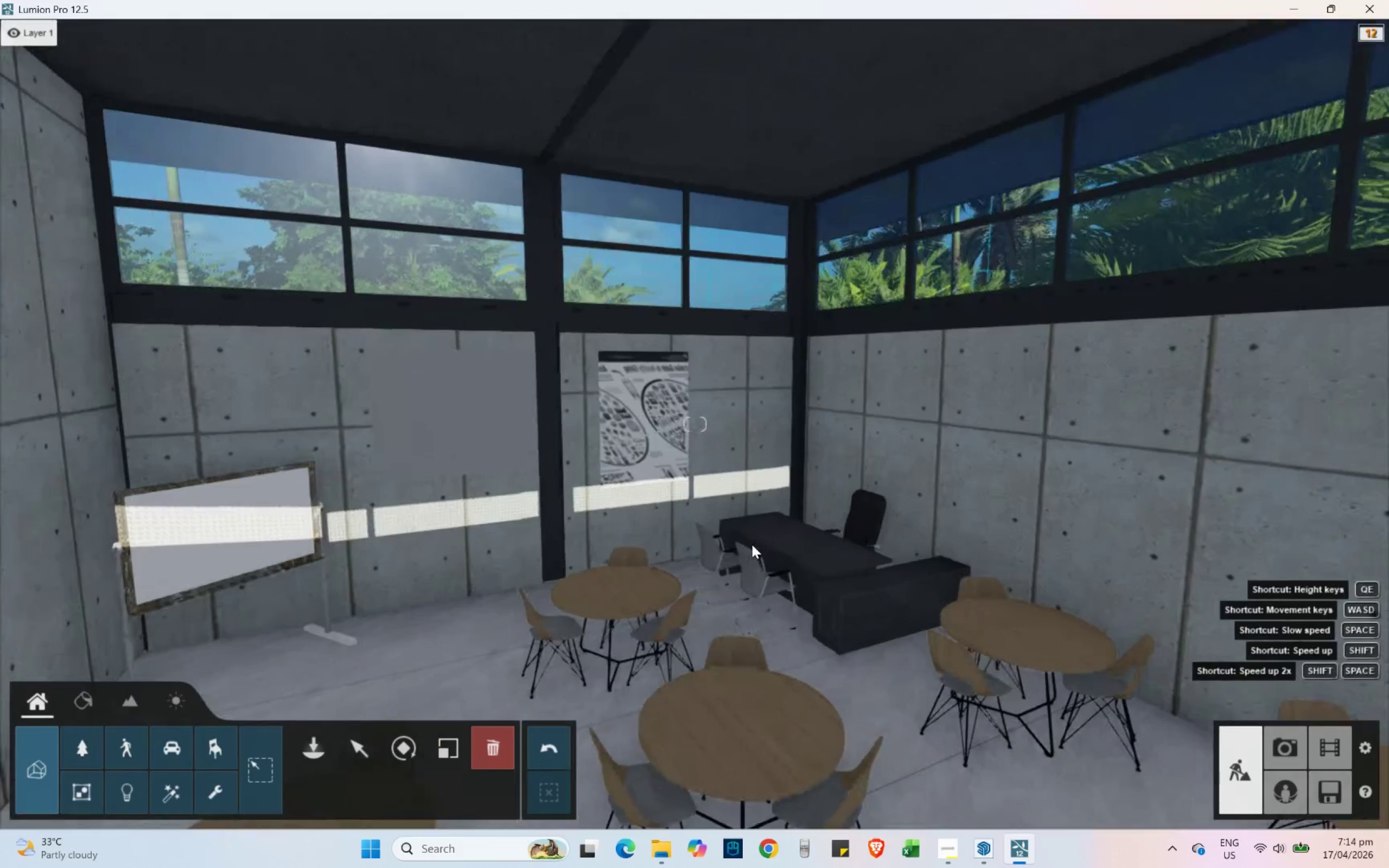 
key(Shift+ShiftLeft)
 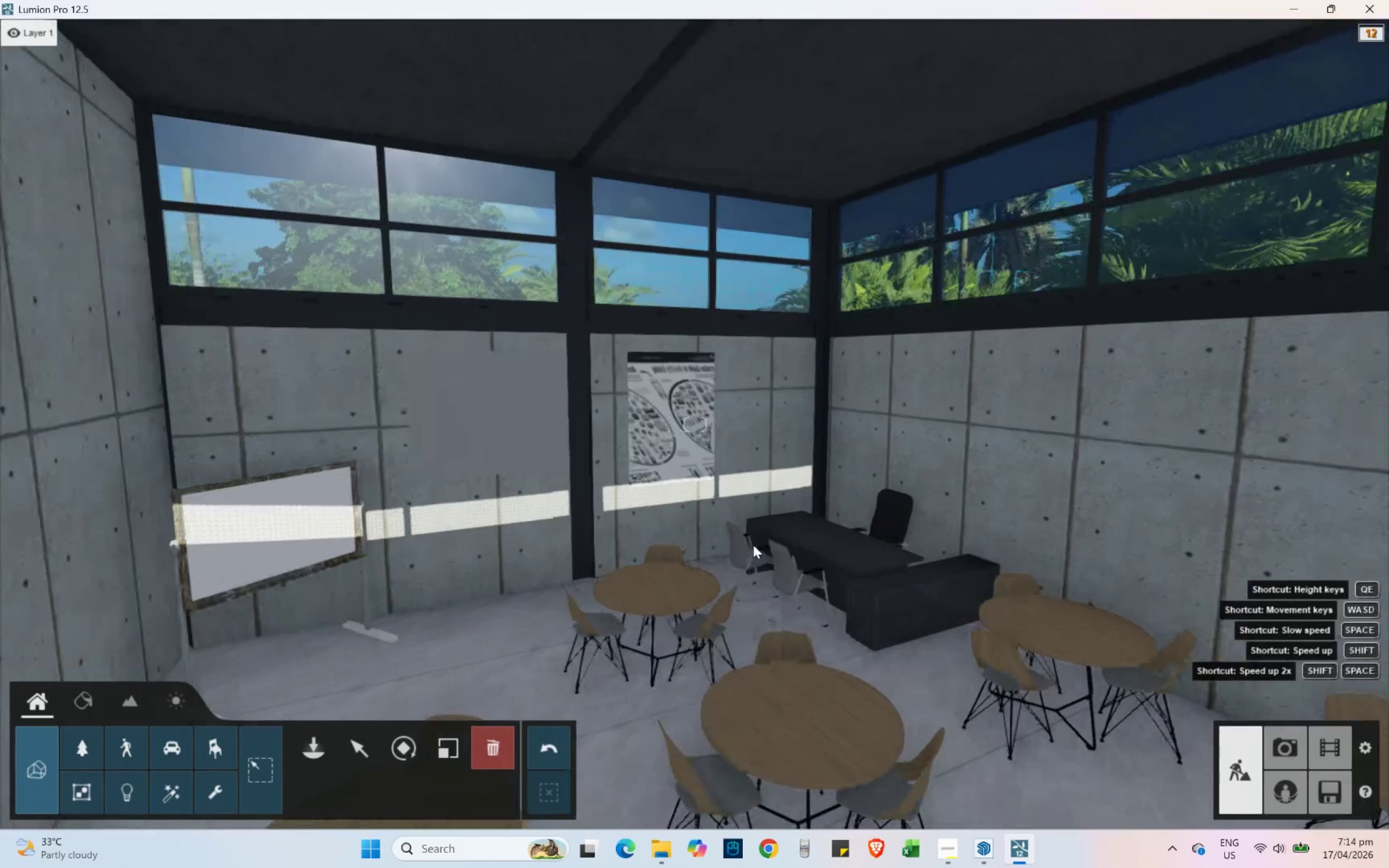 
key(S)
 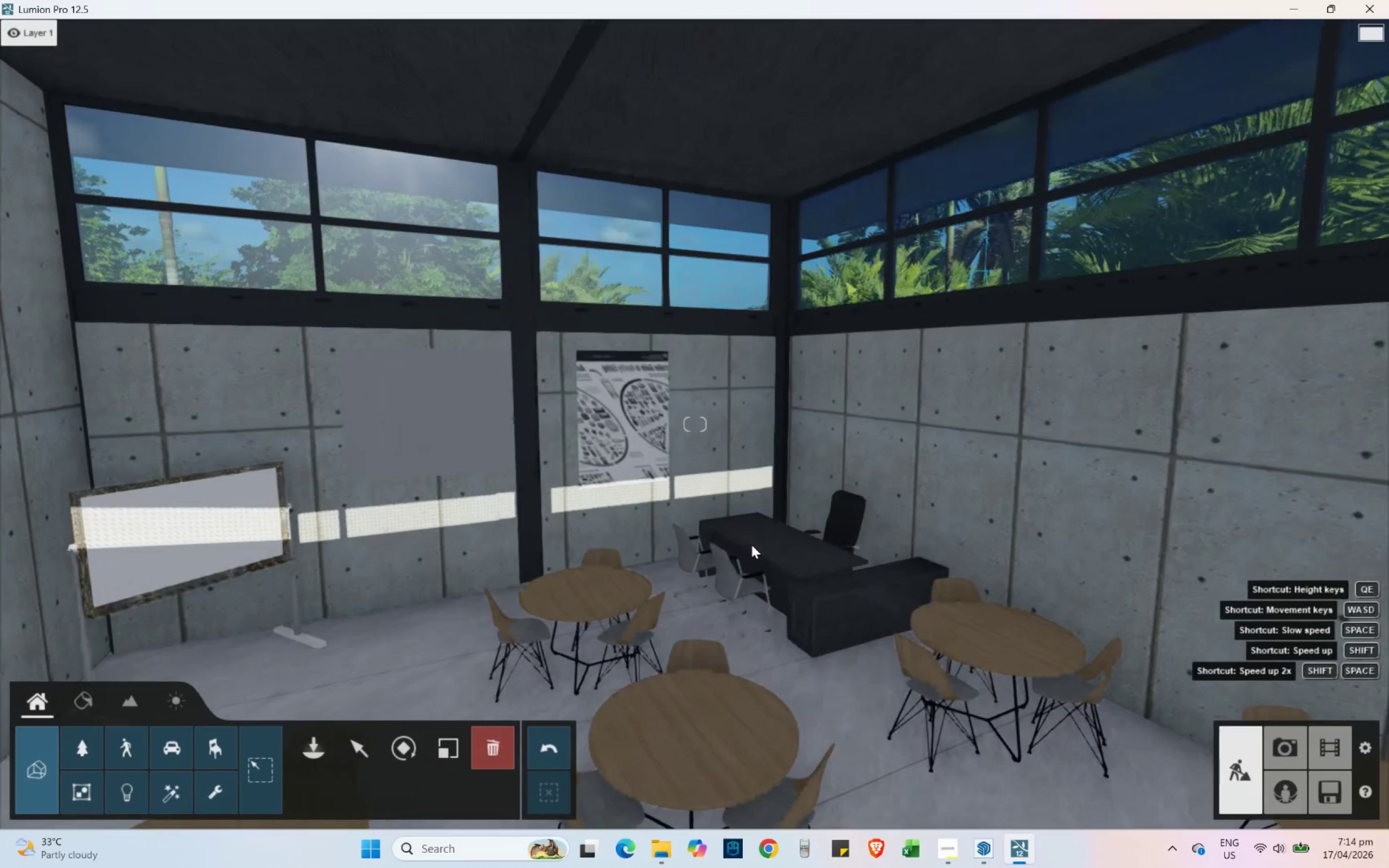 
hold_key(key=A, duration=0.86)
 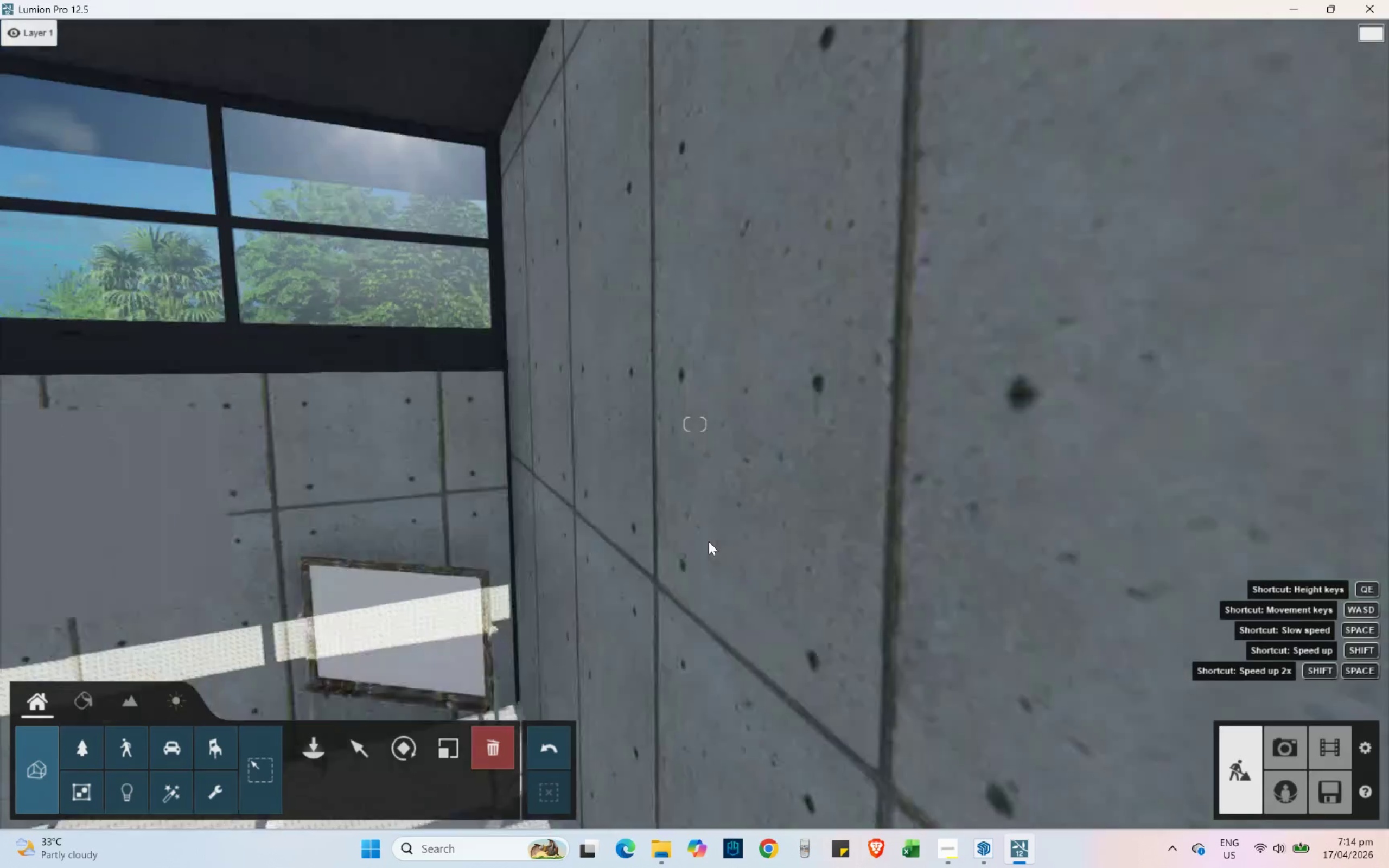 
hold_key(key=ShiftLeft, duration=4.49)
 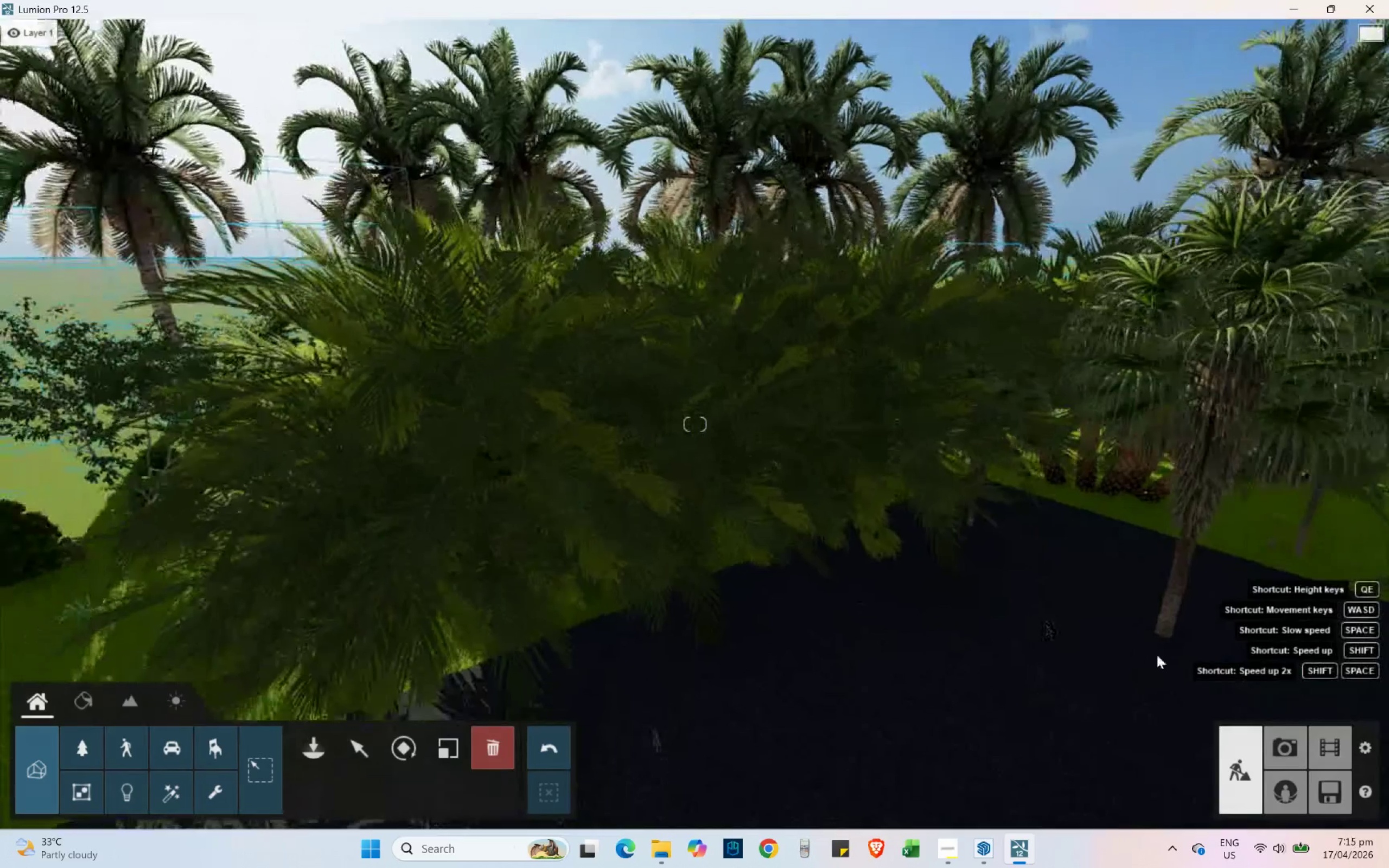 
hold_key(key=S, duration=2.69)
 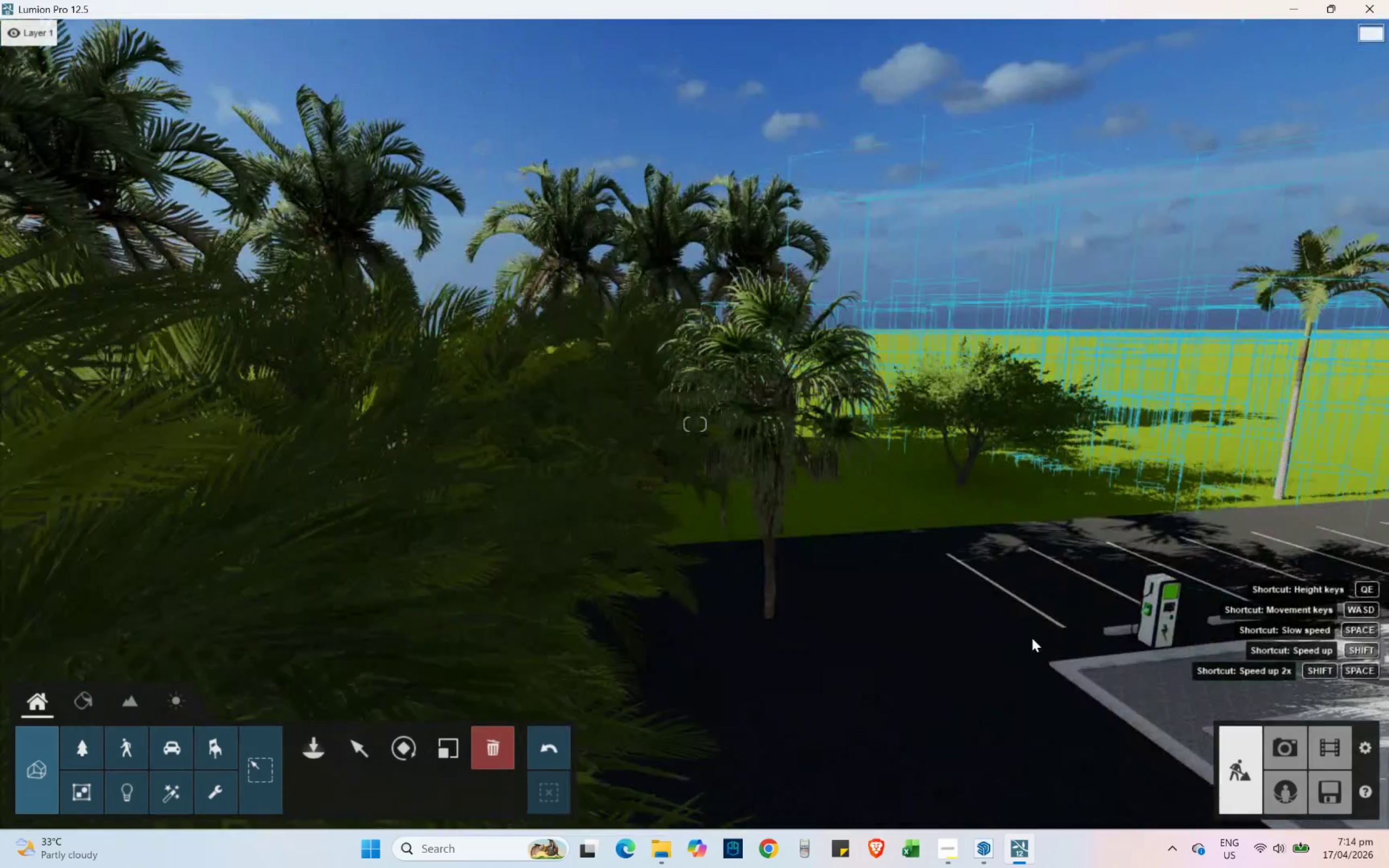 
hold_key(key=D, duration=0.62)
 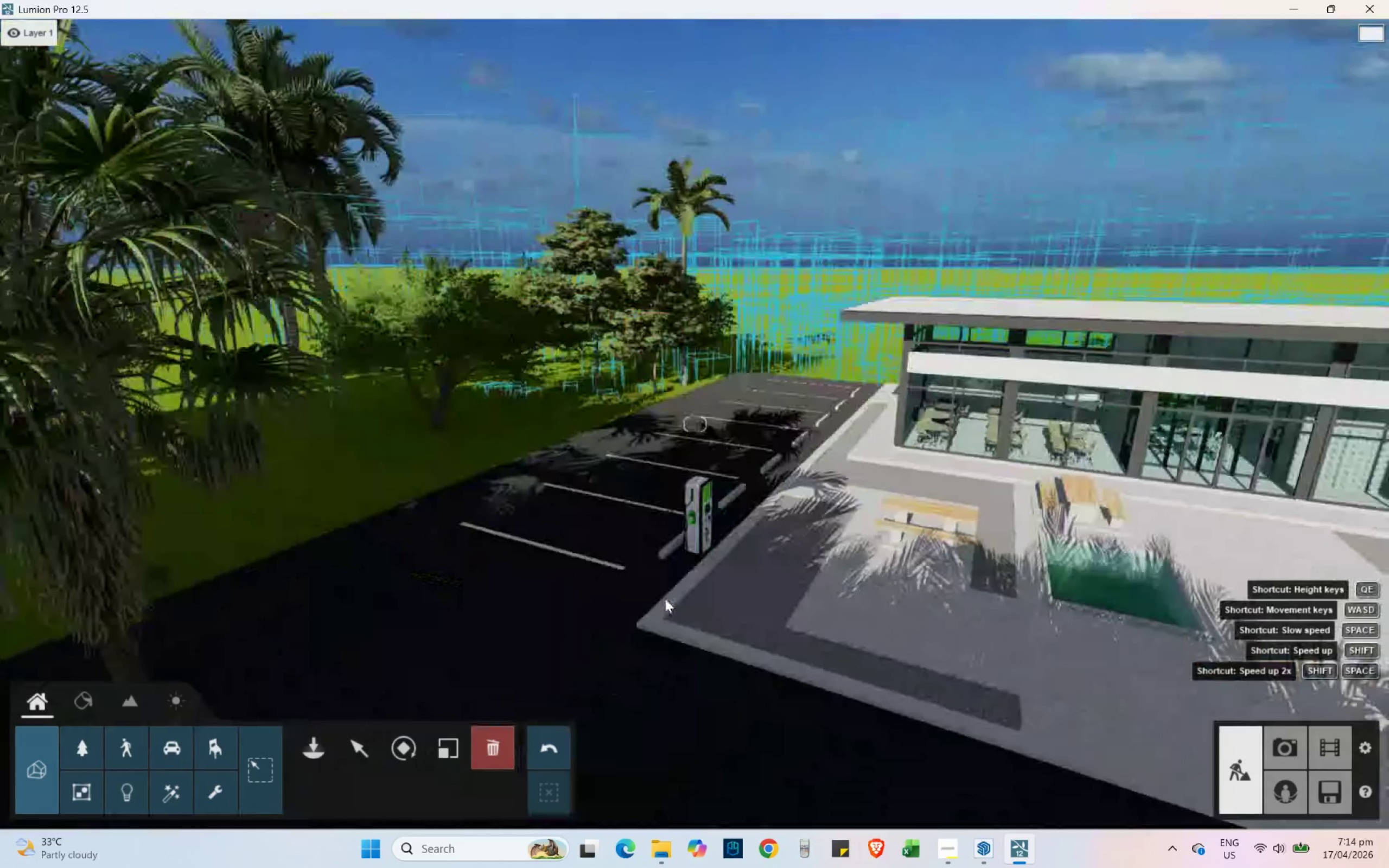 
hold_key(key=D, duration=0.98)
 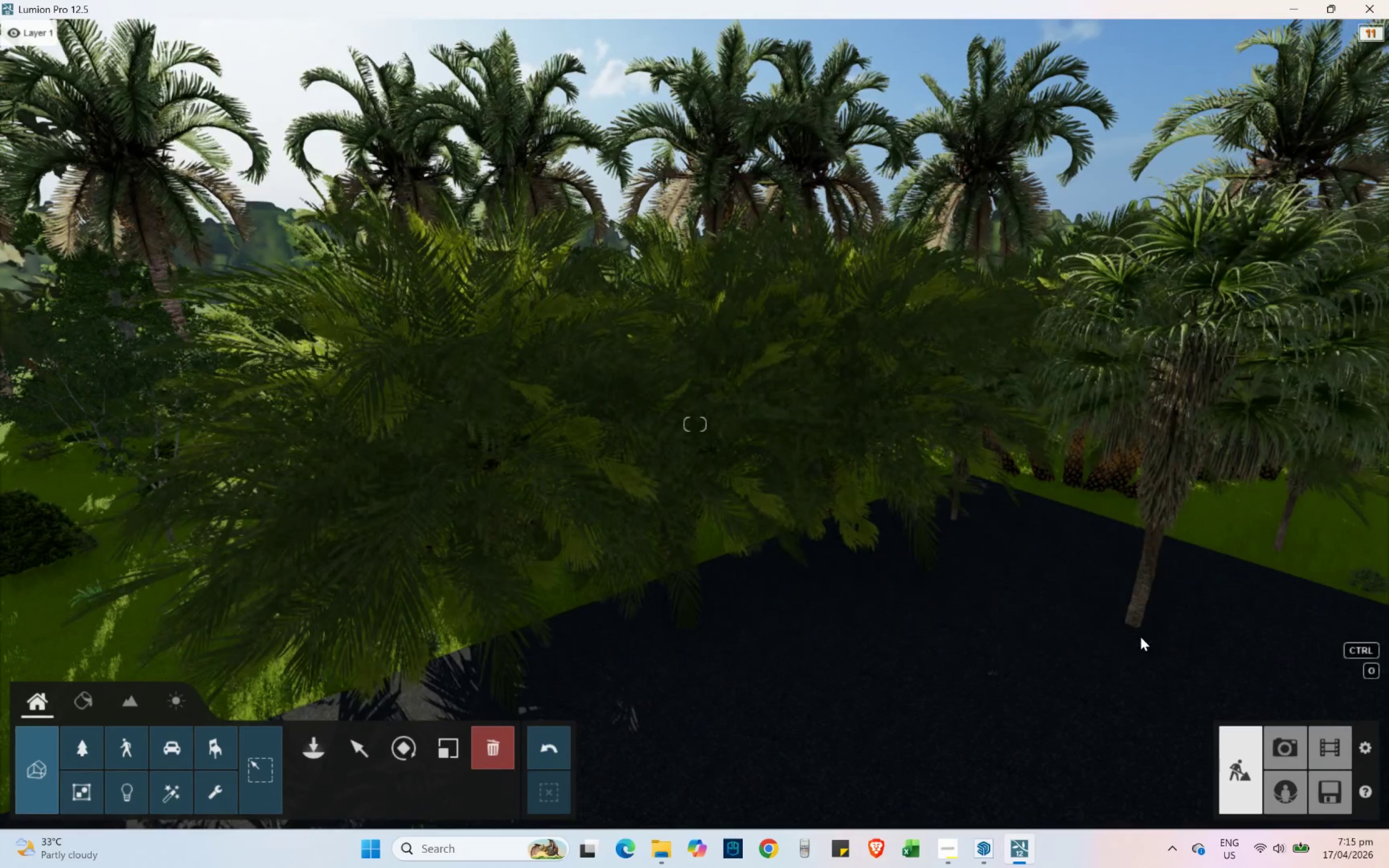 
left_click([1144, 551])
 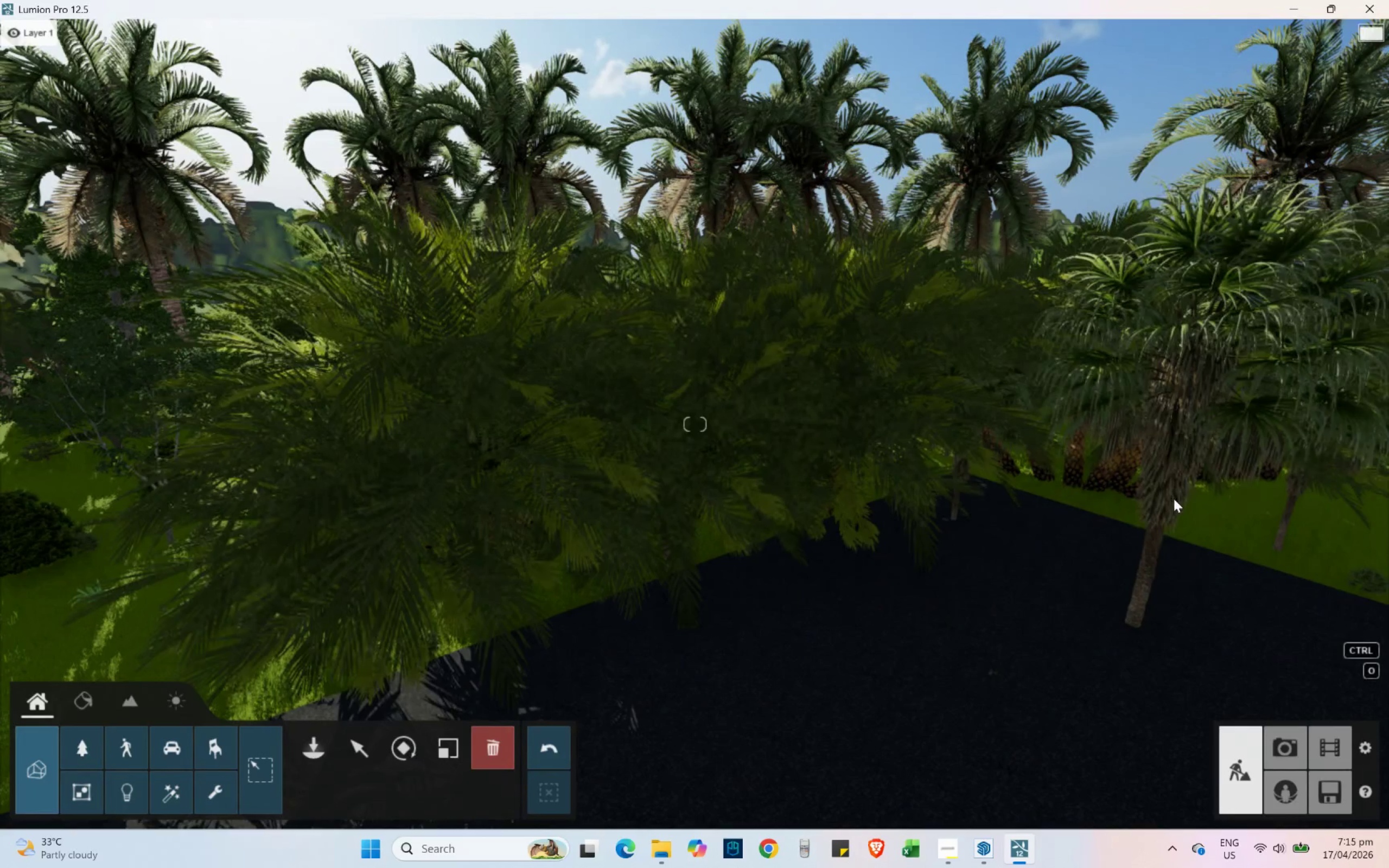 
double_click([1161, 548])
 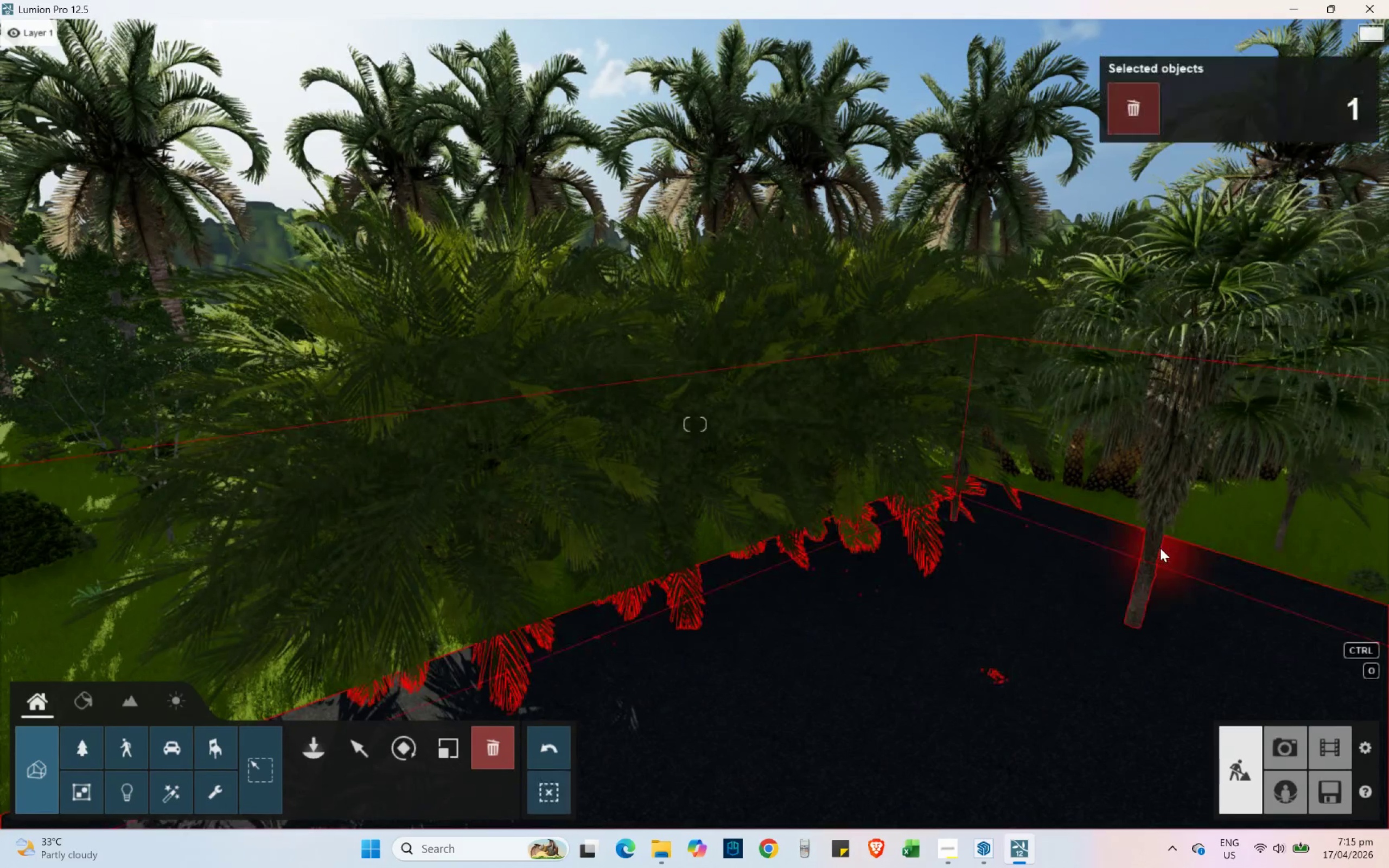 
triple_click([1160, 548])
 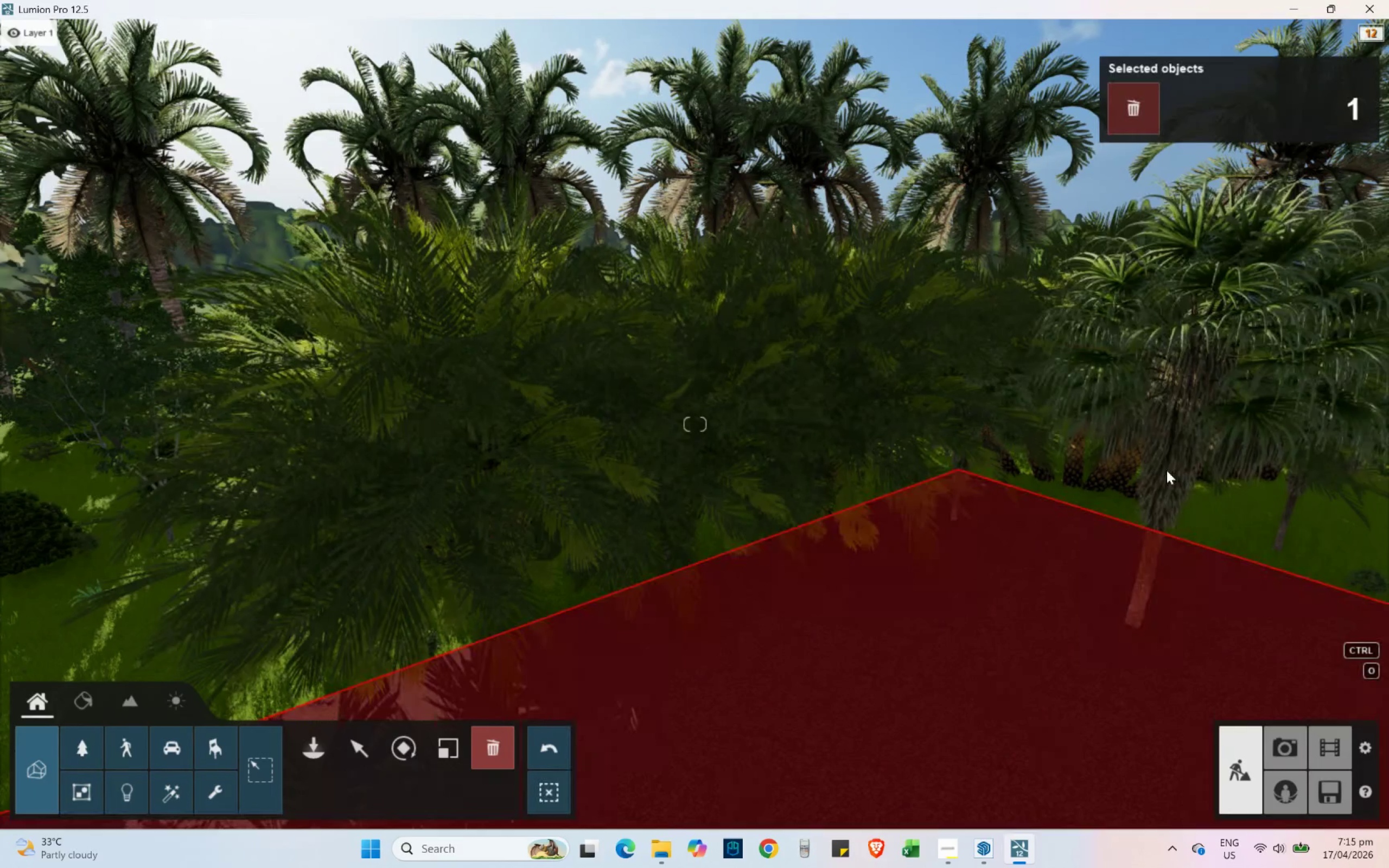 
double_click([1167, 470])
 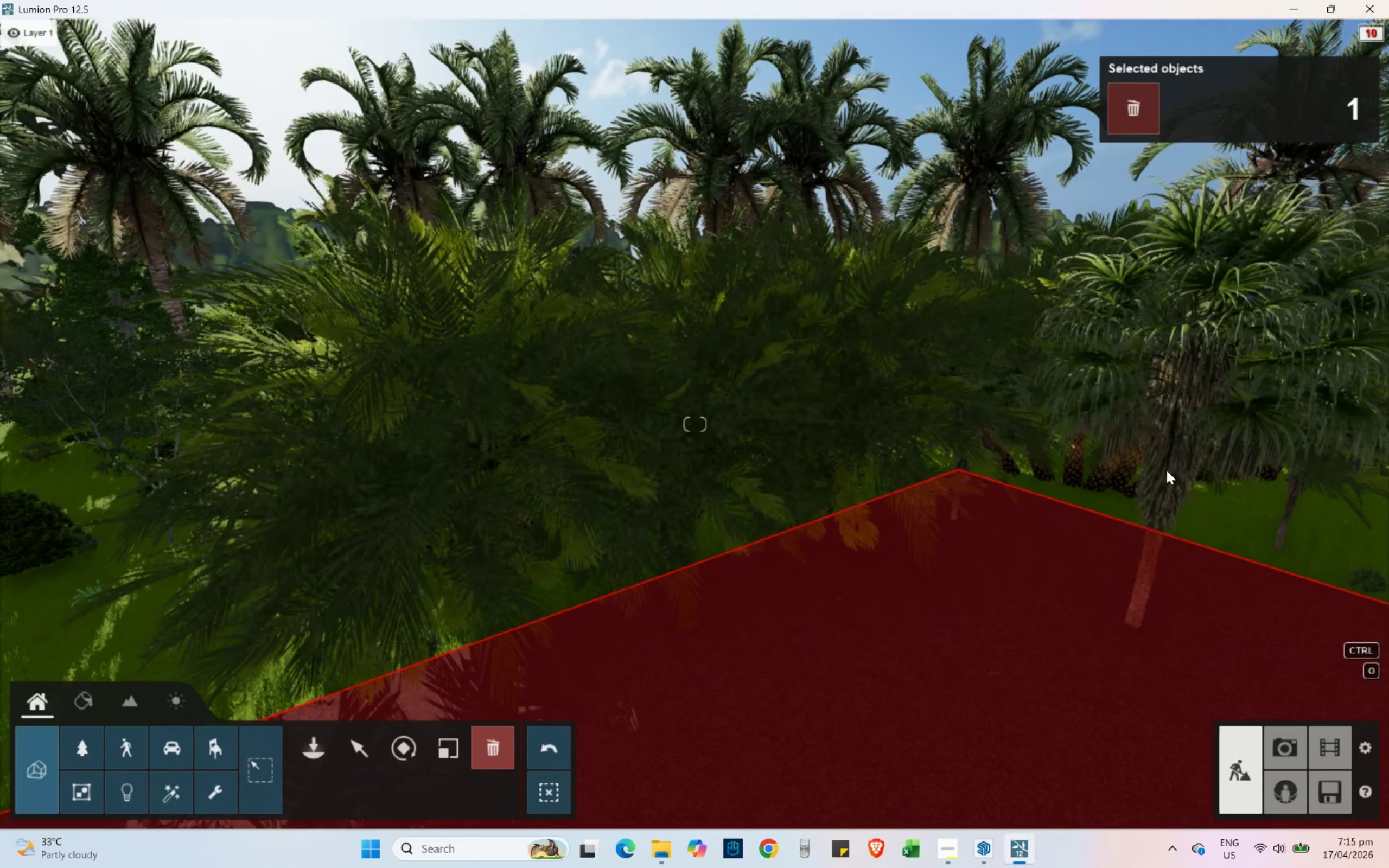 
triple_click([1167, 470])
 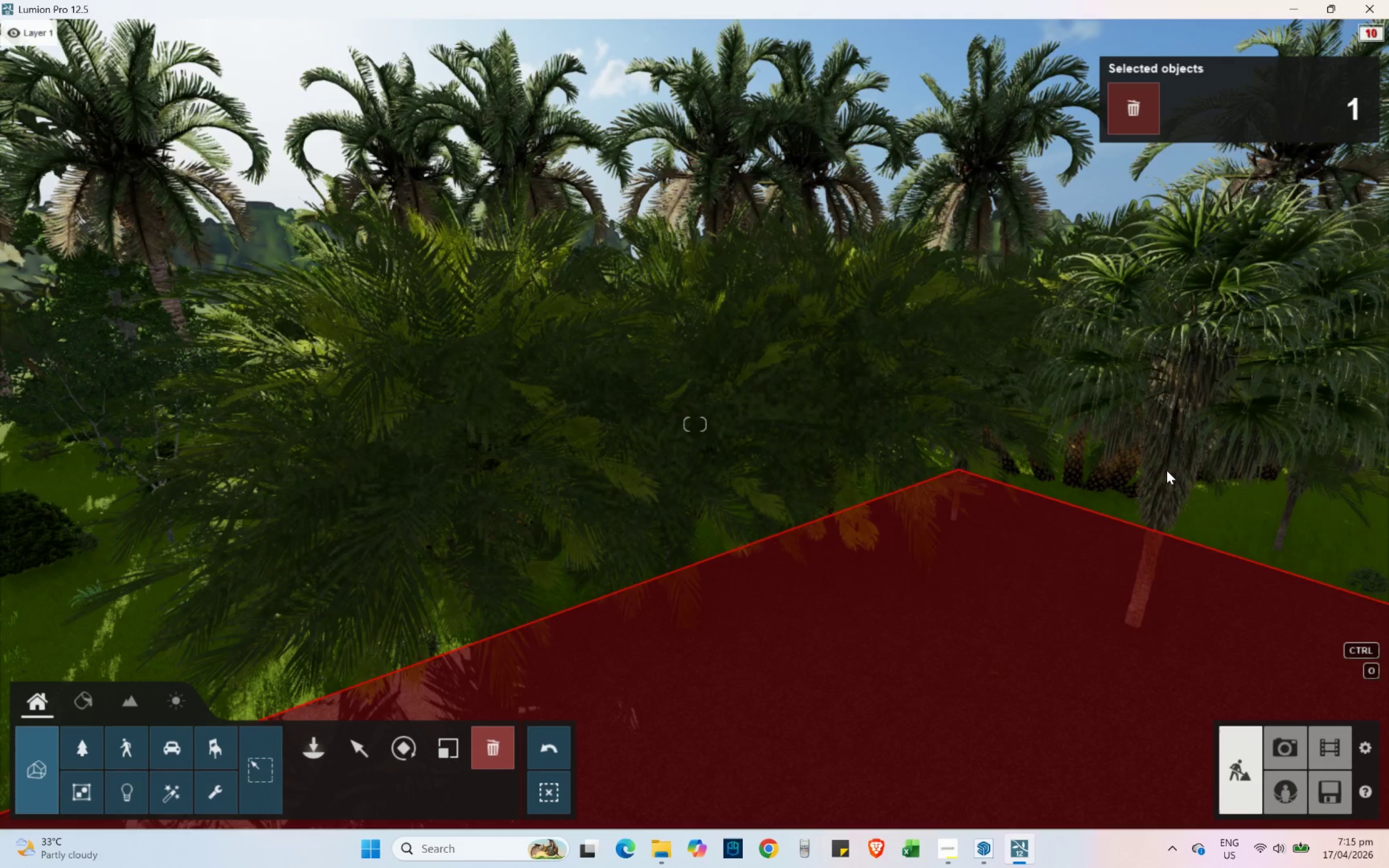 
triple_click([1167, 470])
 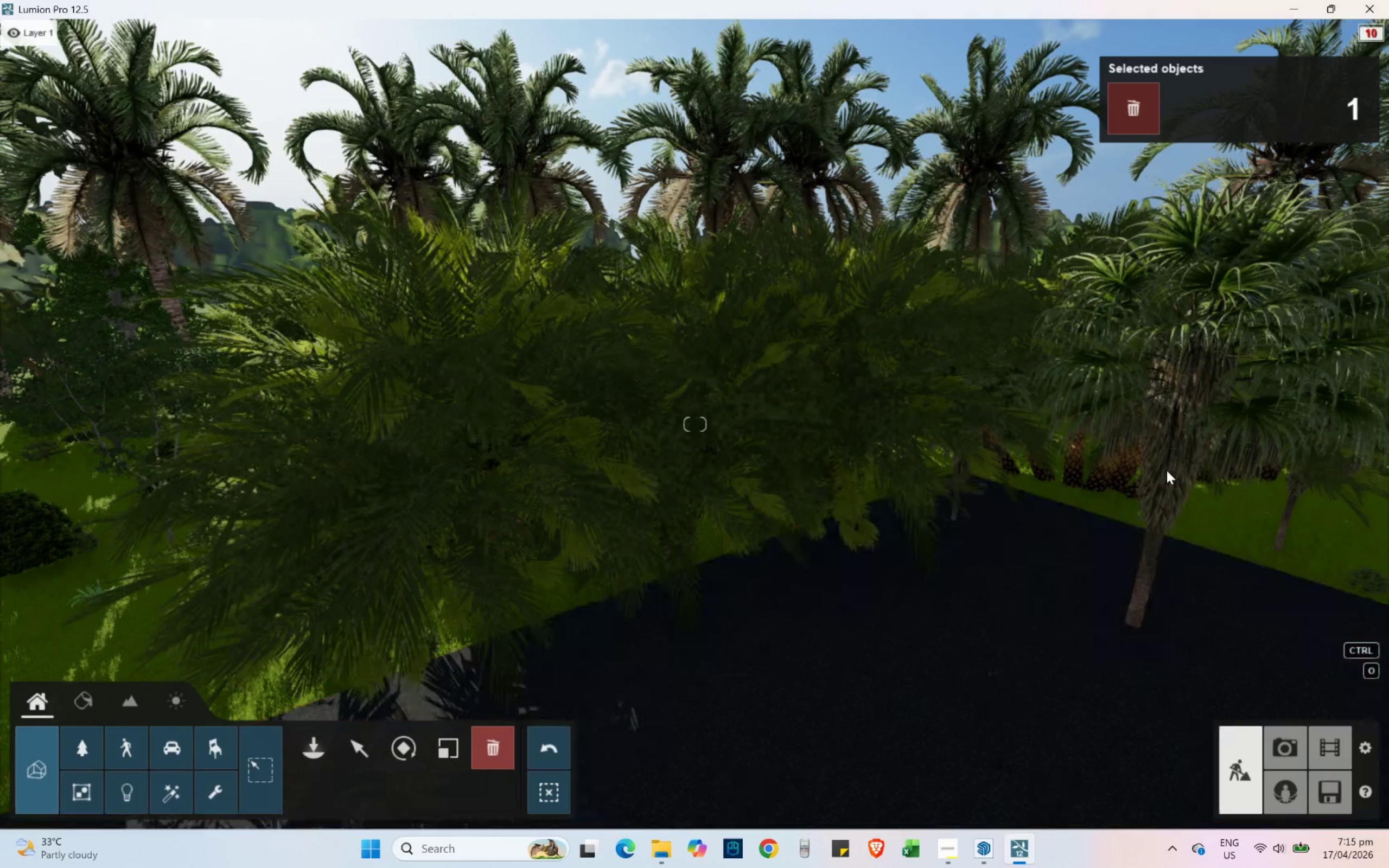 
triple_click([1167, 470])
 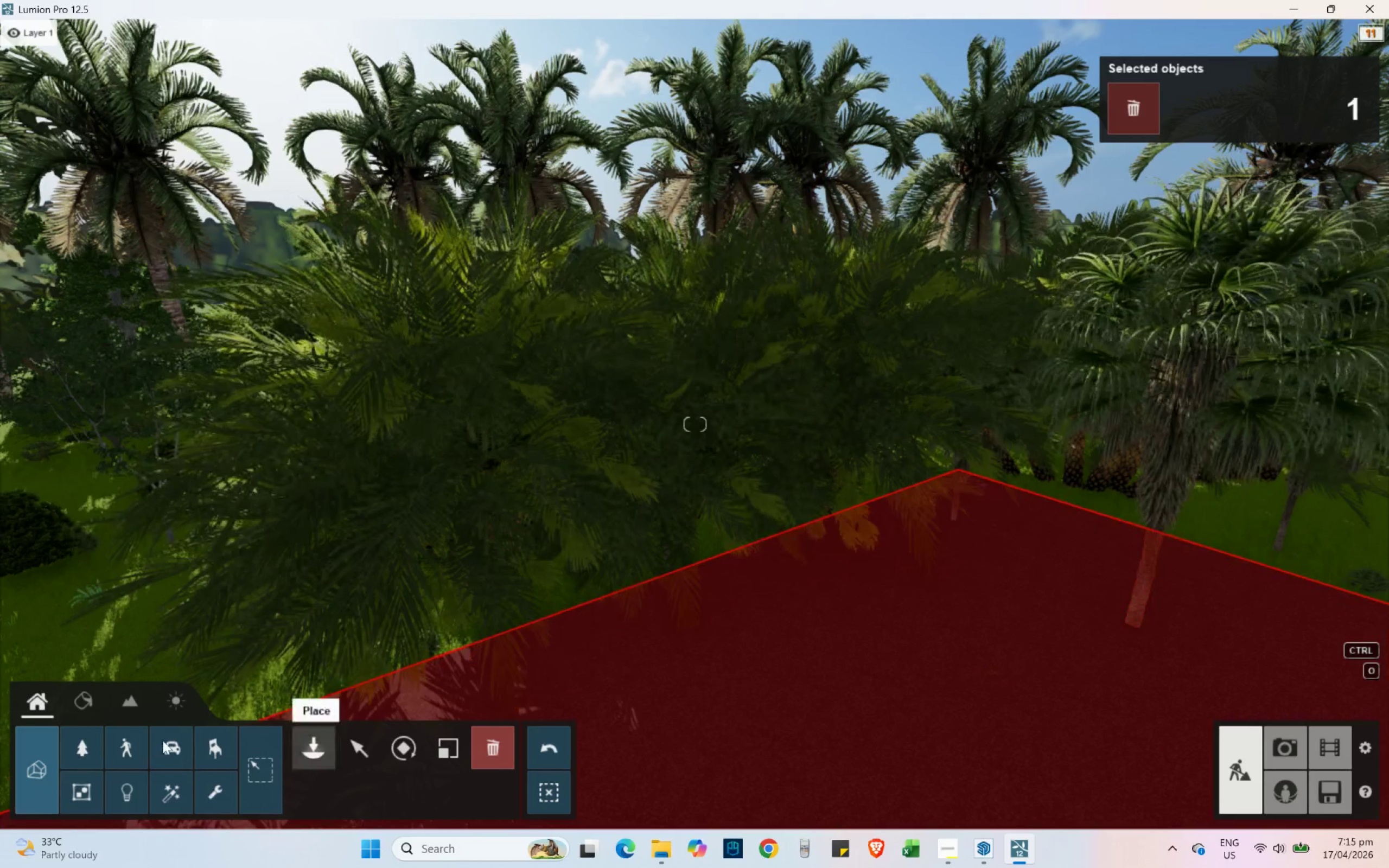 
left_click([79, 755])
 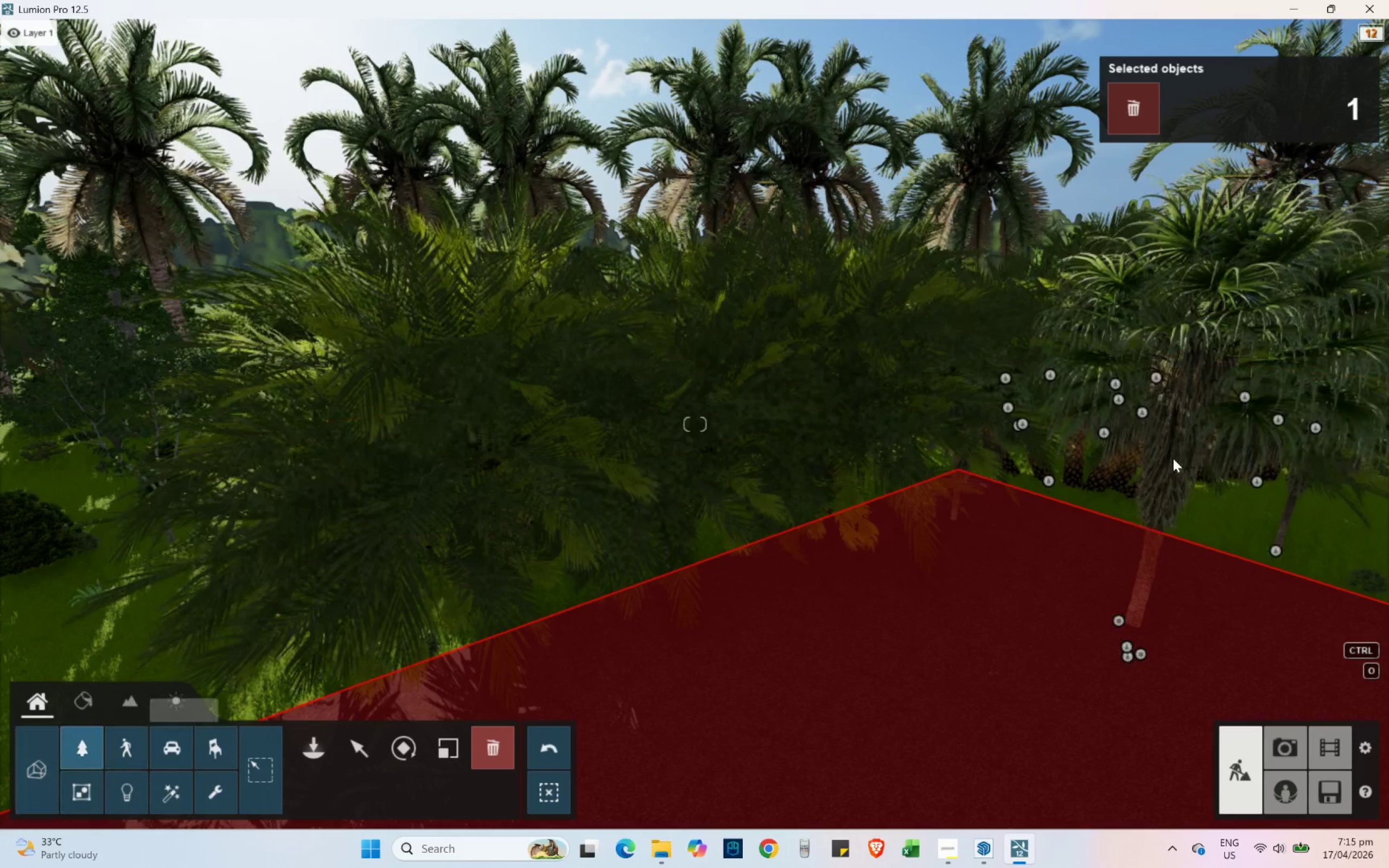 
double_click([1173, 458])
 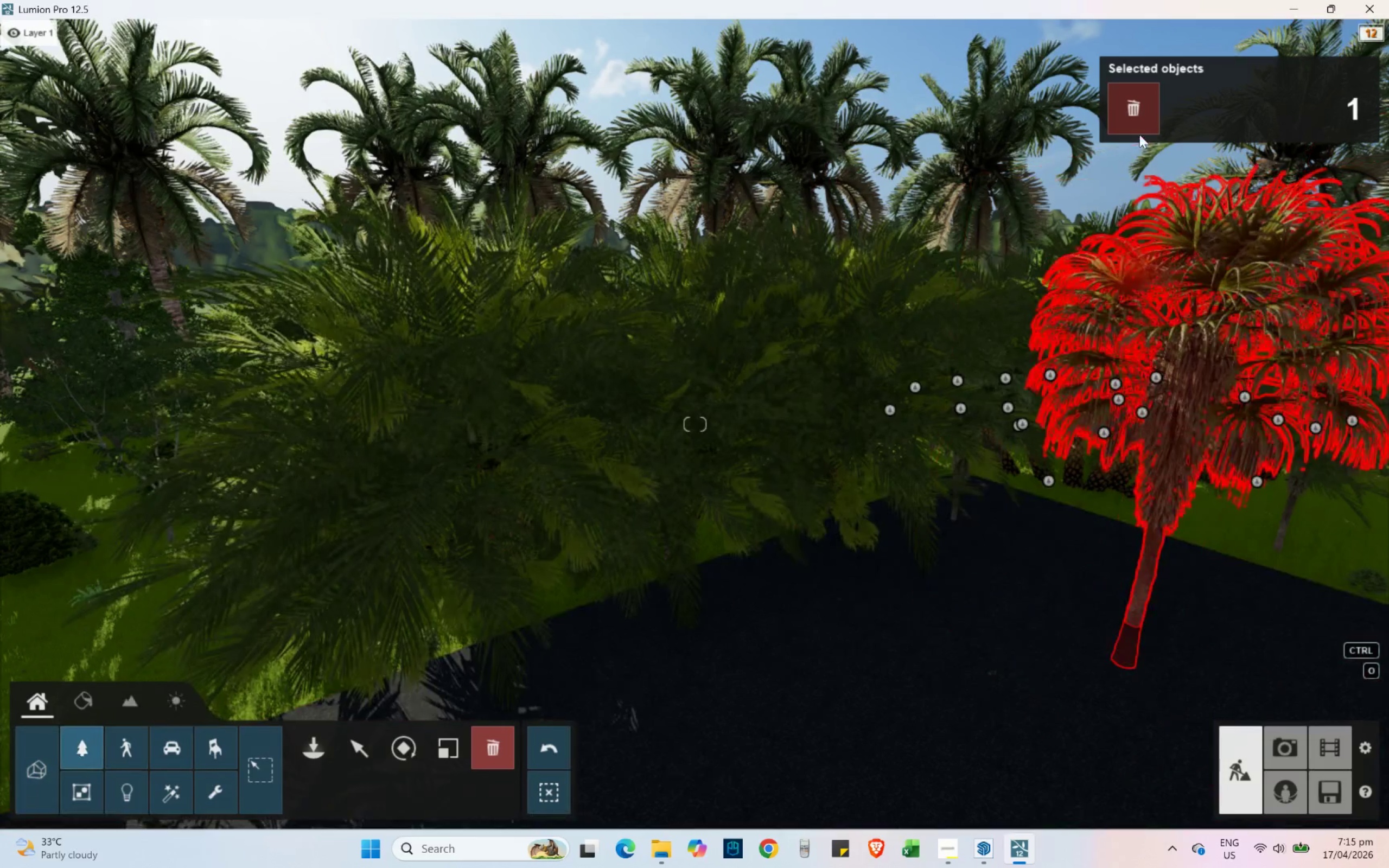 
left_click([1143, 95])
 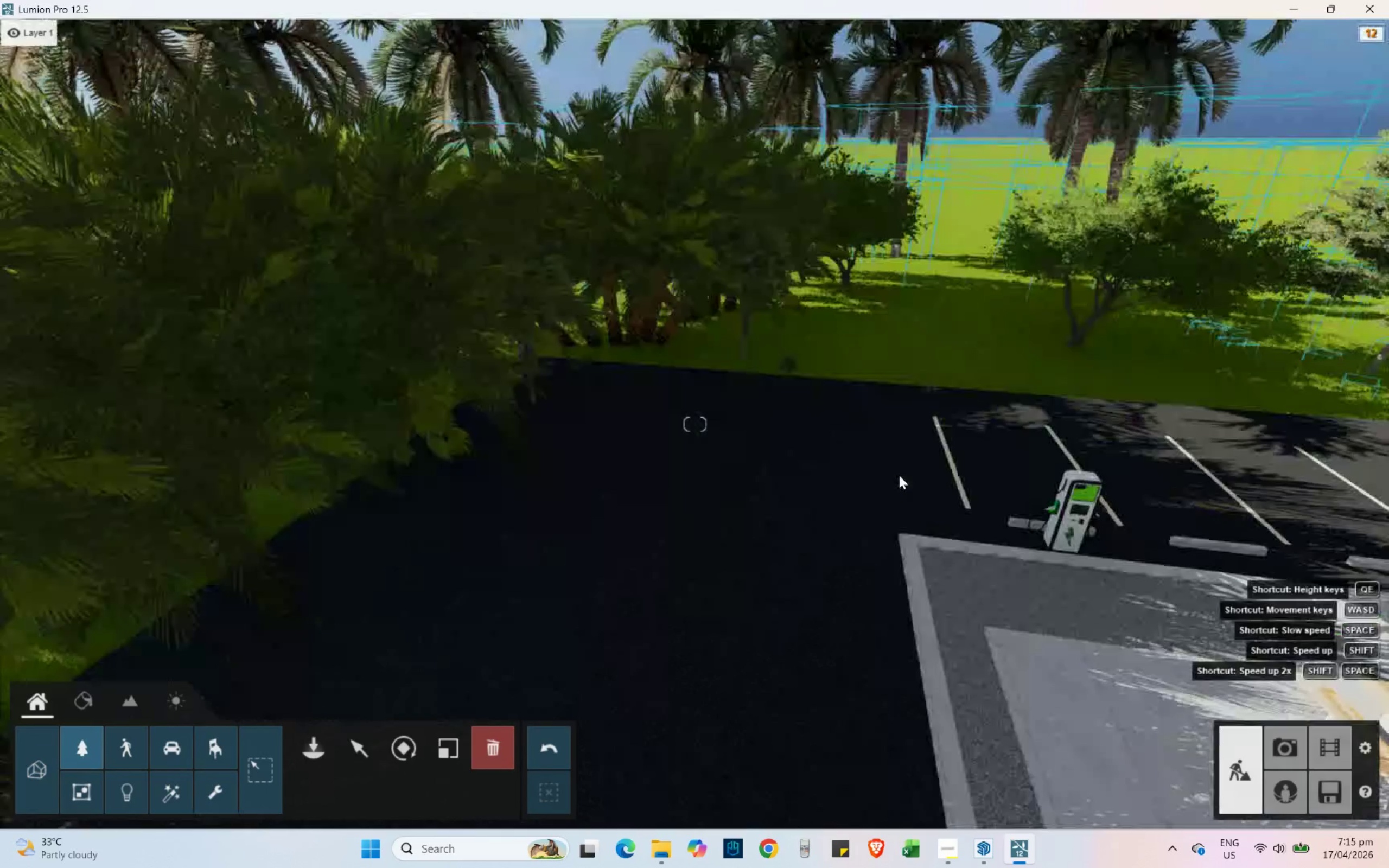 
hold_key(key=ShiftLeft, duration=1.42)
 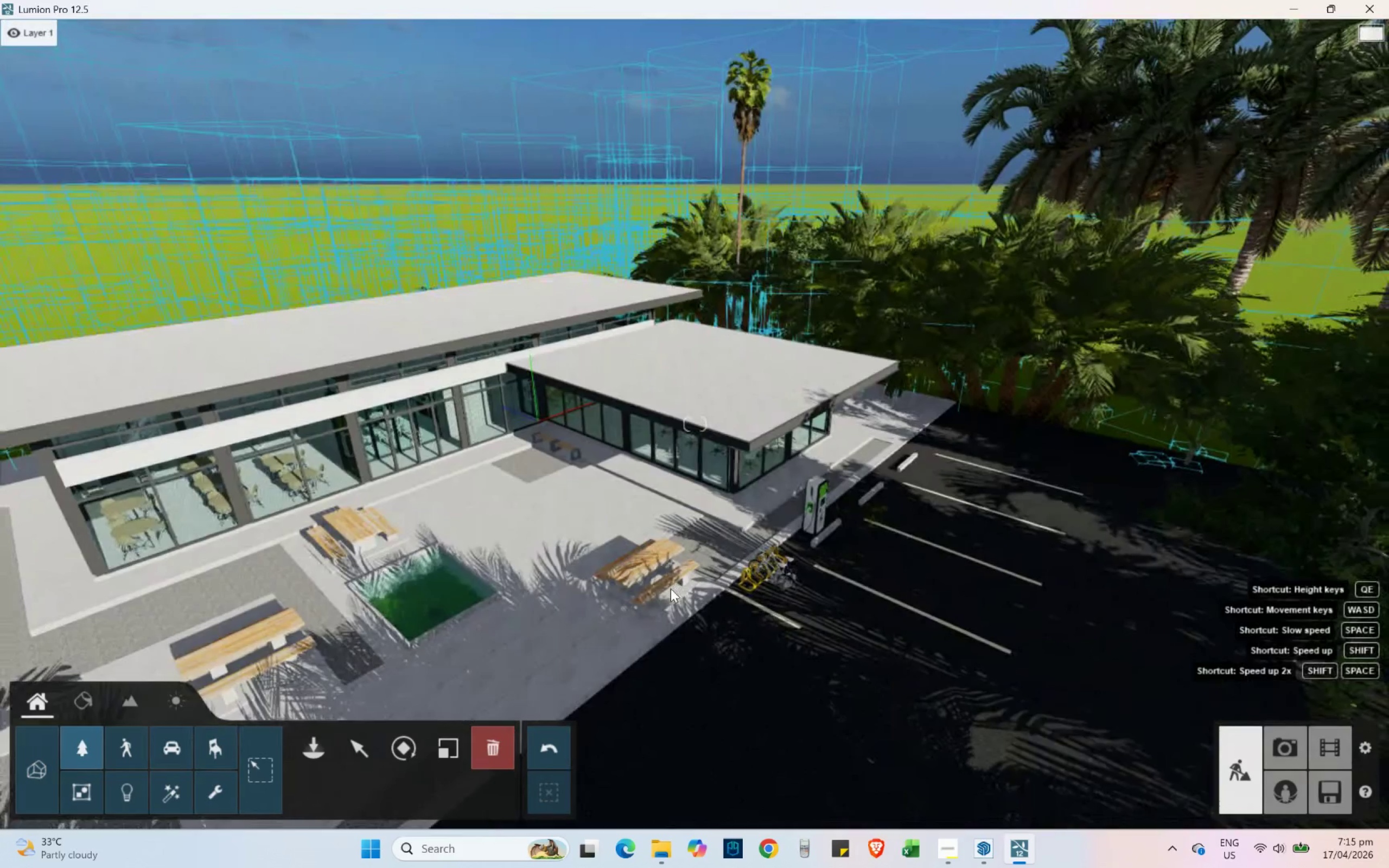 
hold_key(key=A, duration=0.45)
 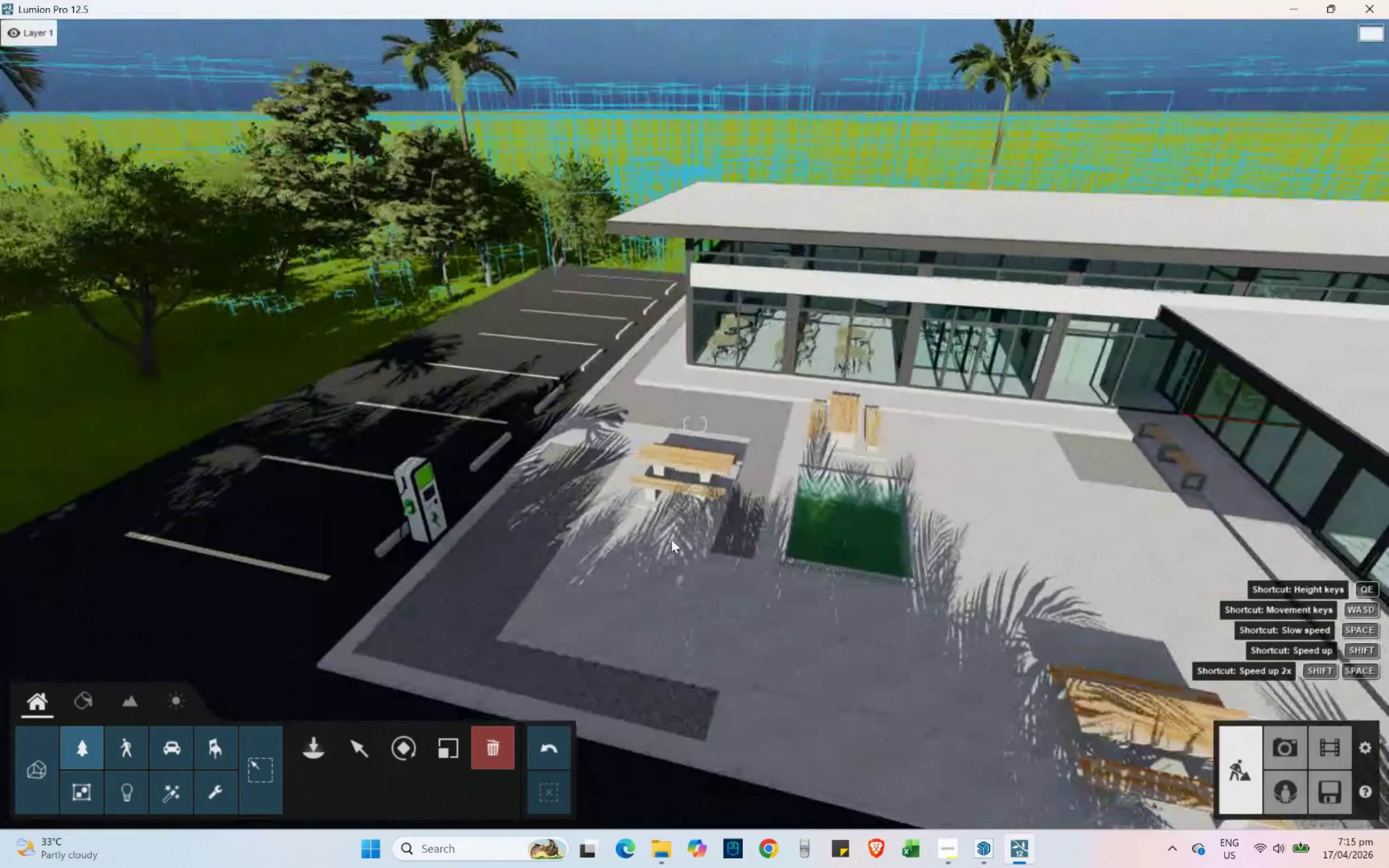 
hold_key(key=S, duration=0.38)
 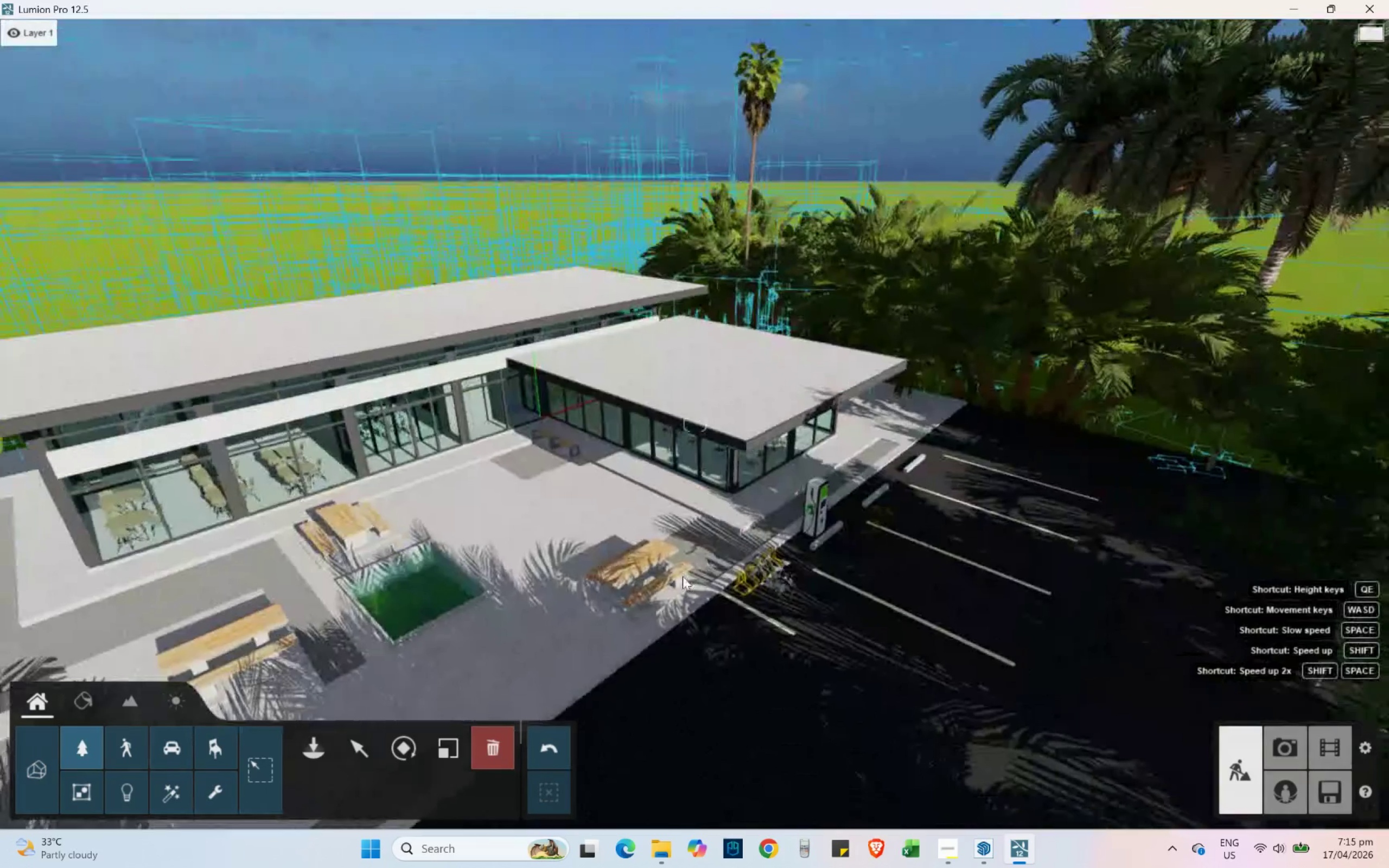 
hold_key(key=A, duration=0.31)
 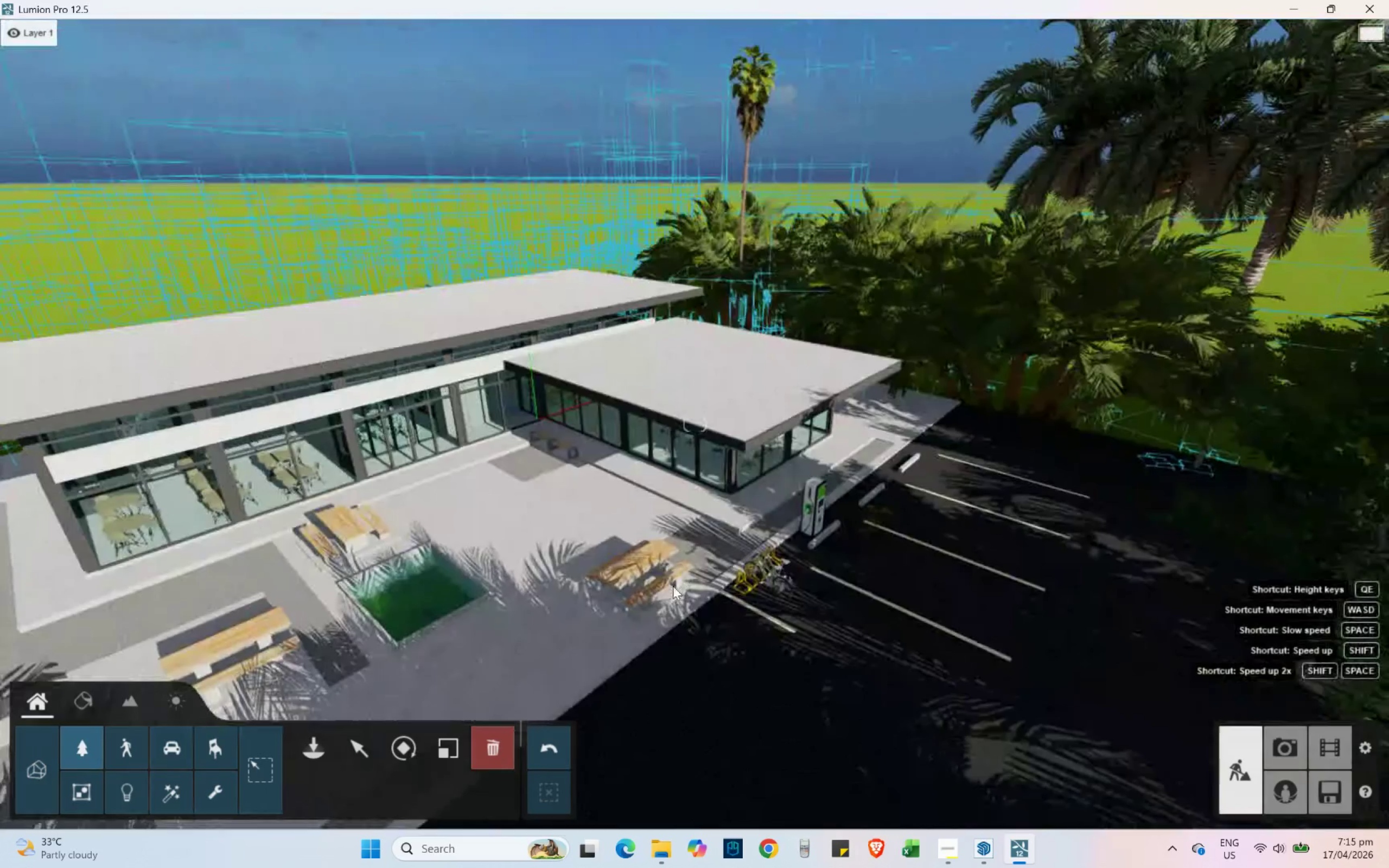 
key(A)
 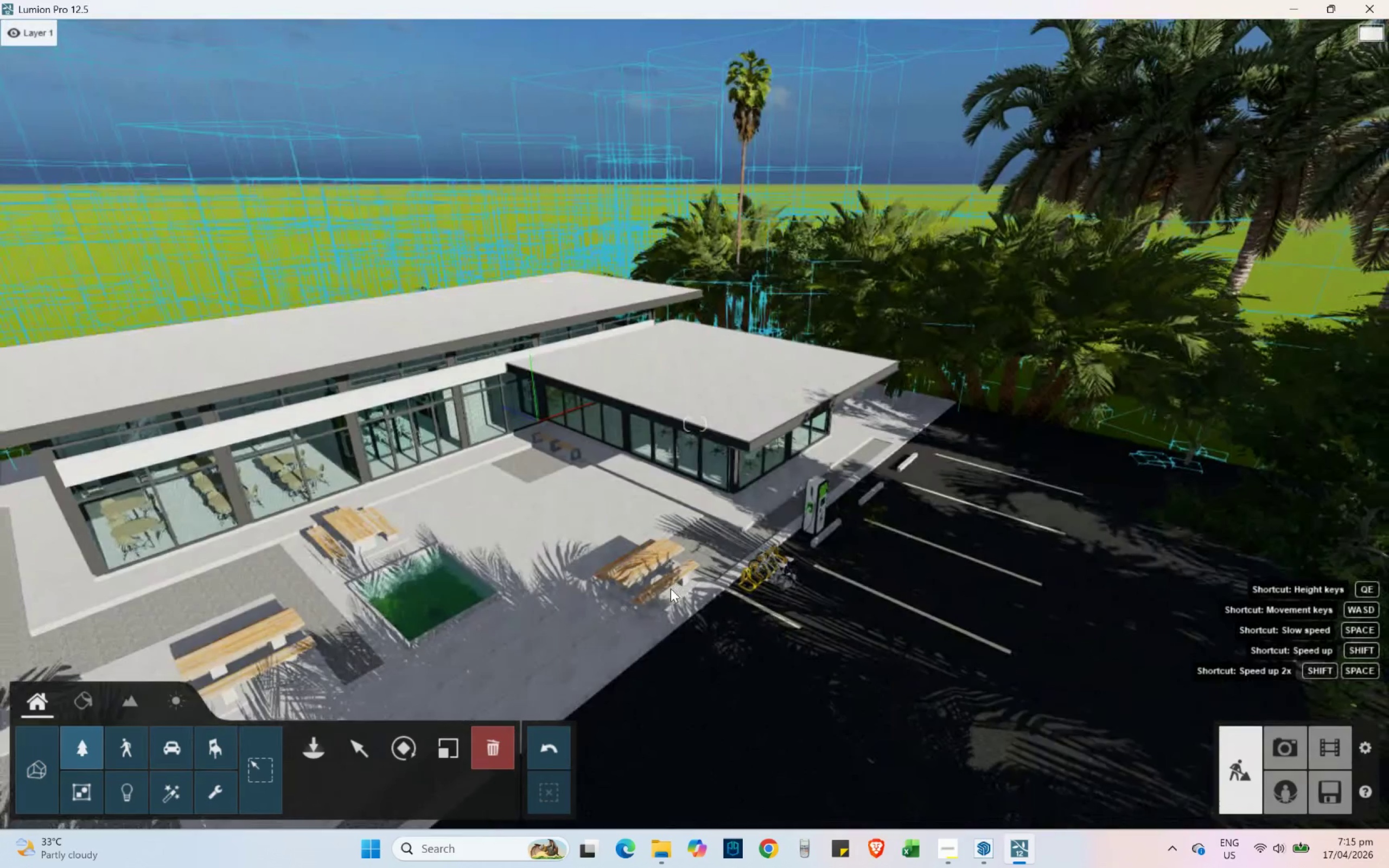 
key(Shift+ShiftLeft)
 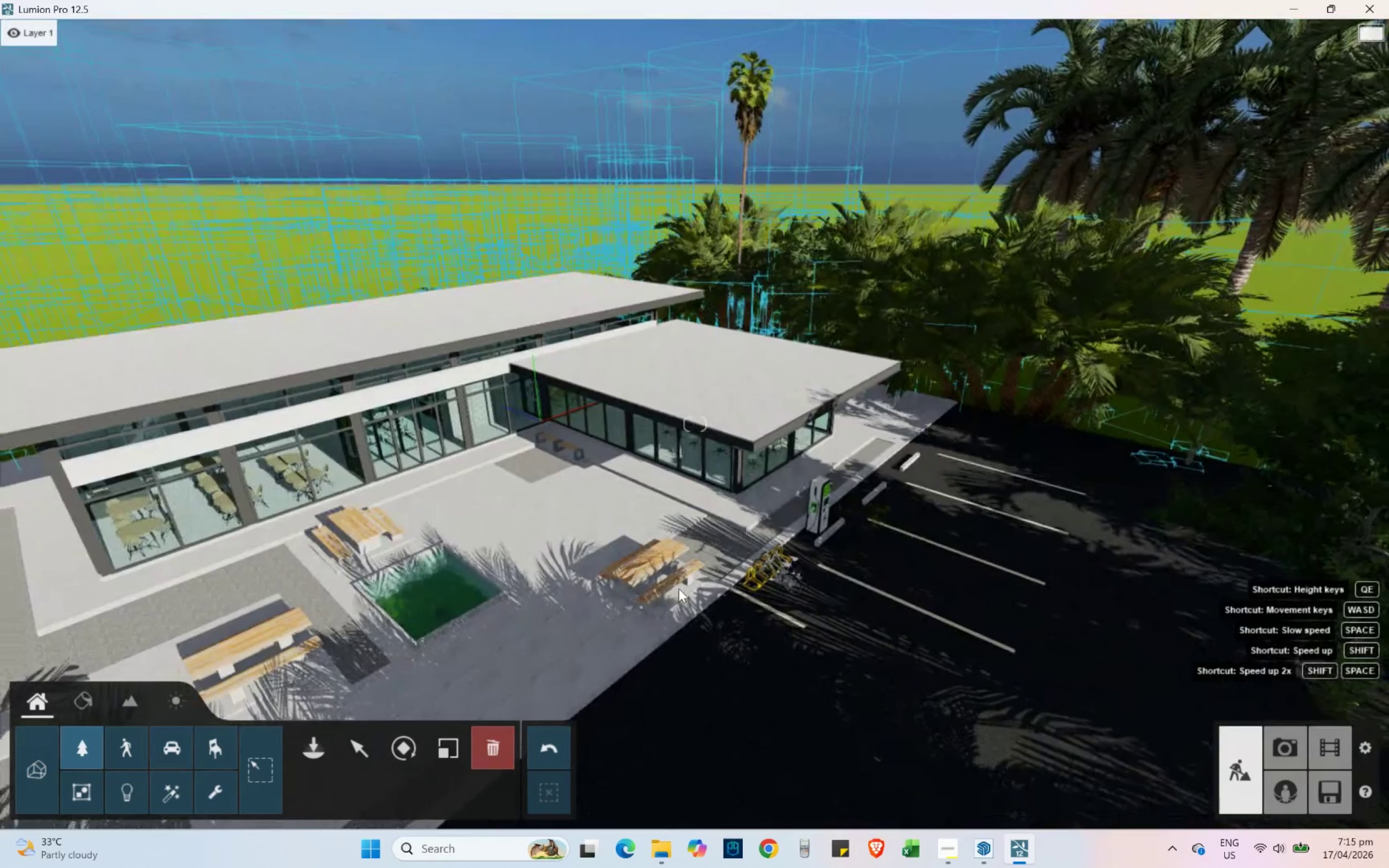 
key(Shift+E)
 